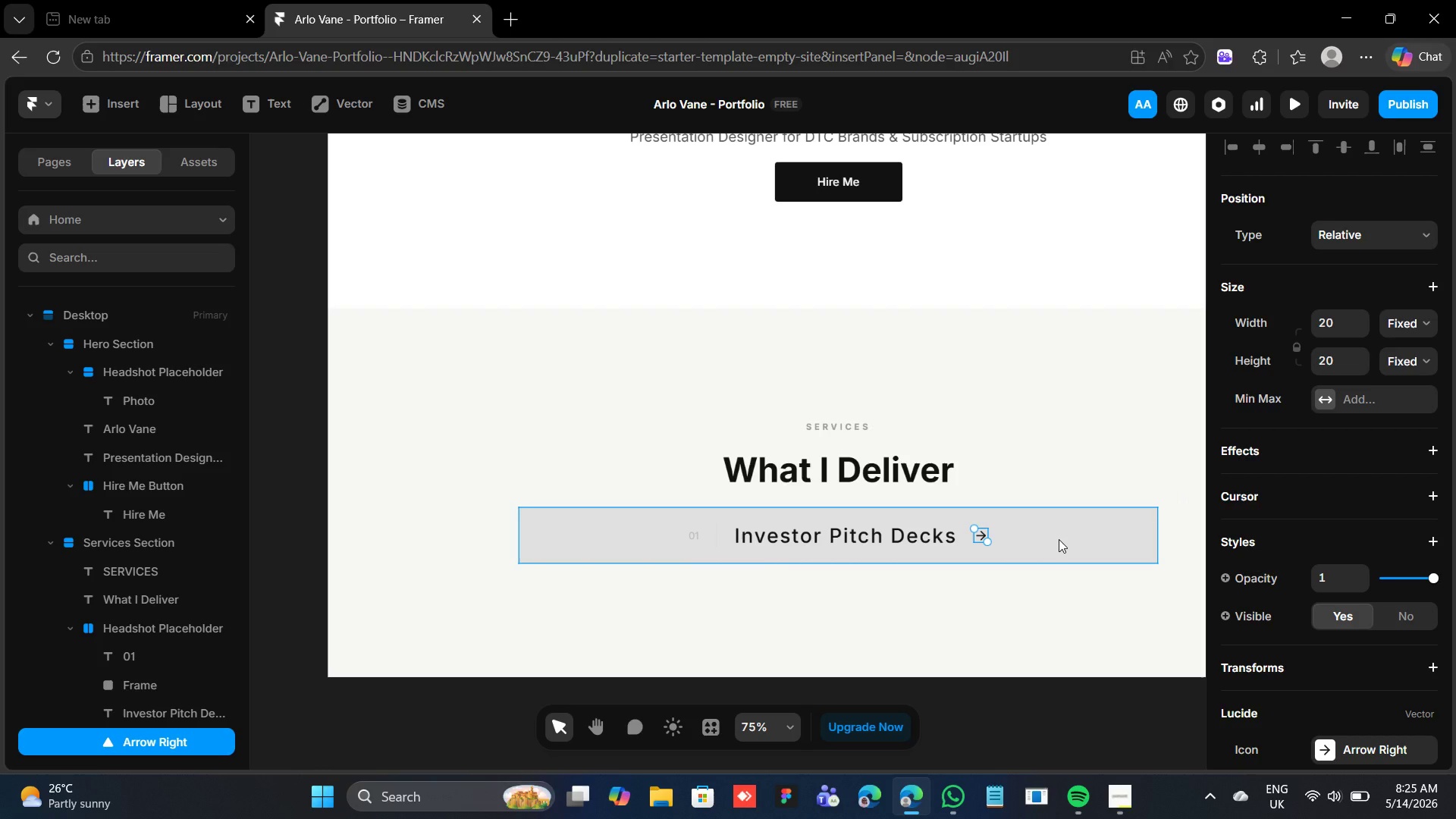 
left_click([1059, 539])
 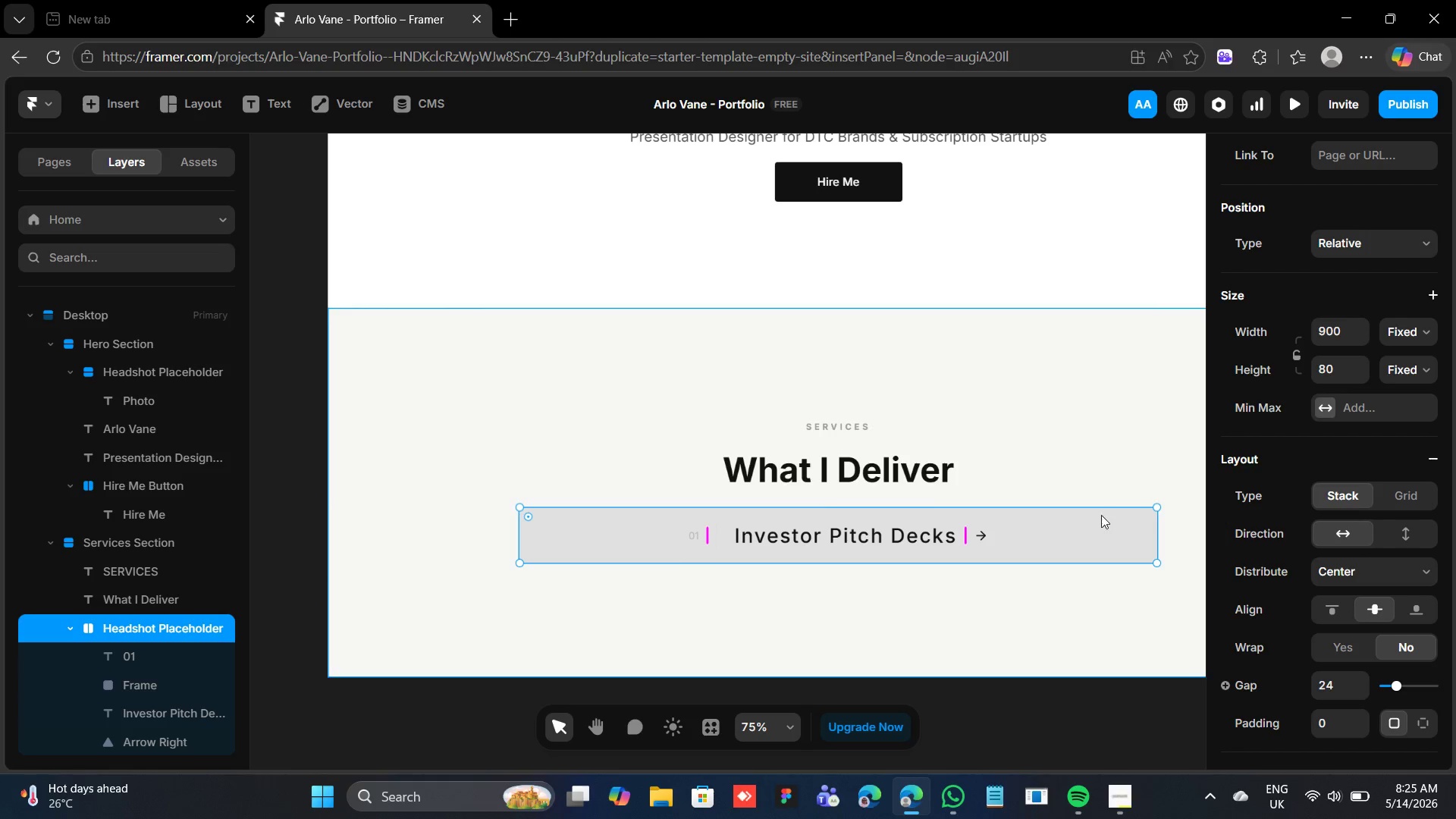 
wait(37.25)
 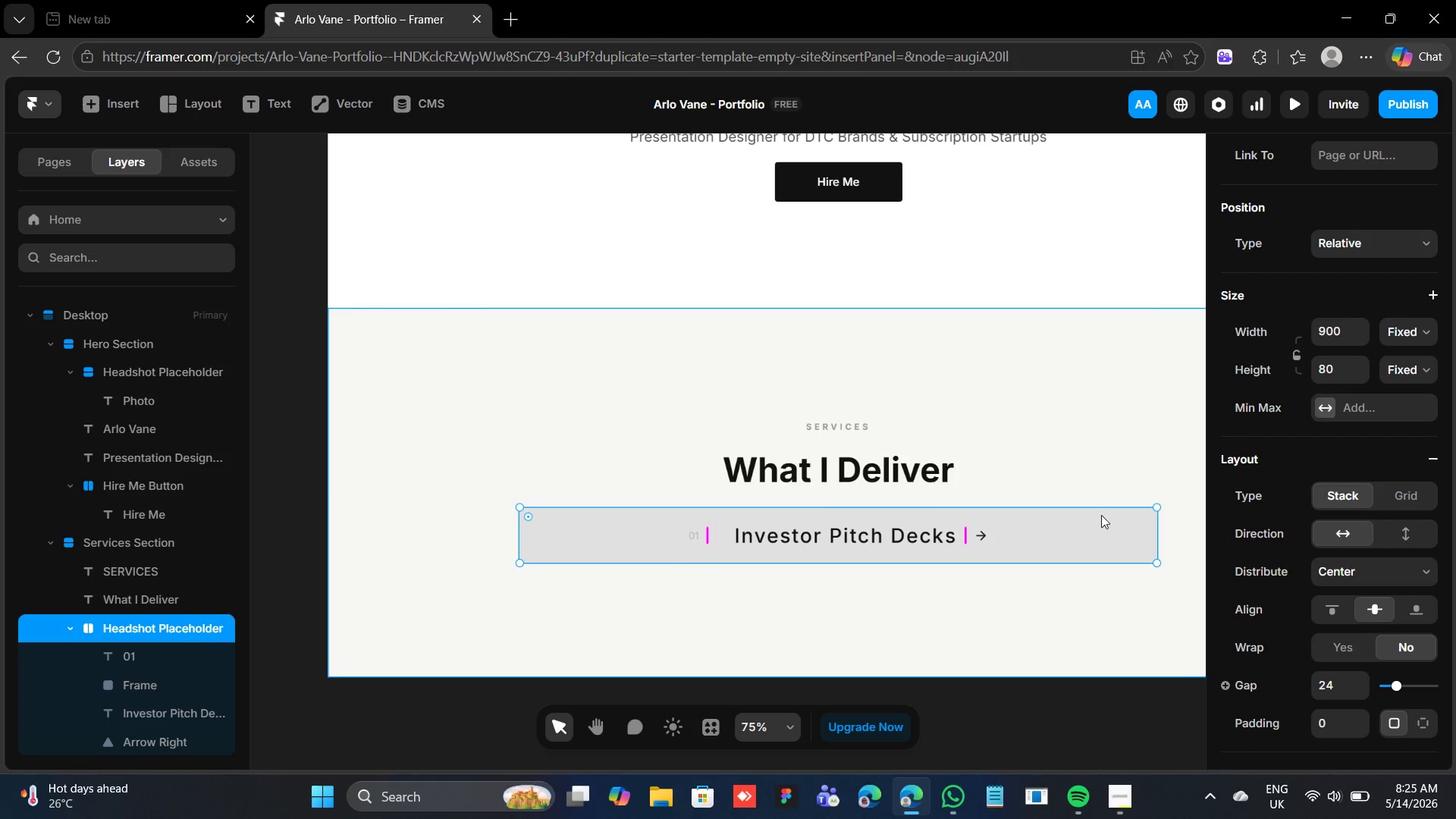 
left_click([771, 557])
 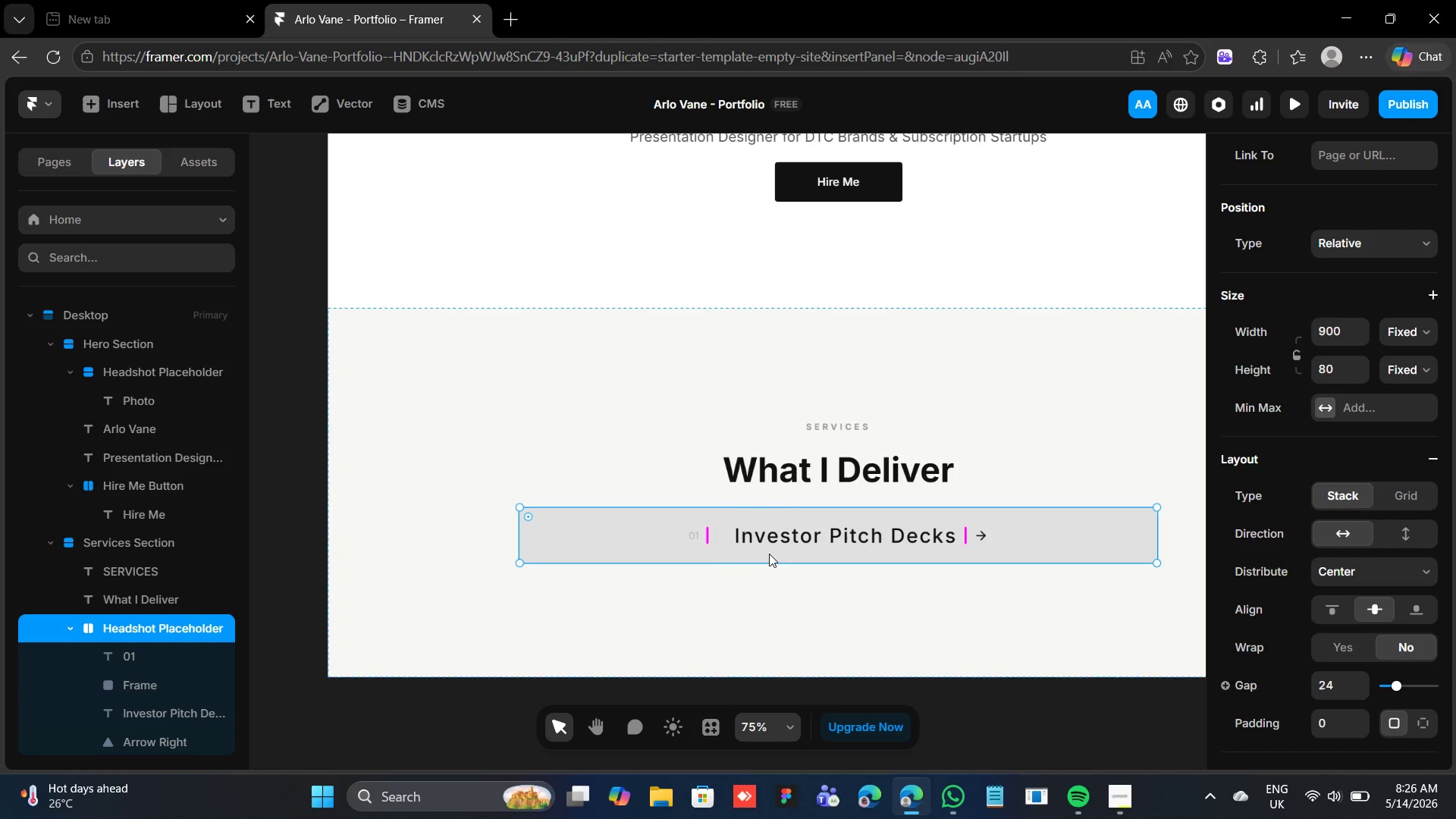 
wait(15.69)
 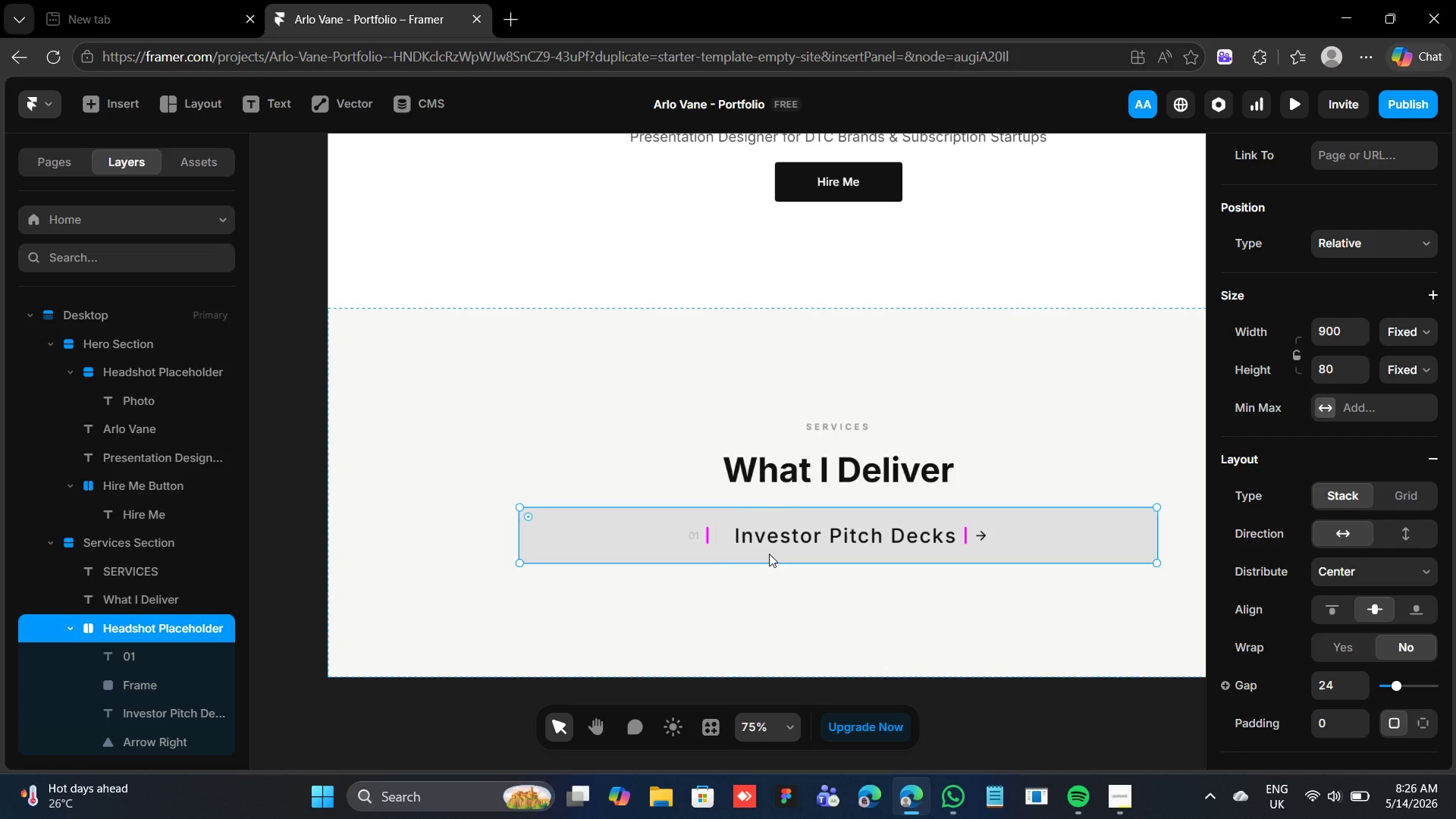 
left_click([829, 422])
 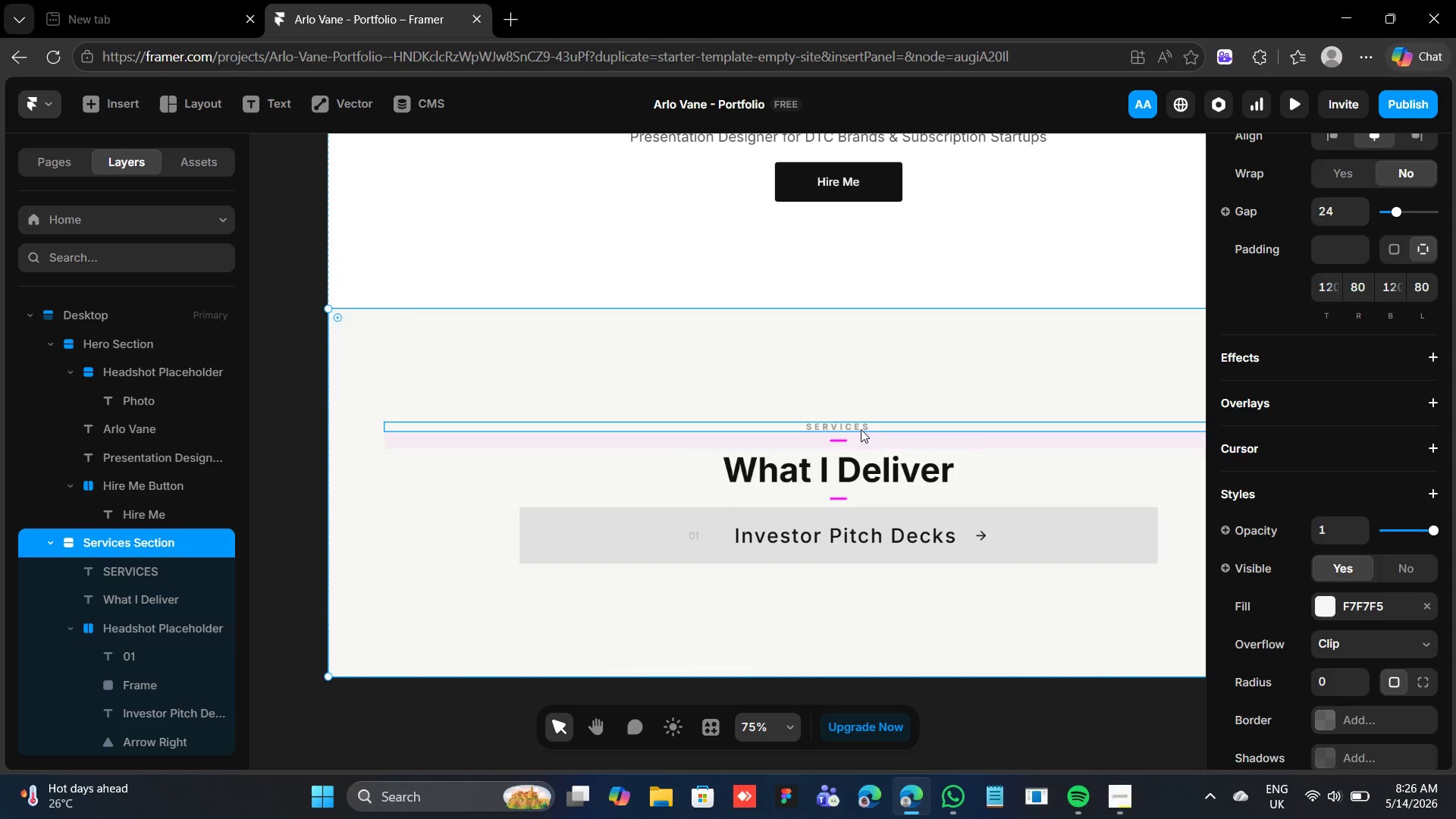 
left_click([861, 428])
 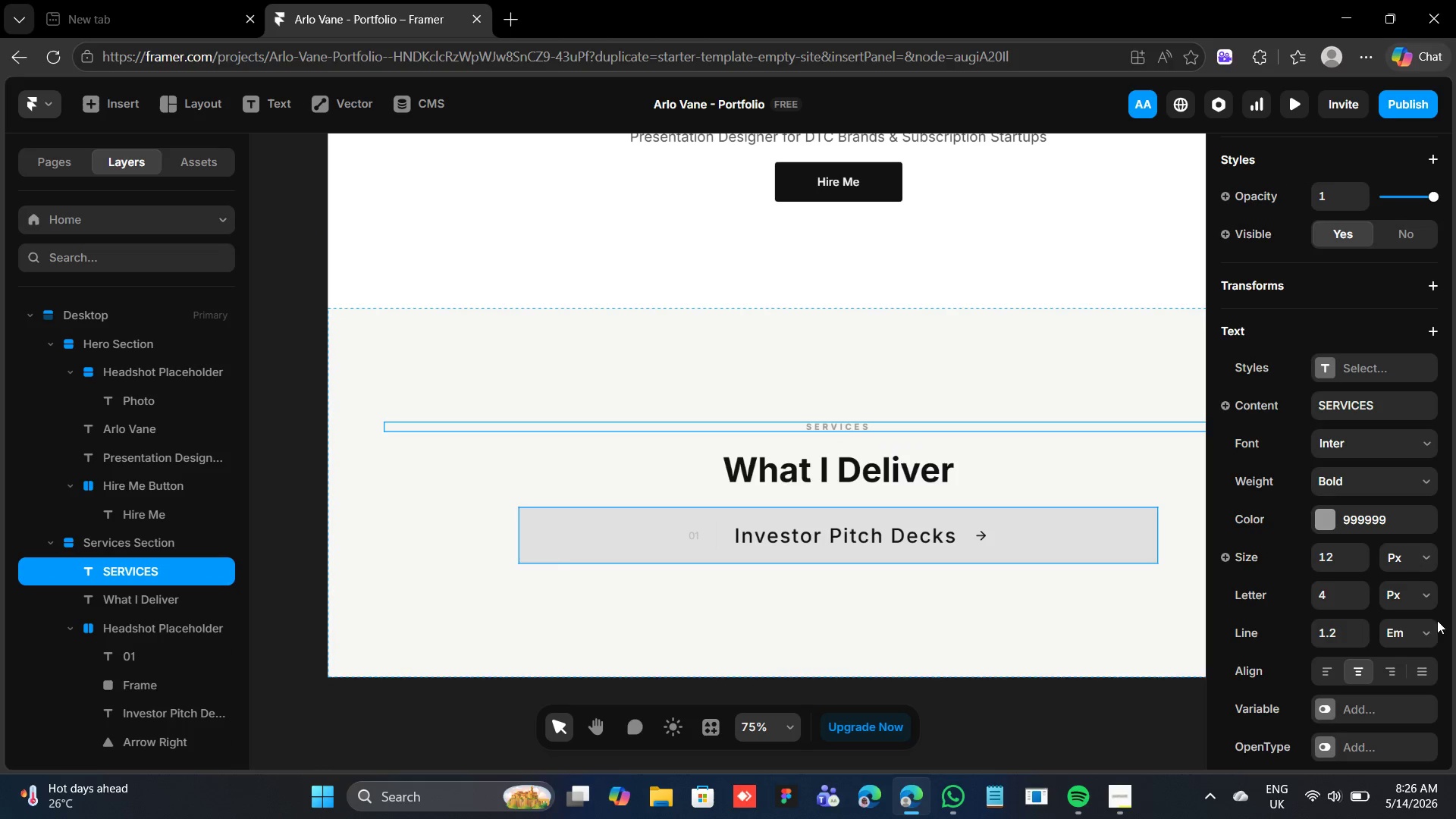 
mouse_move([1360, 599])
 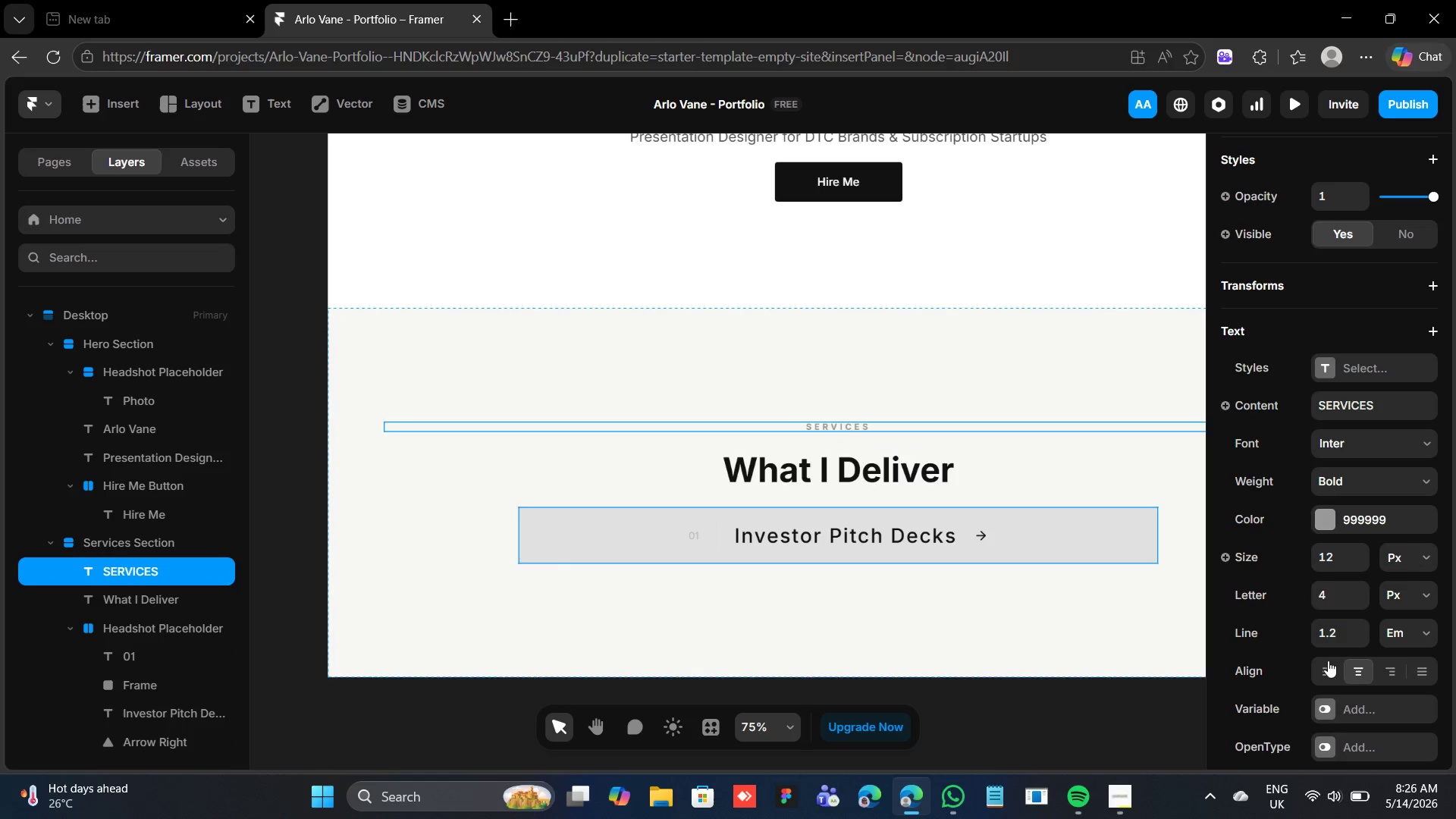 
left_click([1325, 665])
 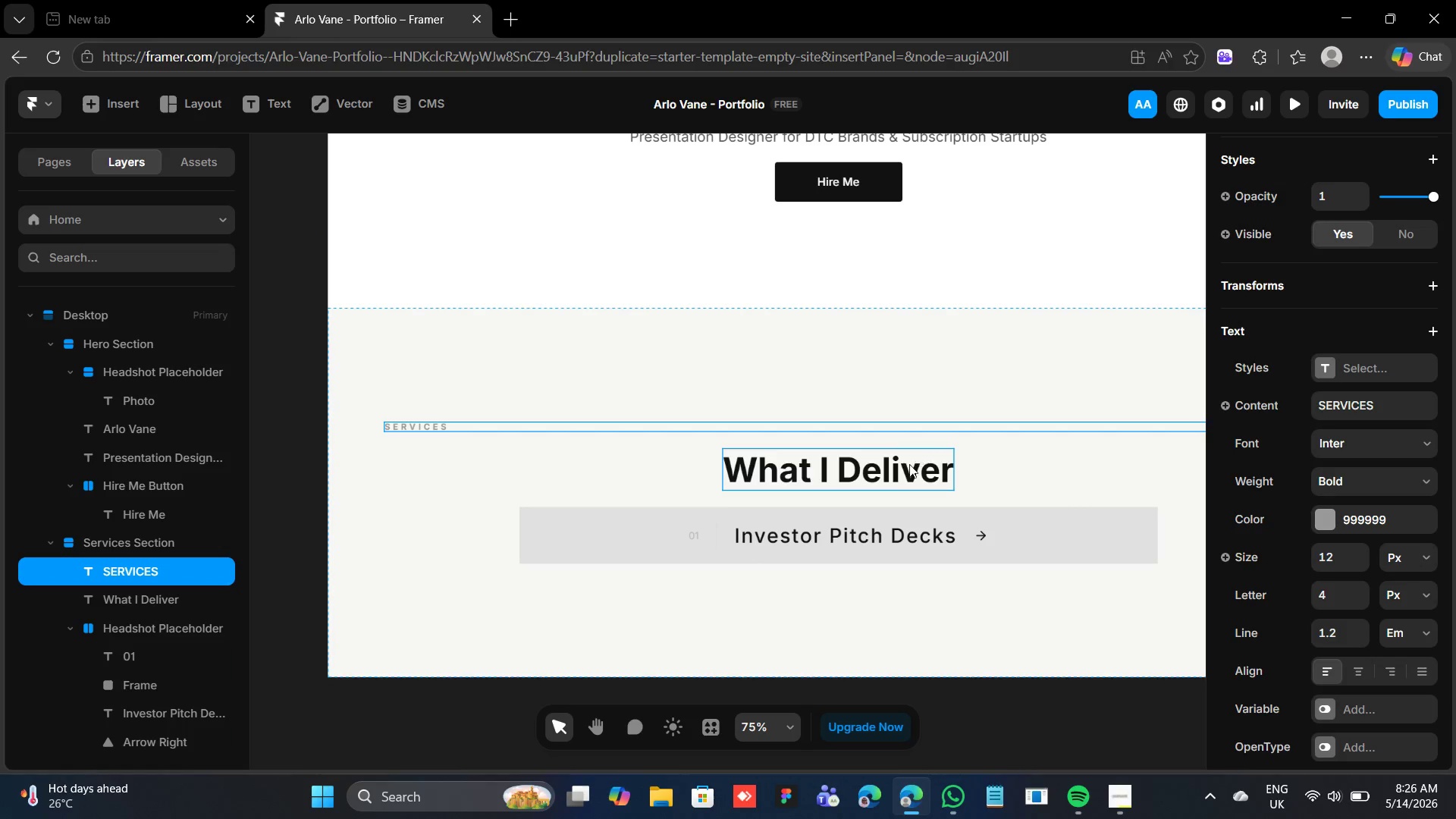 
left_click([908, 467])
 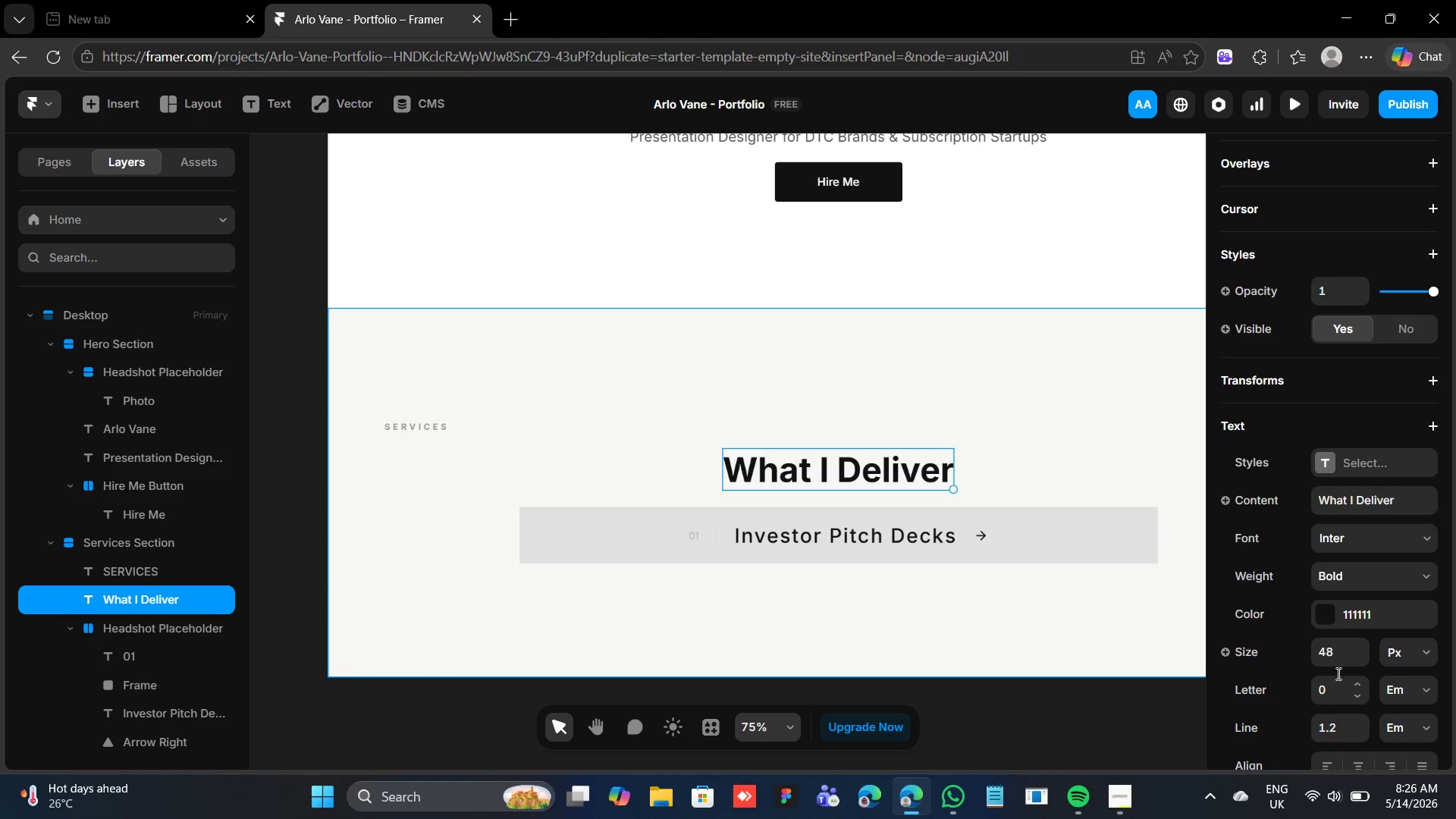 
scroll: coordinate [1337, 613], scroll_direction: down, amount: 3.0
 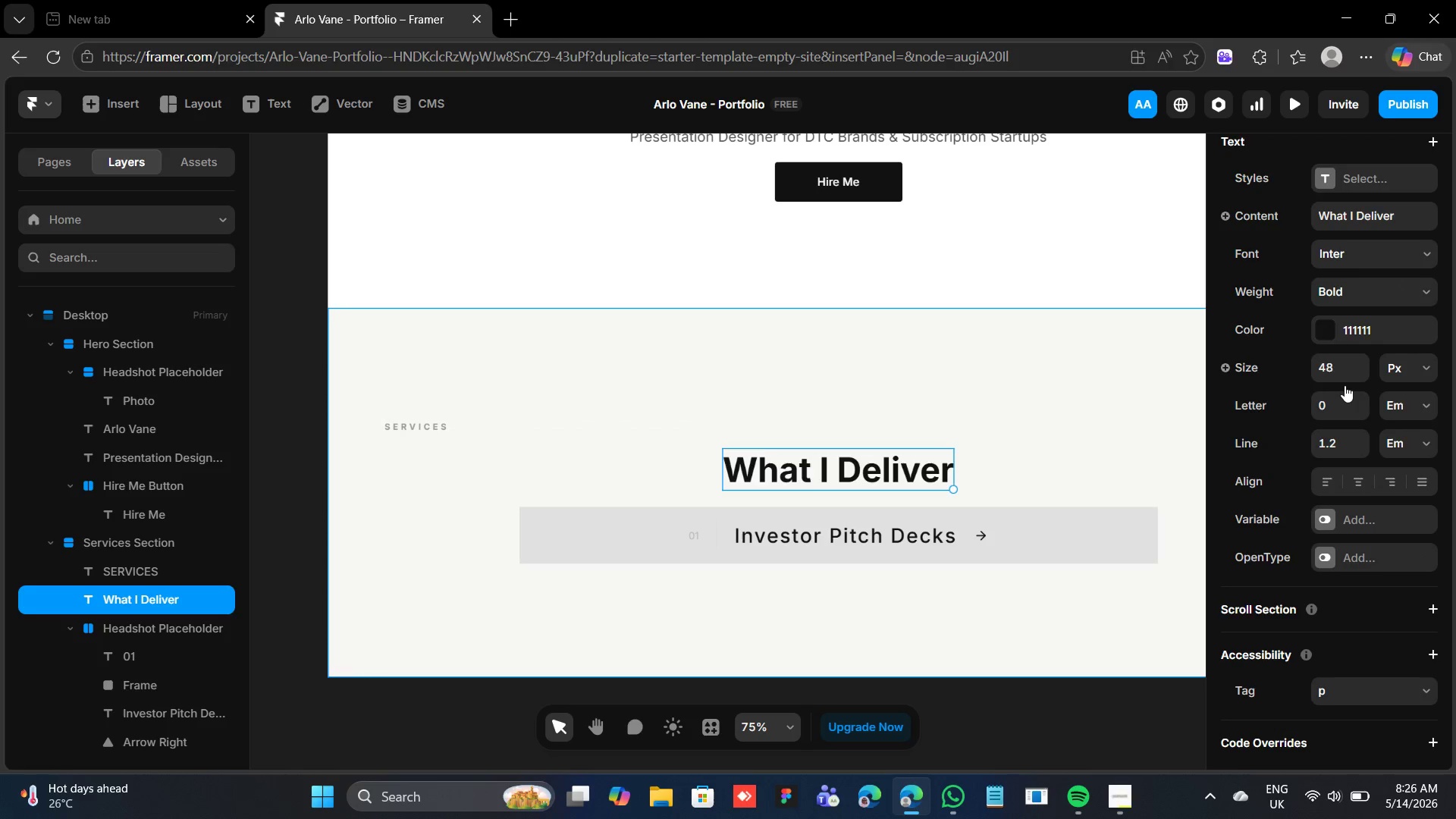 
scroll: coordinate [1354, 427], scroll_direction: none, amount: 0.0
 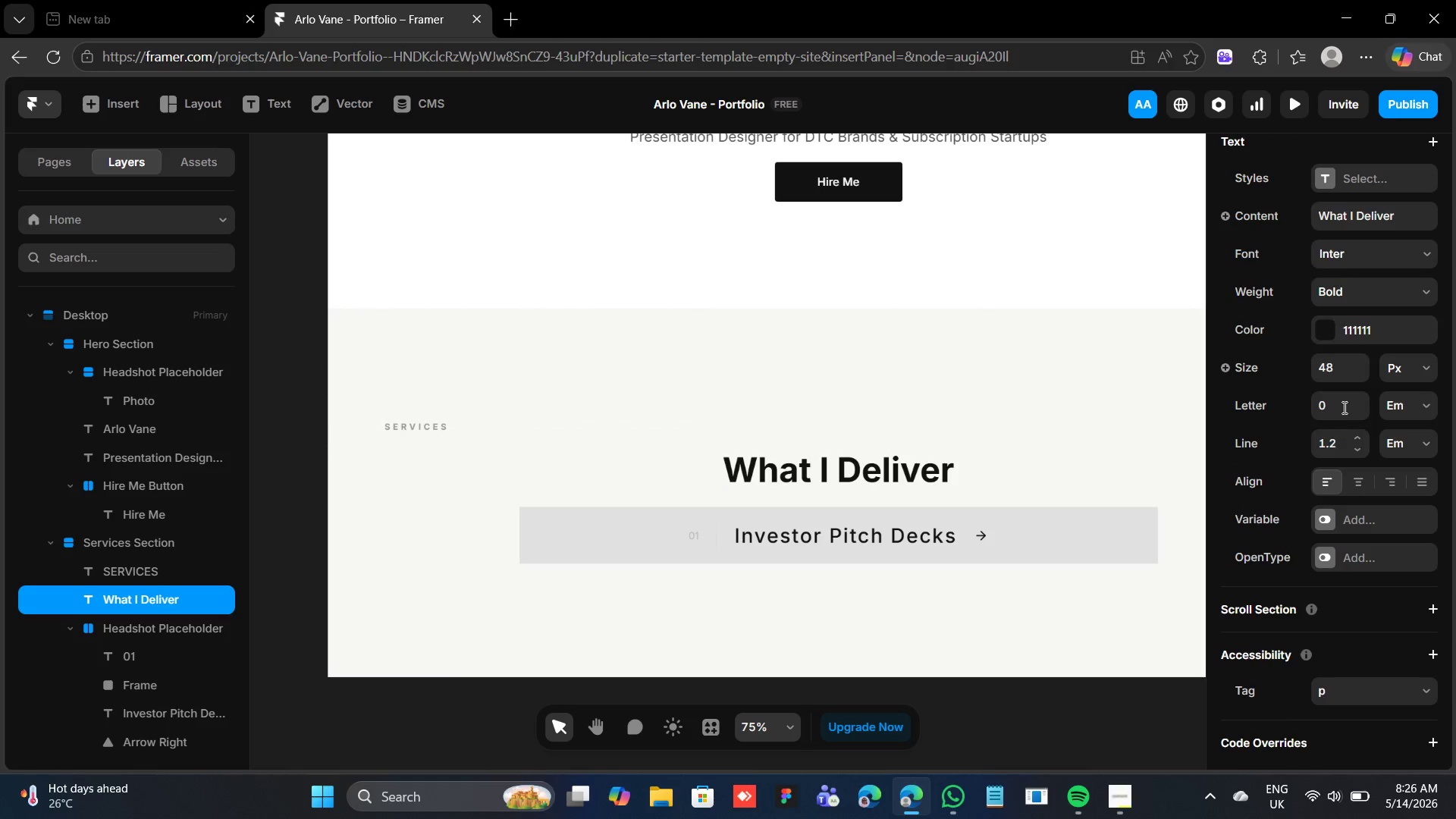 
scroll: coordinate [1353, 375], scroll_direction: up, amount: 10.0
 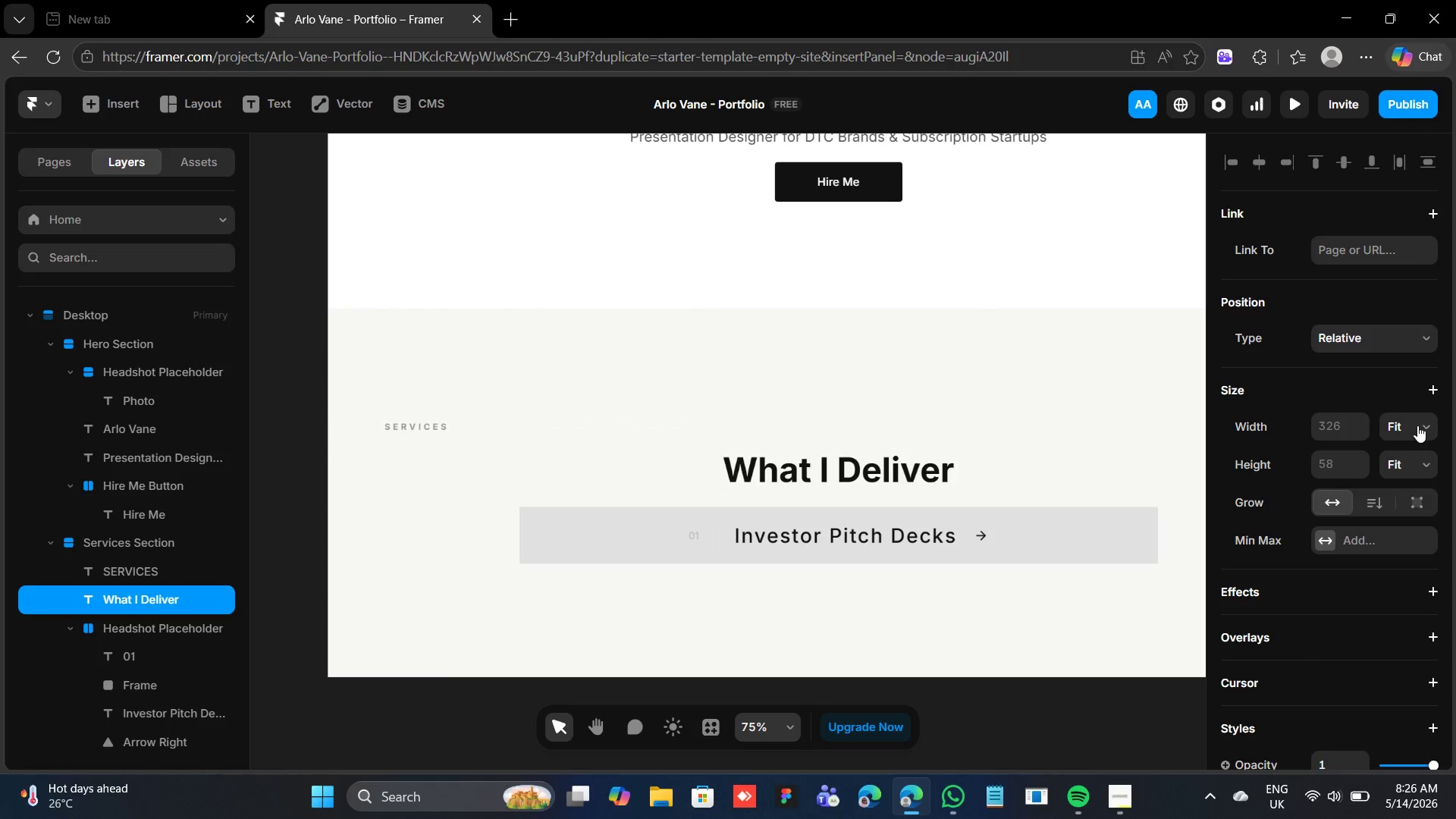 
left_click([1417, 424])
 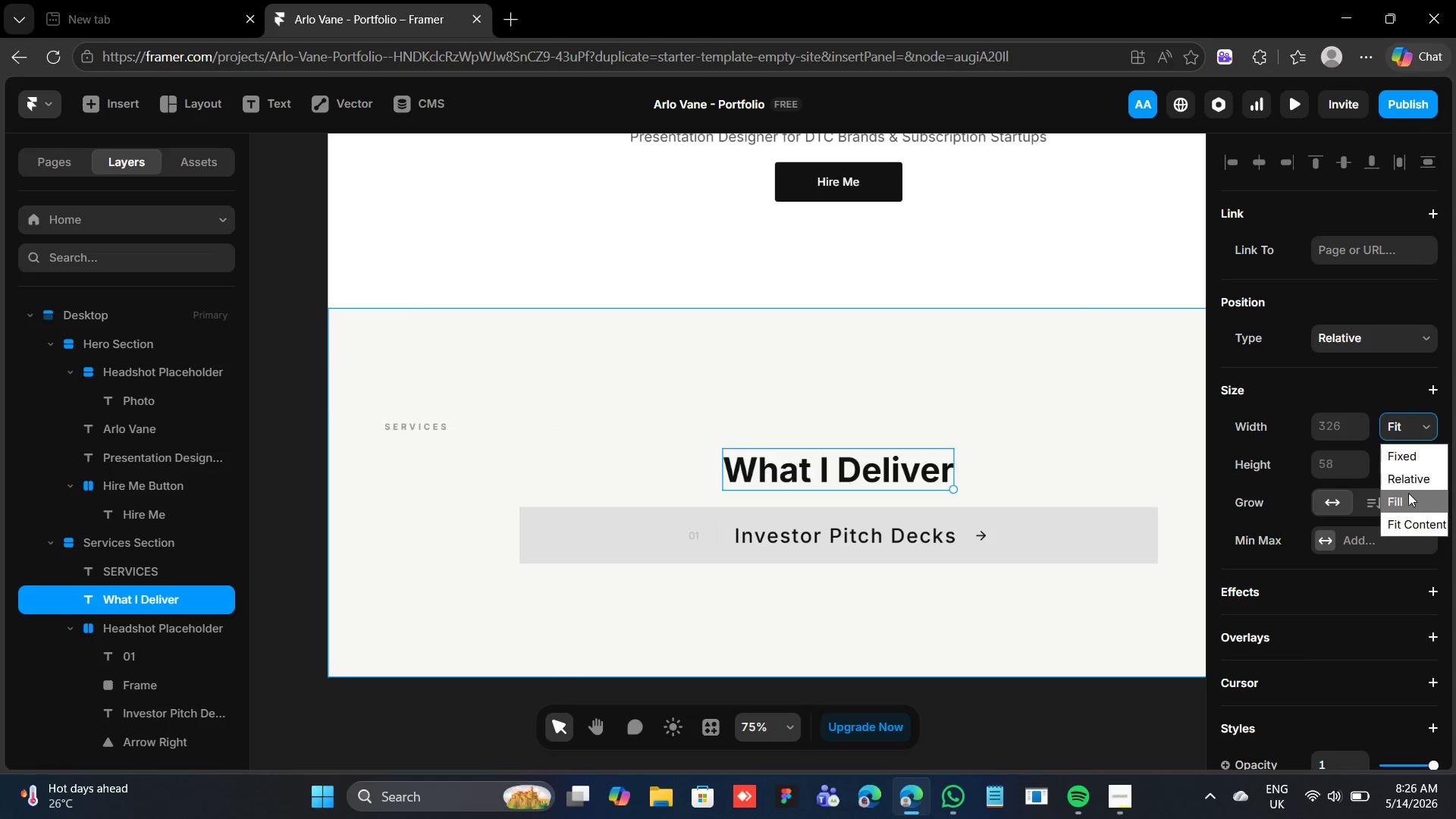 
left_click([1408, 493])
 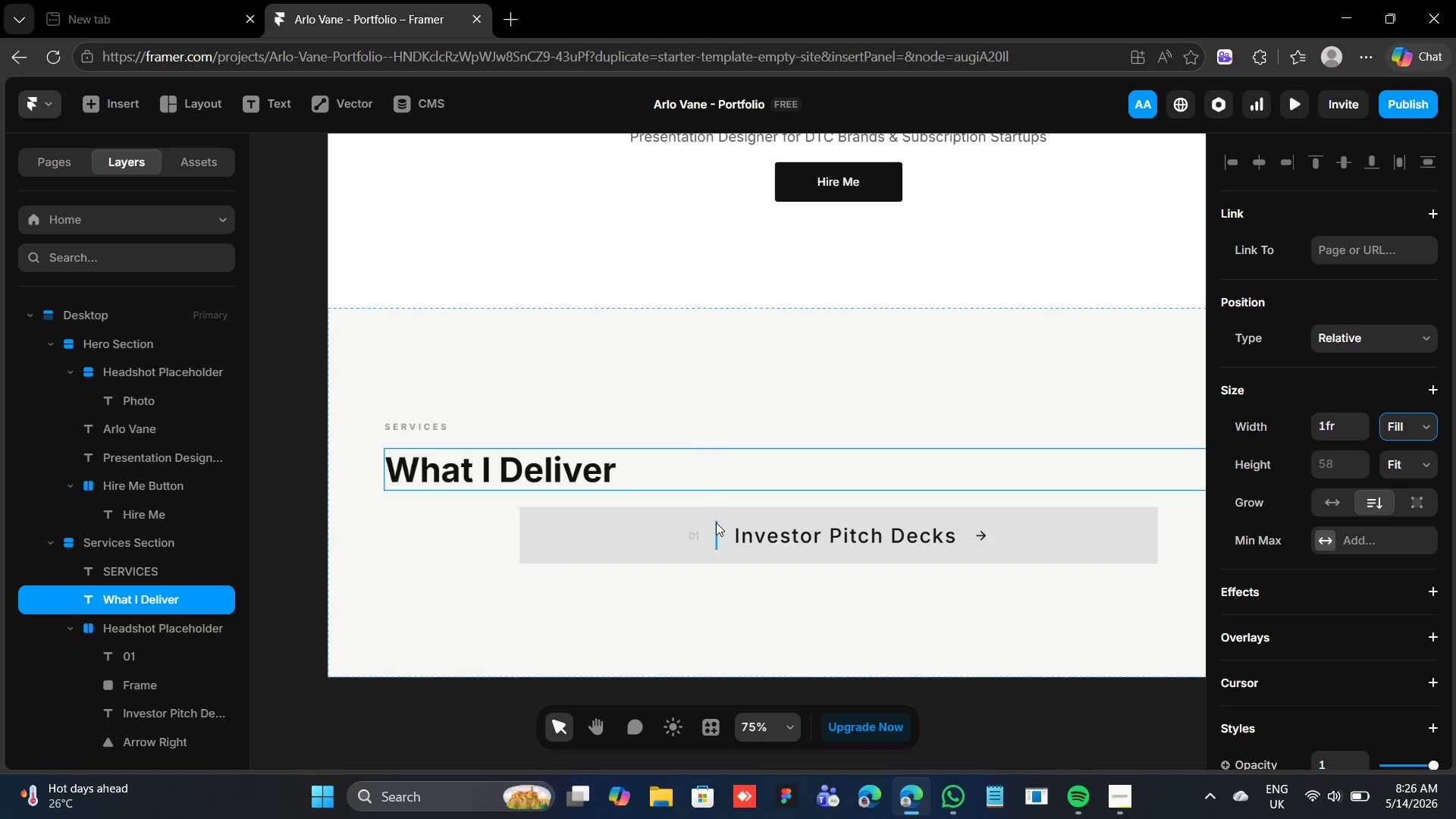 
wait(12.61)
 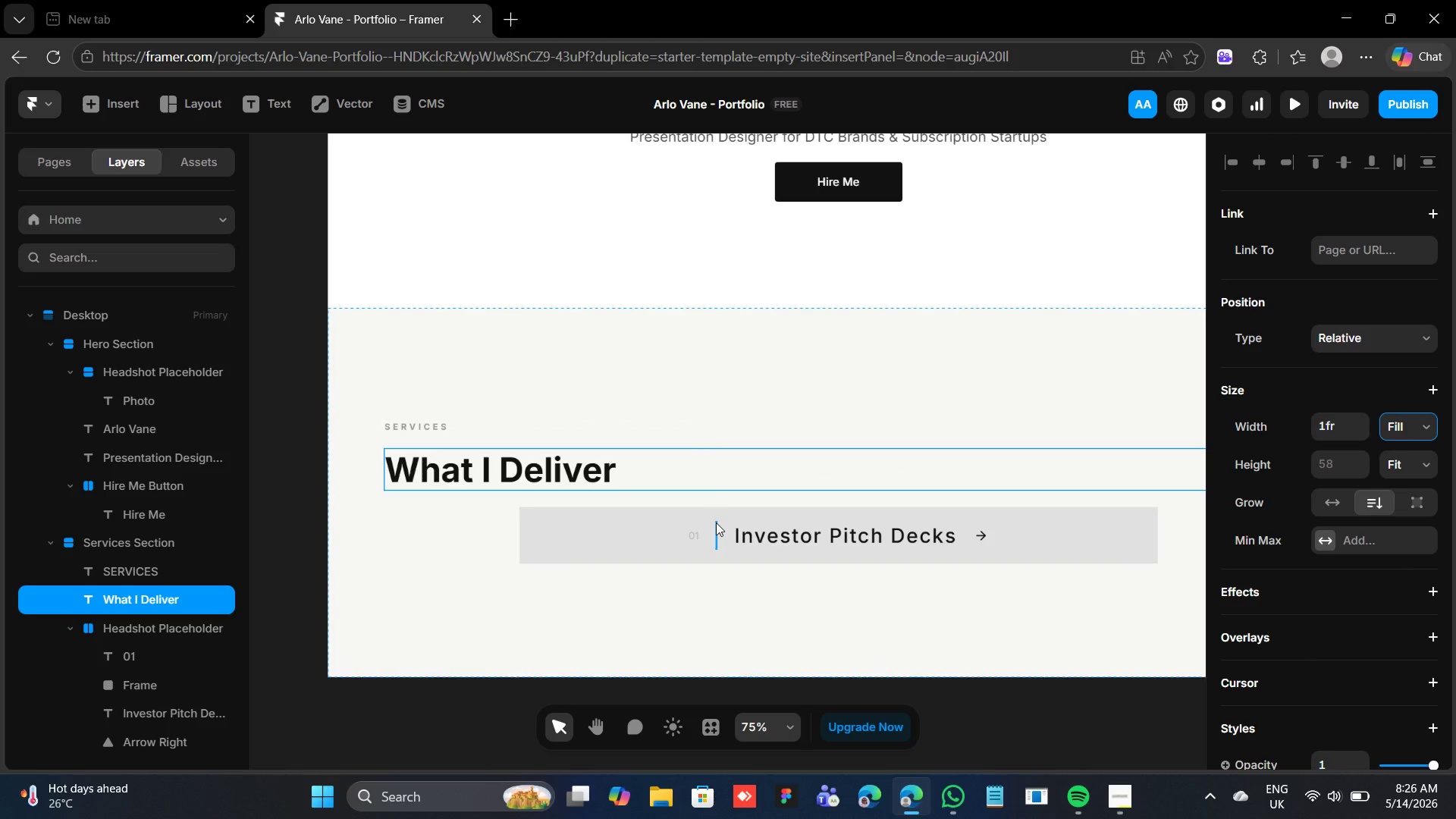 
left_click_drag(start_coordinate=[1411, 324], to_coordinate=[1411, 328])
 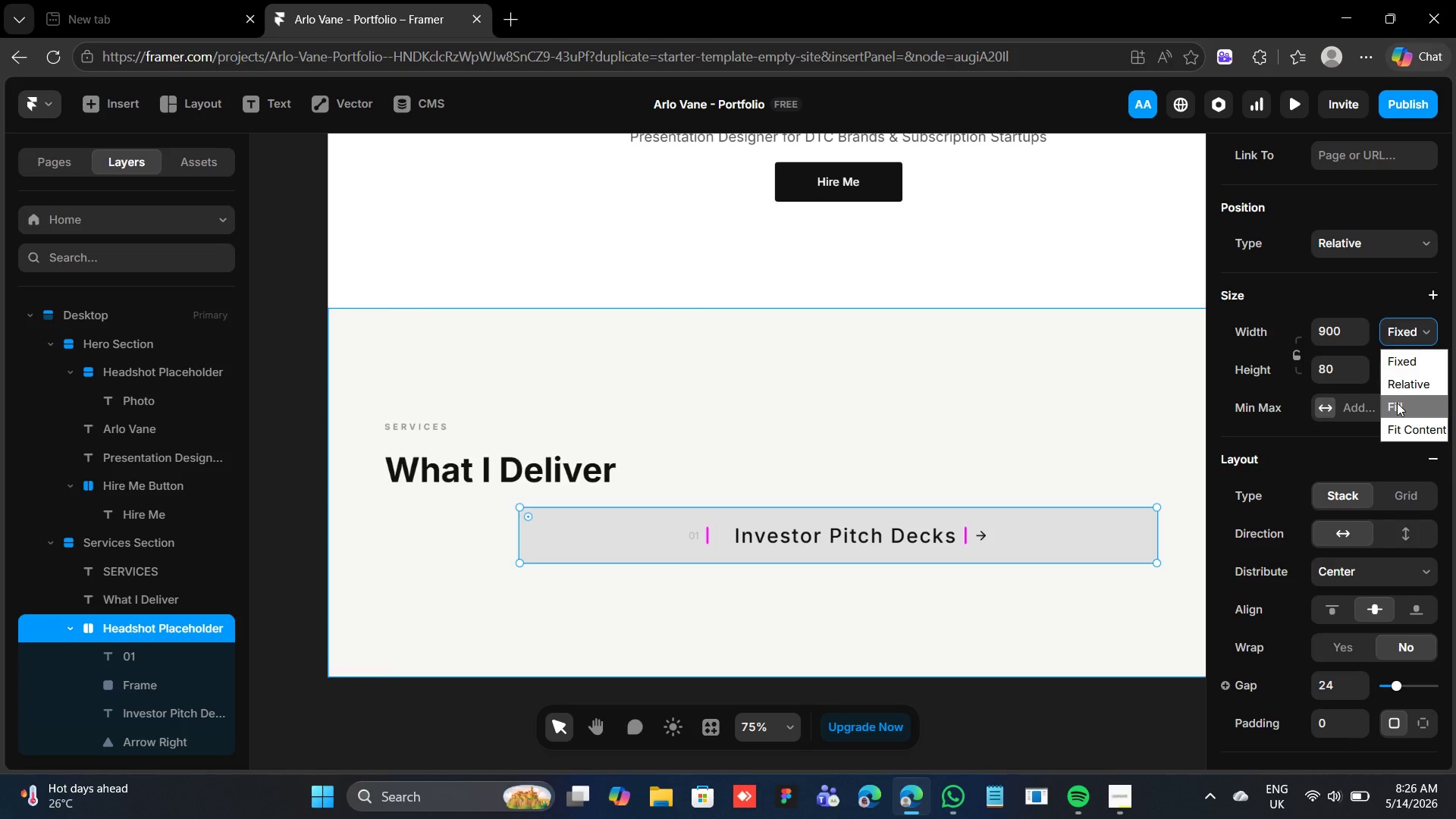 
left_click([1397, 403])
 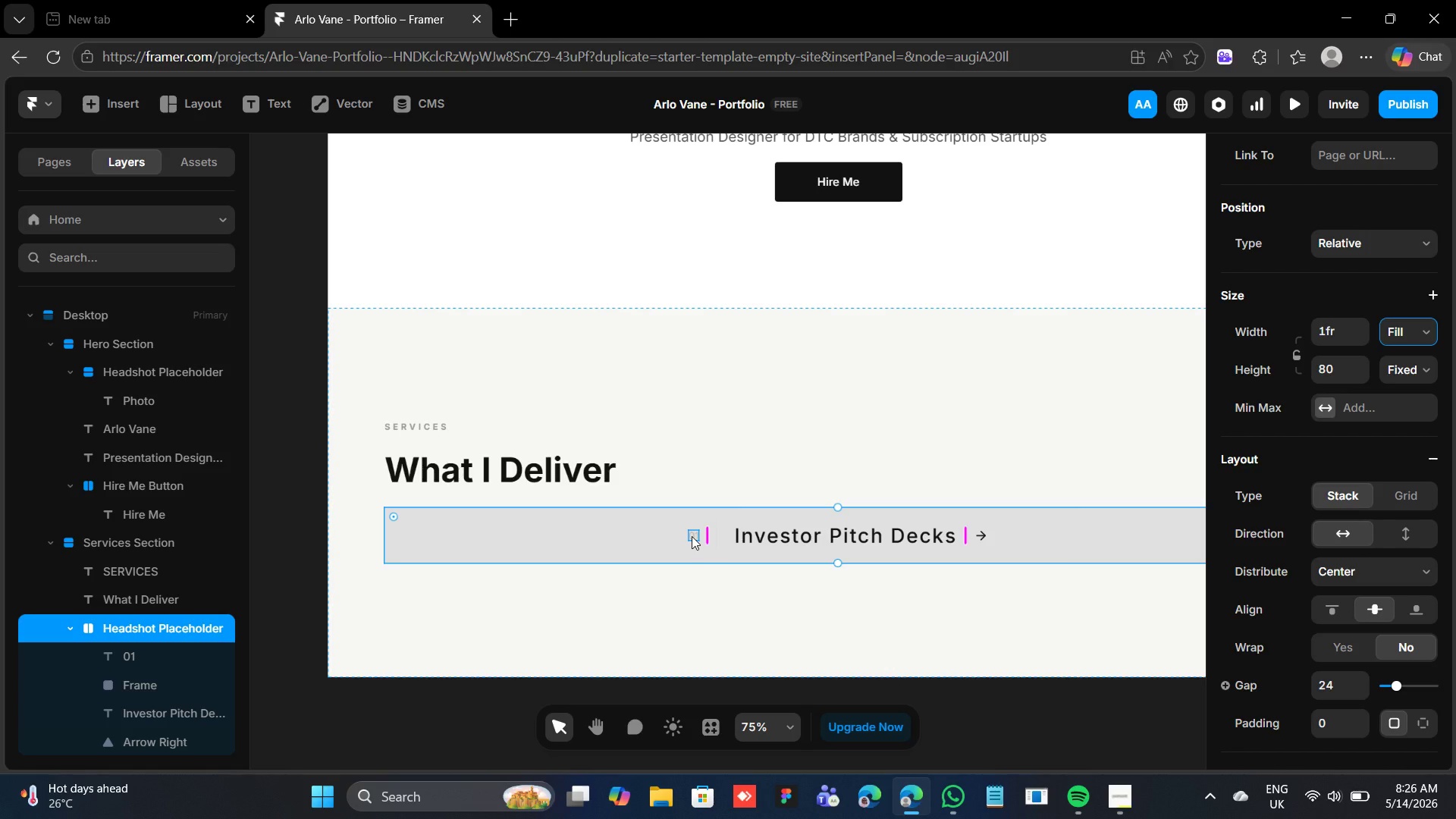 
wait(9.41)
 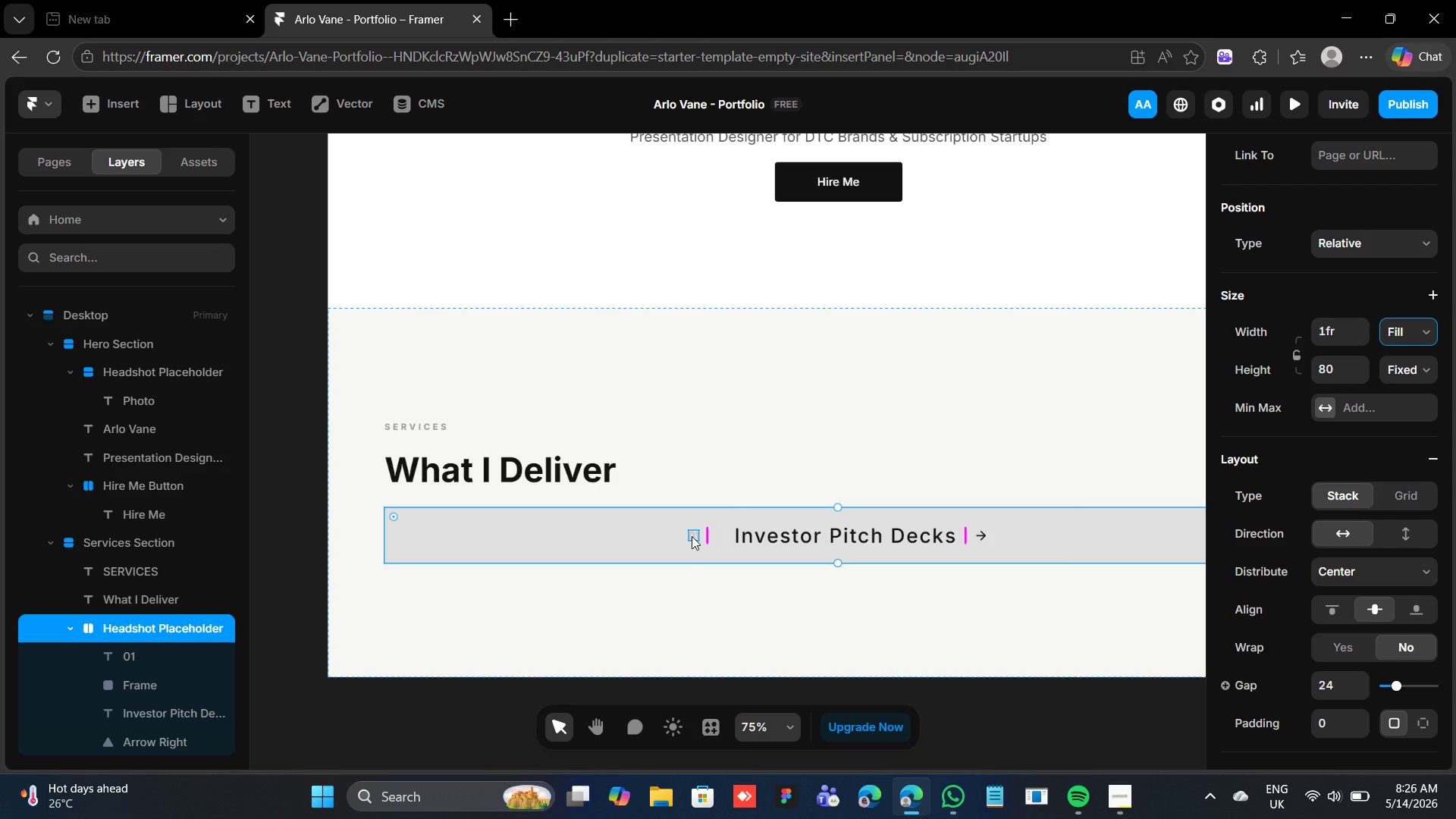 
hold_key(key=ShiftLeft, duration=4.8)
 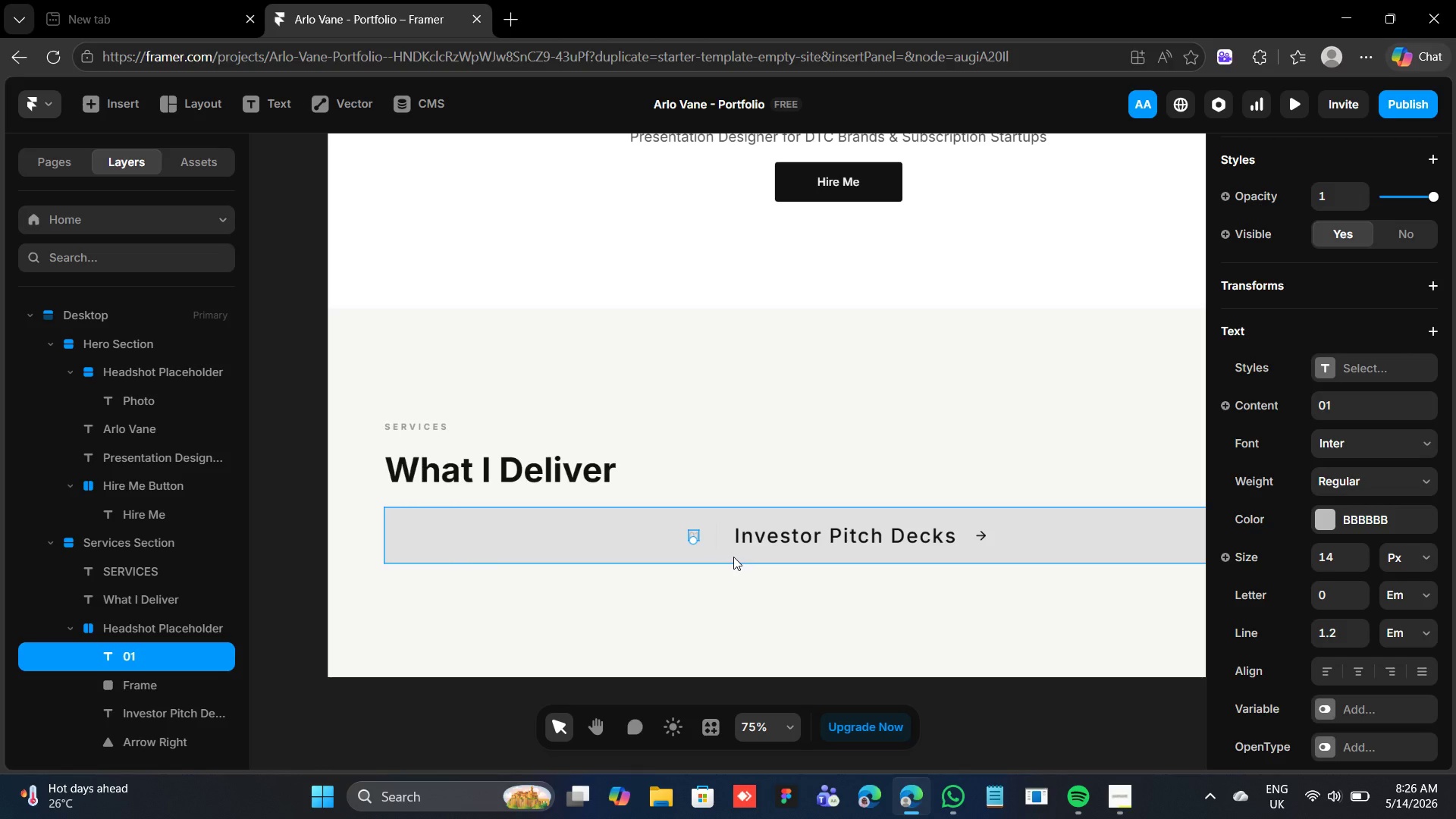 
left_click([733, 556])
 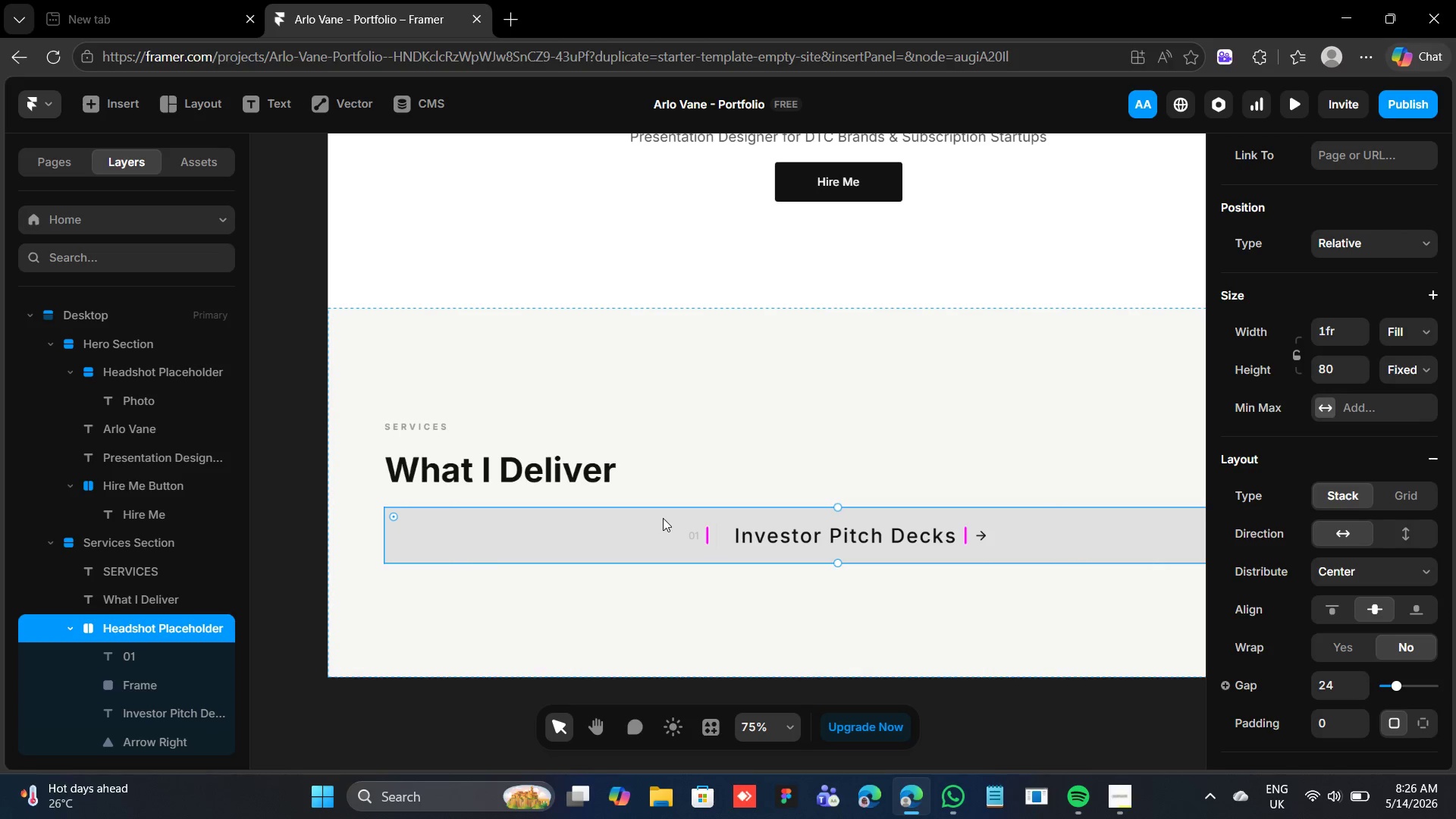 
wait(6.72)
 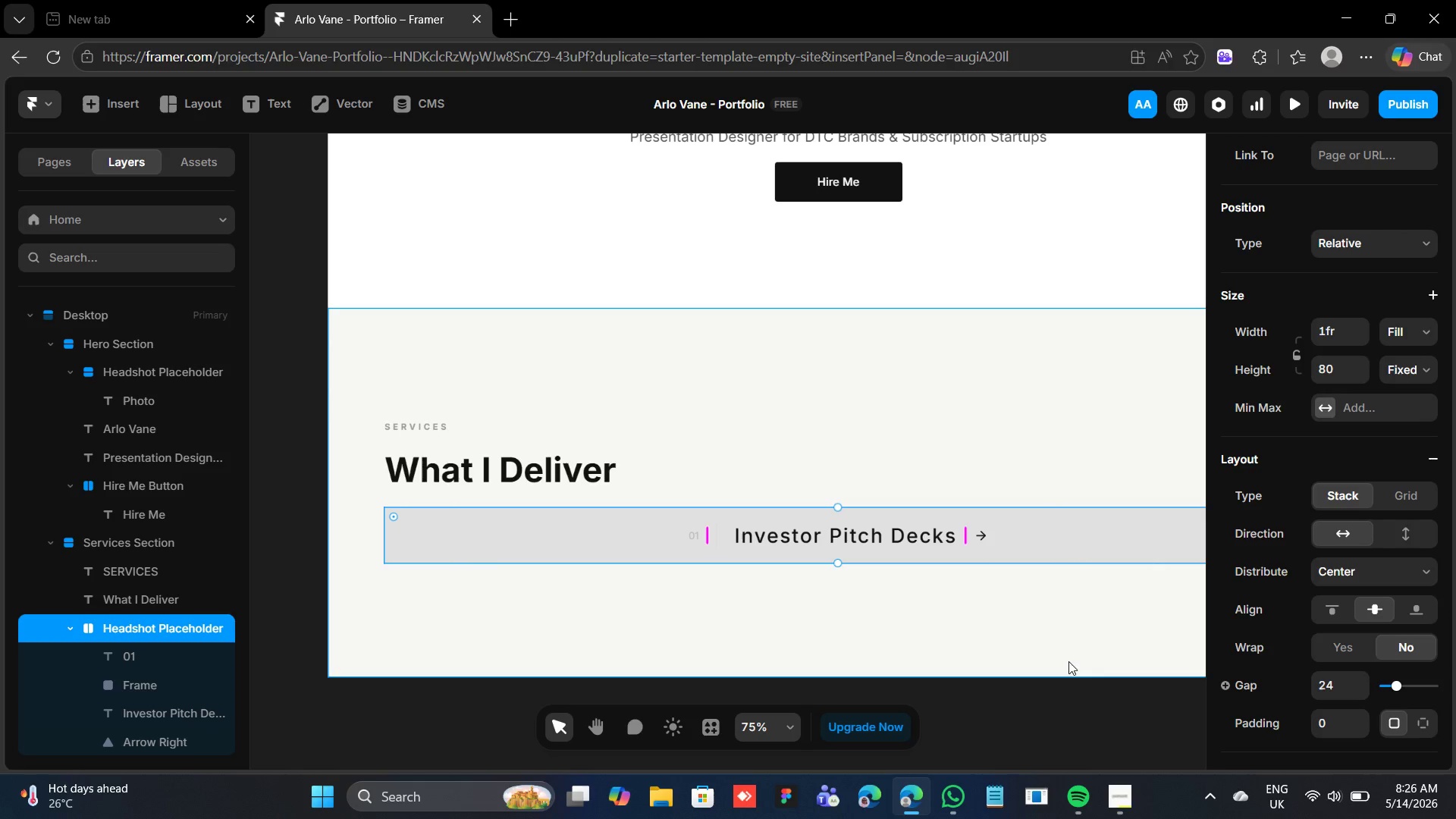 
left_click([698, 532])
 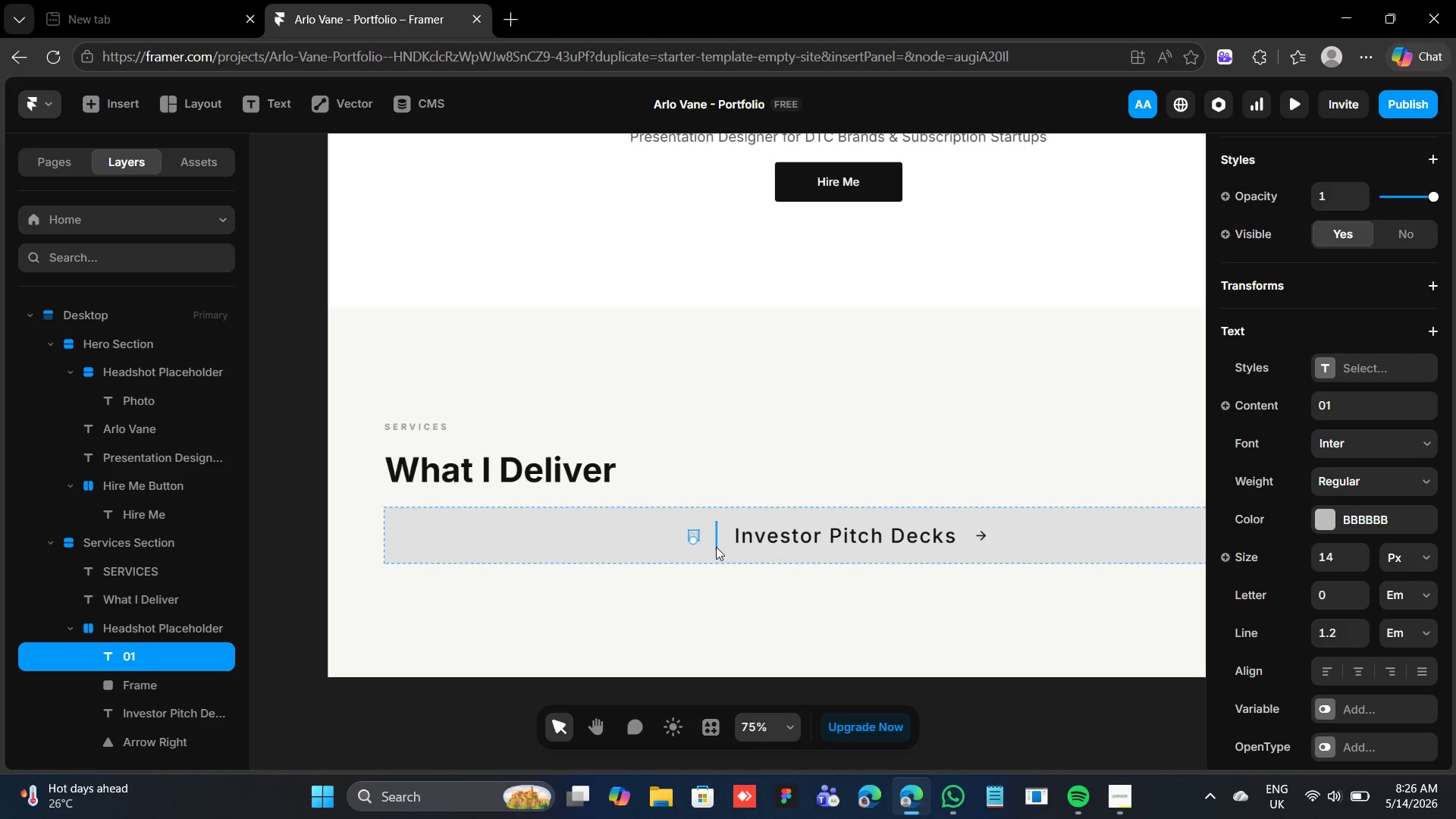 
hold_key(key=ShiftLeft, duration=4.42)
left_click([716, 545])
 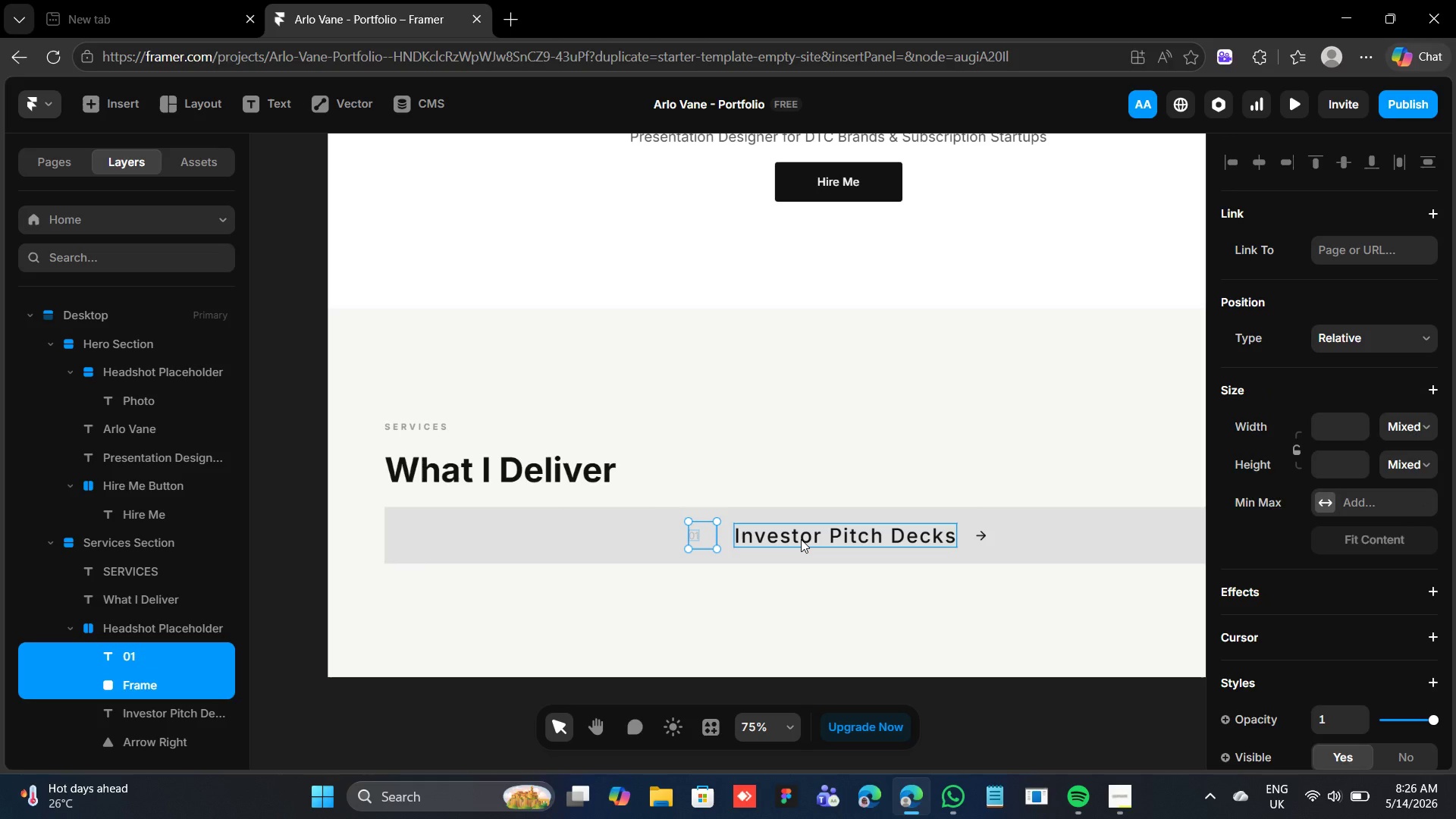 
left_click([801, 538])
 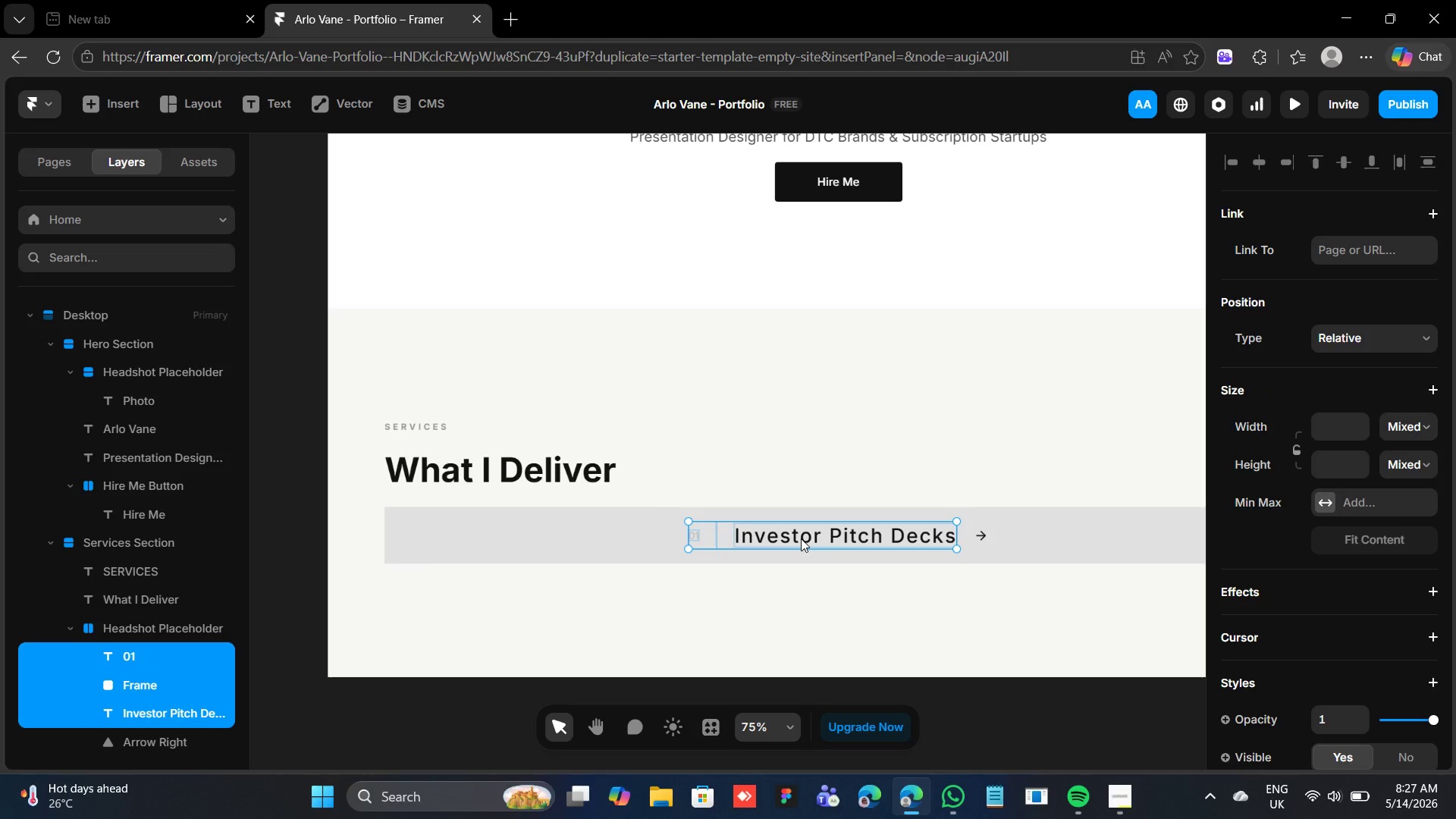 
key(Shift+A)
 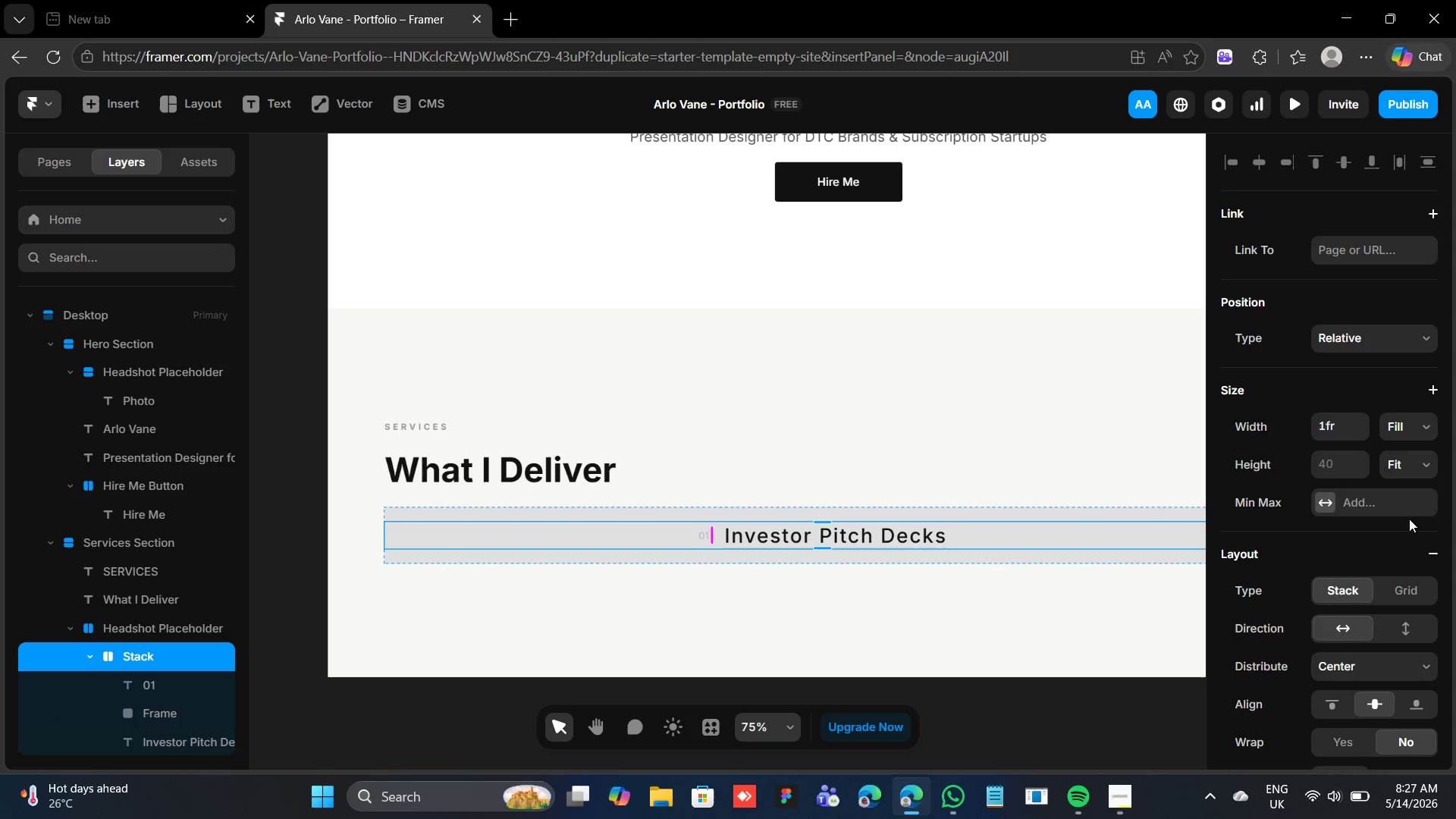 
left_click([1426, 423])
 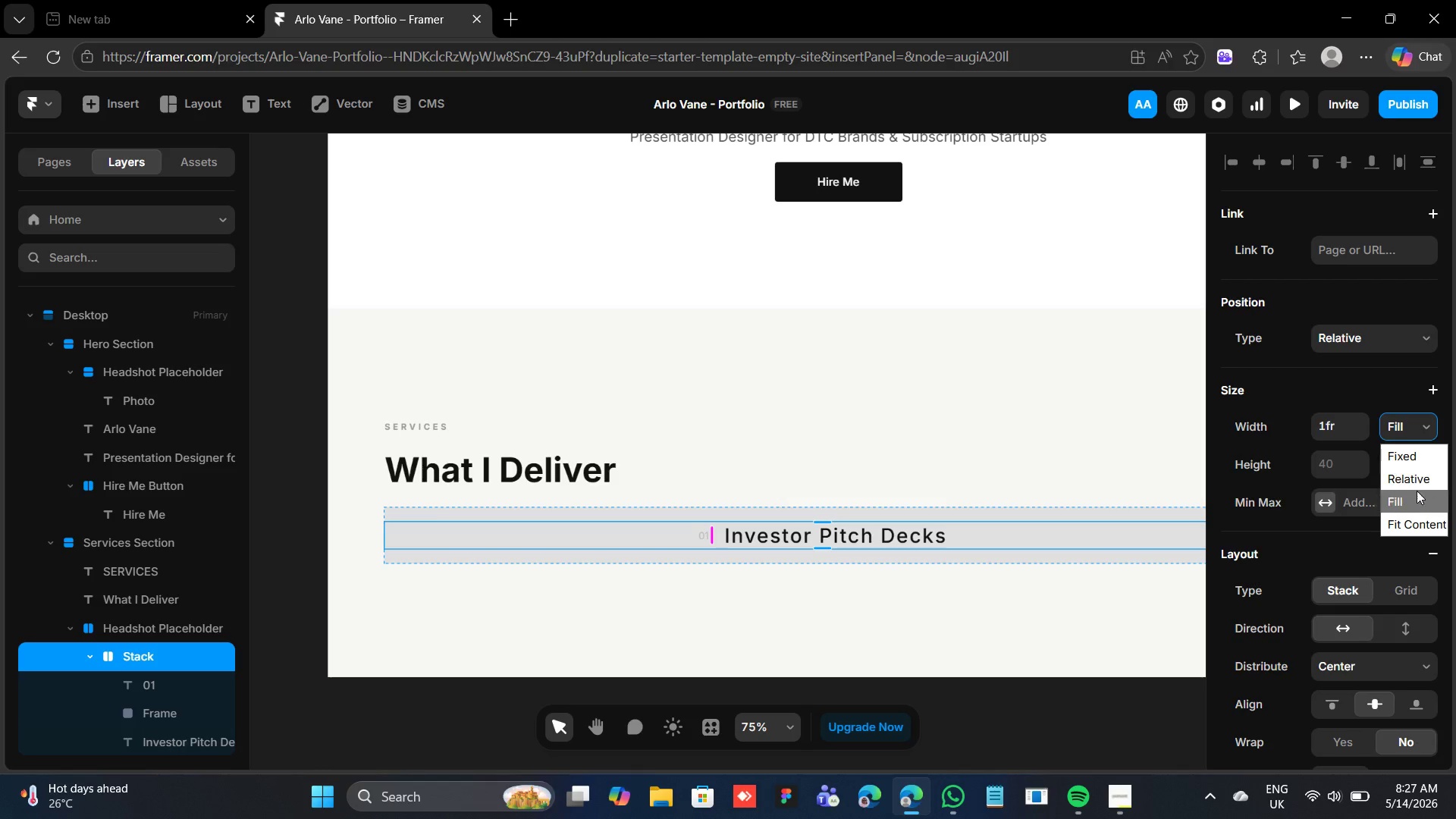 
left_click([1410, 523])
 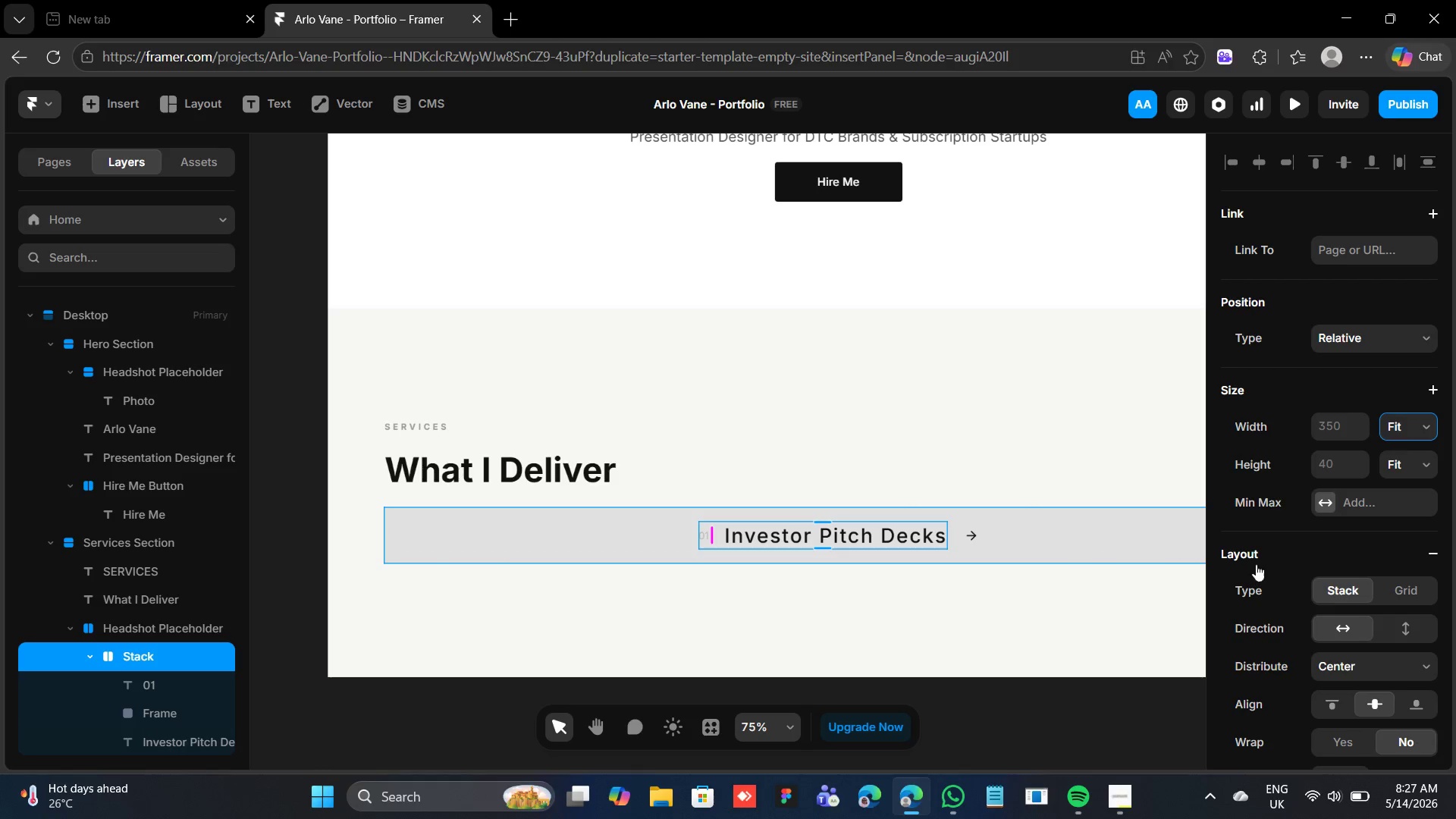 
scroll: coordinate [1323, 603], scroll_direction: down, amount: 2.0
 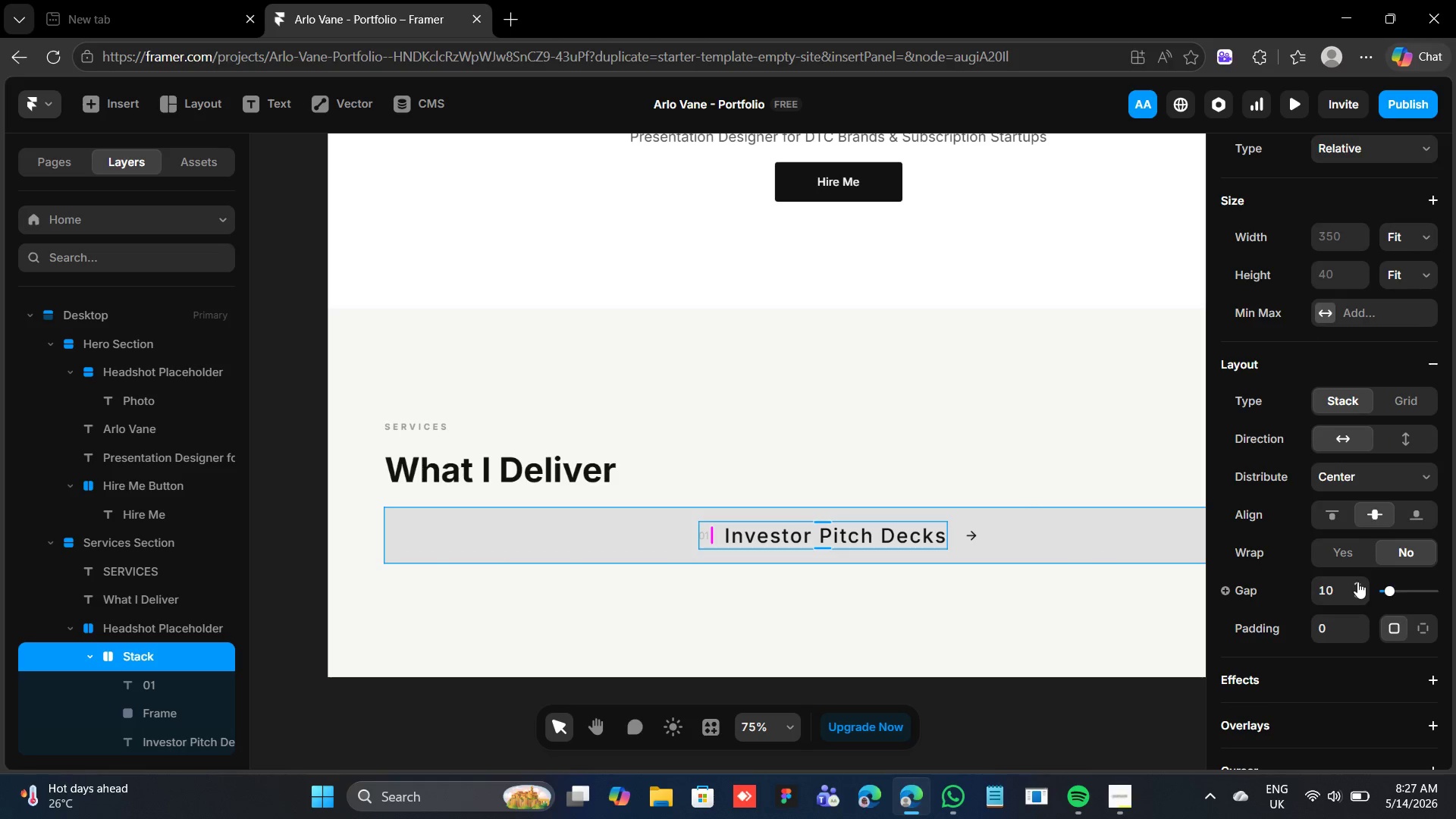 
left_click([1357, 582])
 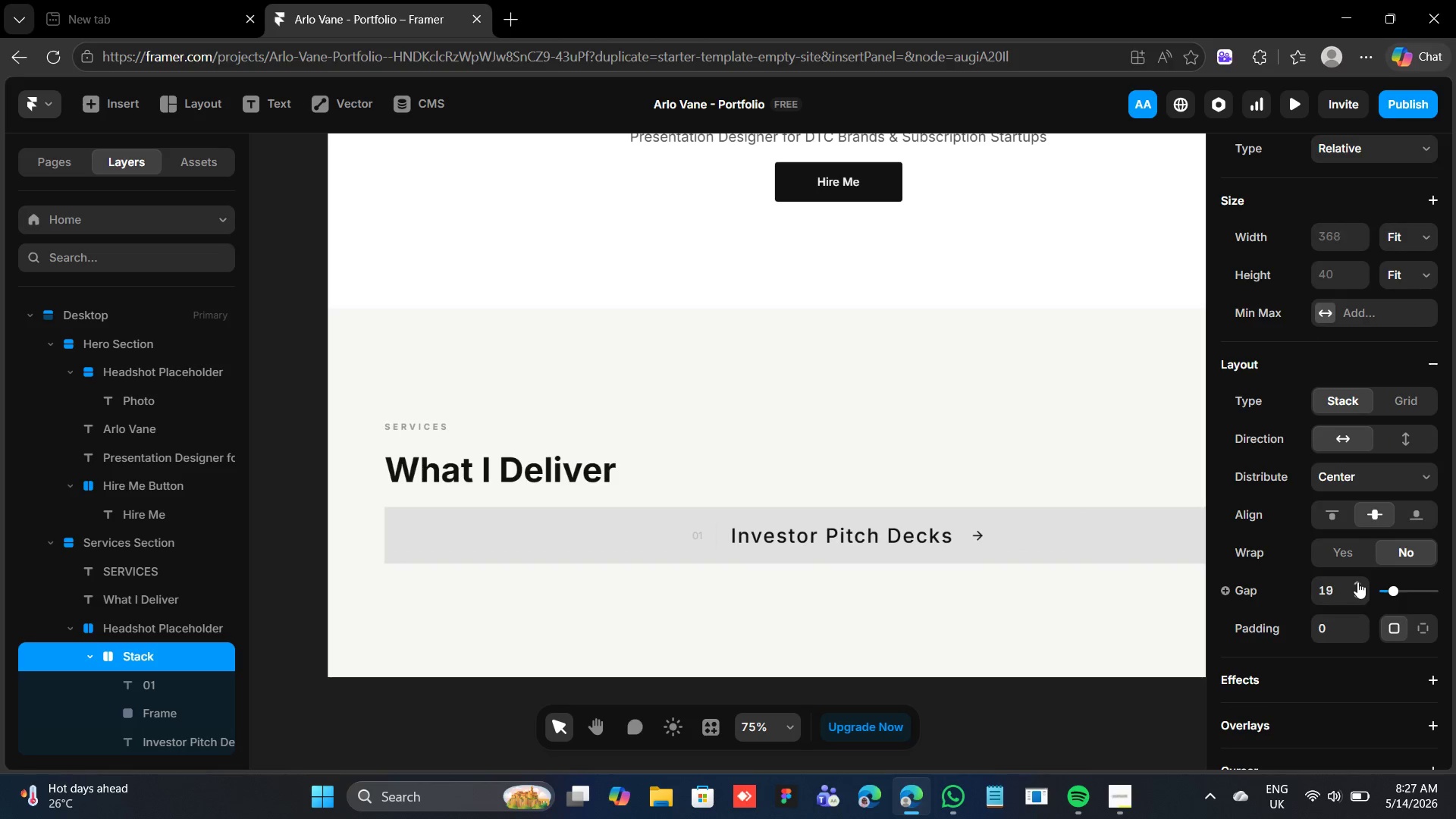 
left_click([1357, 582])
 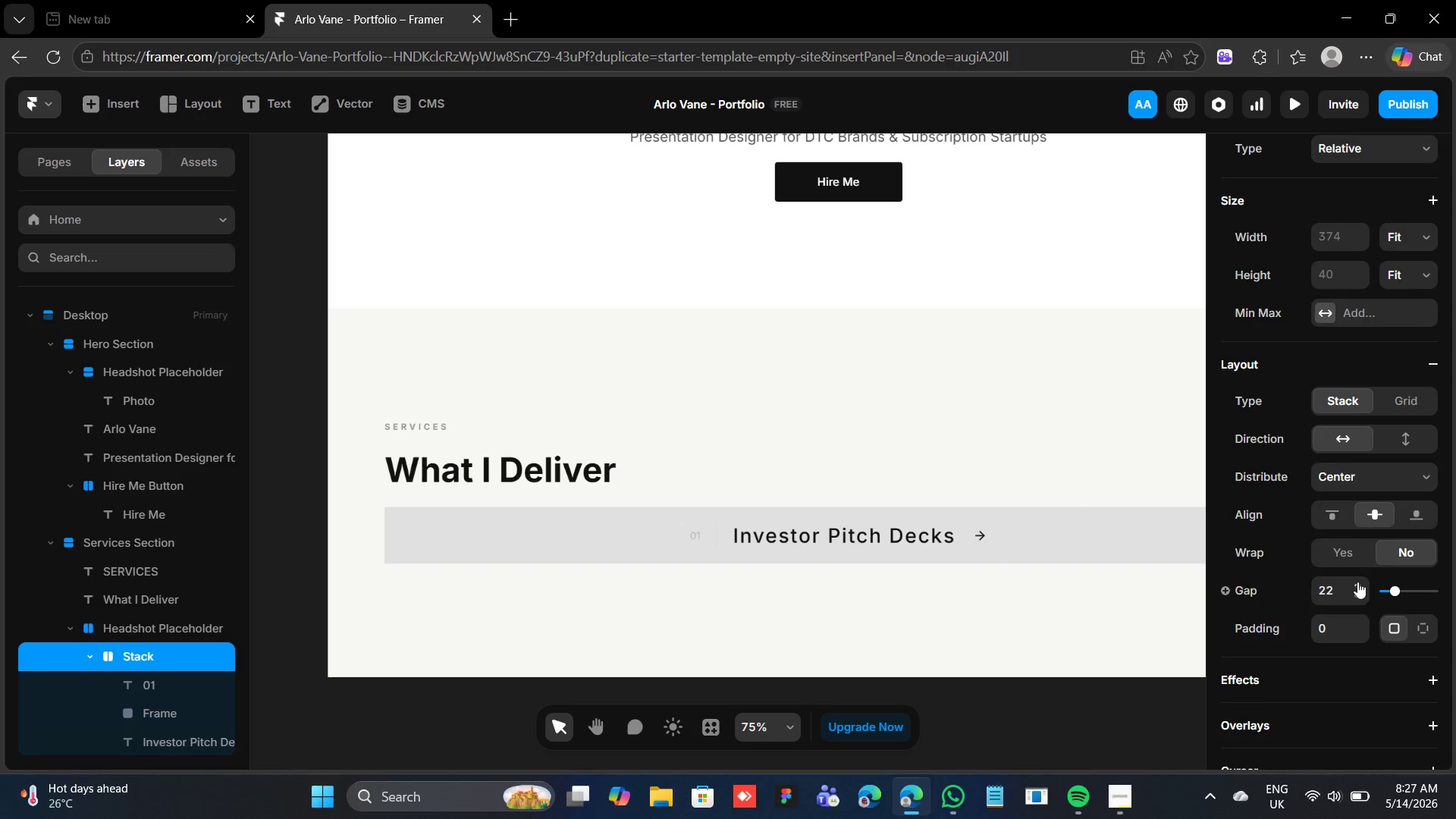 
left_click([1357, 582])
 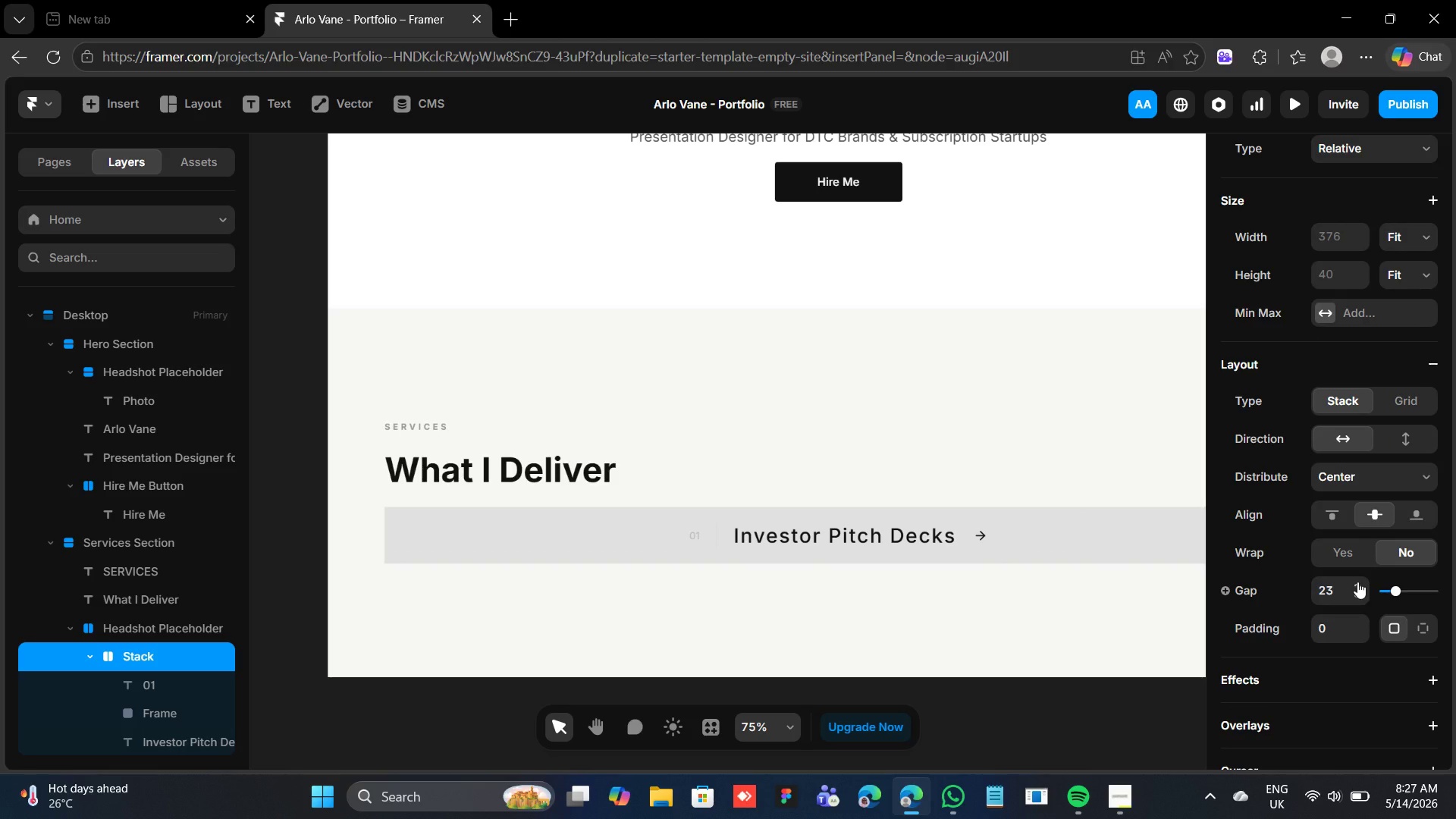 
left_click([1357, 582])
 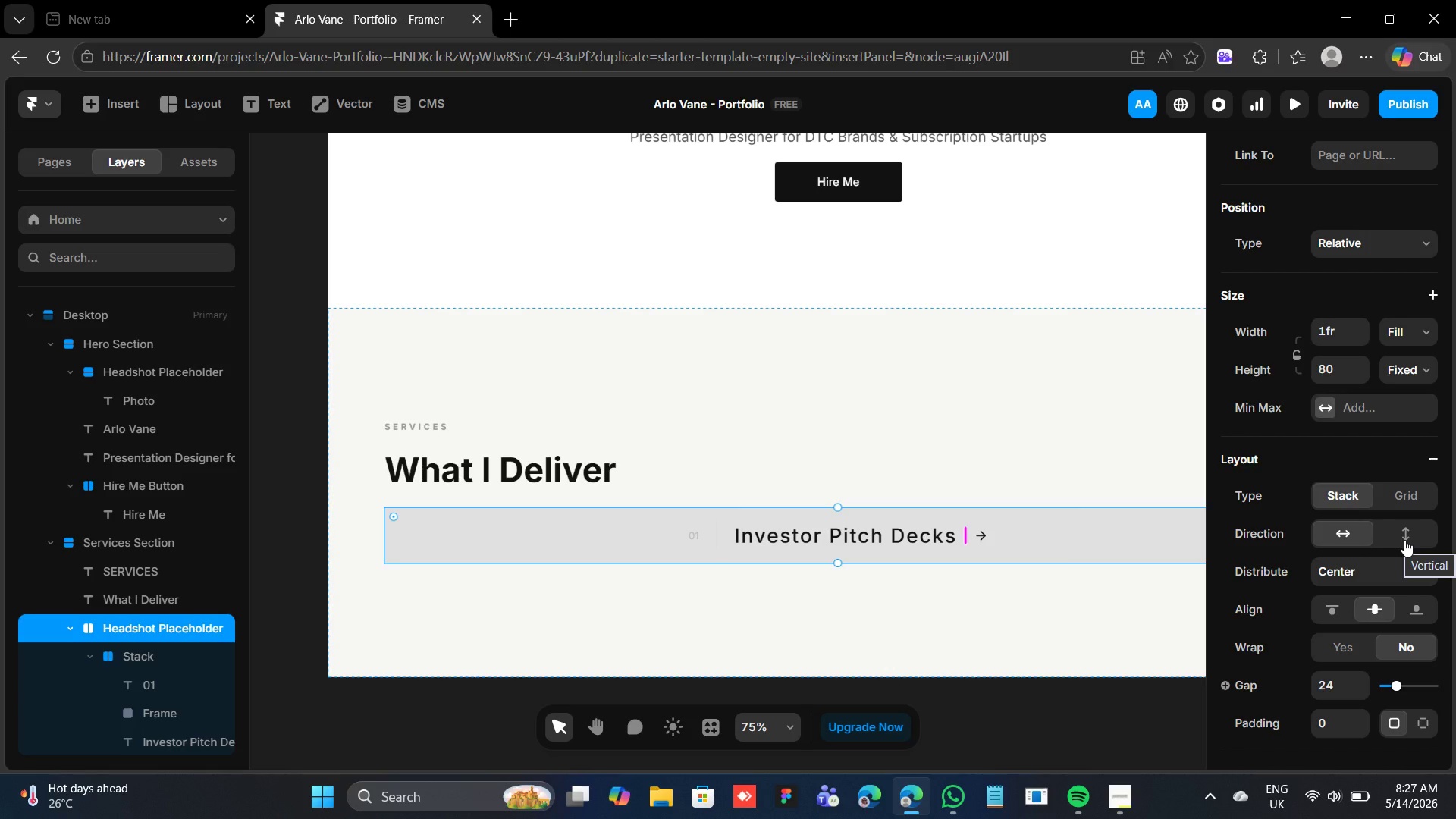 
wait(9.02)
 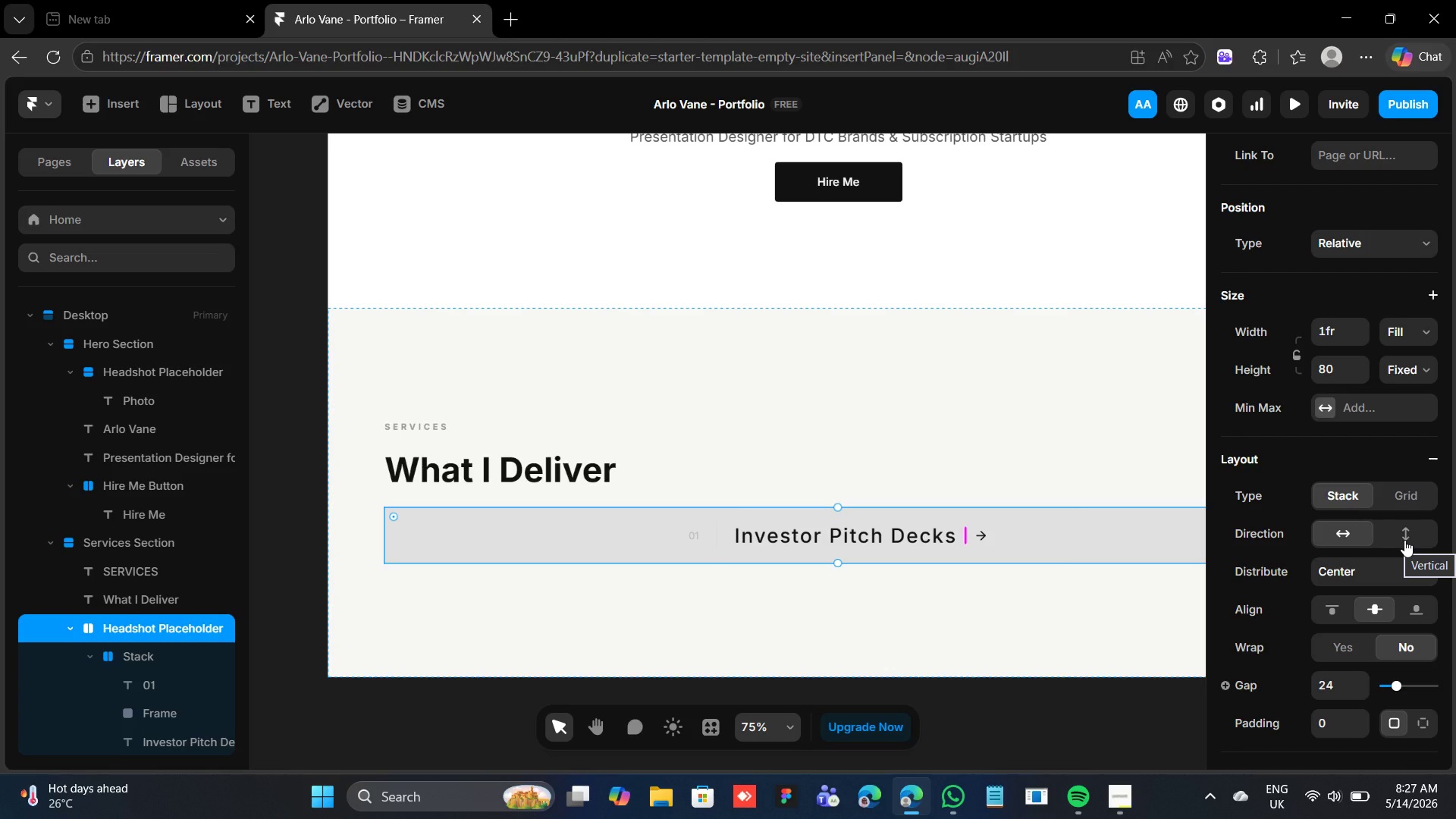 
left_click([1414, 570])
 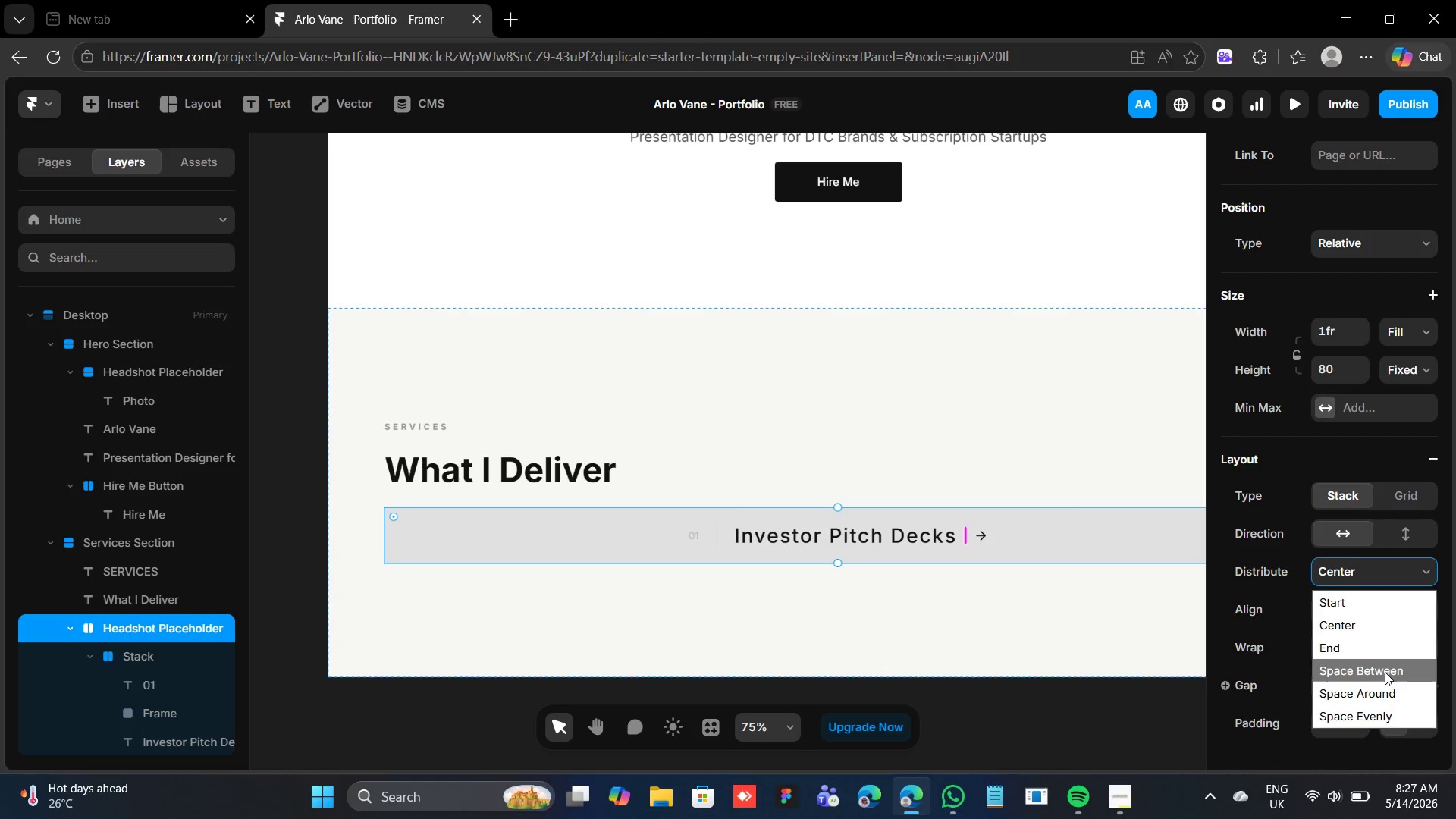 
left_click([1385, 672])
 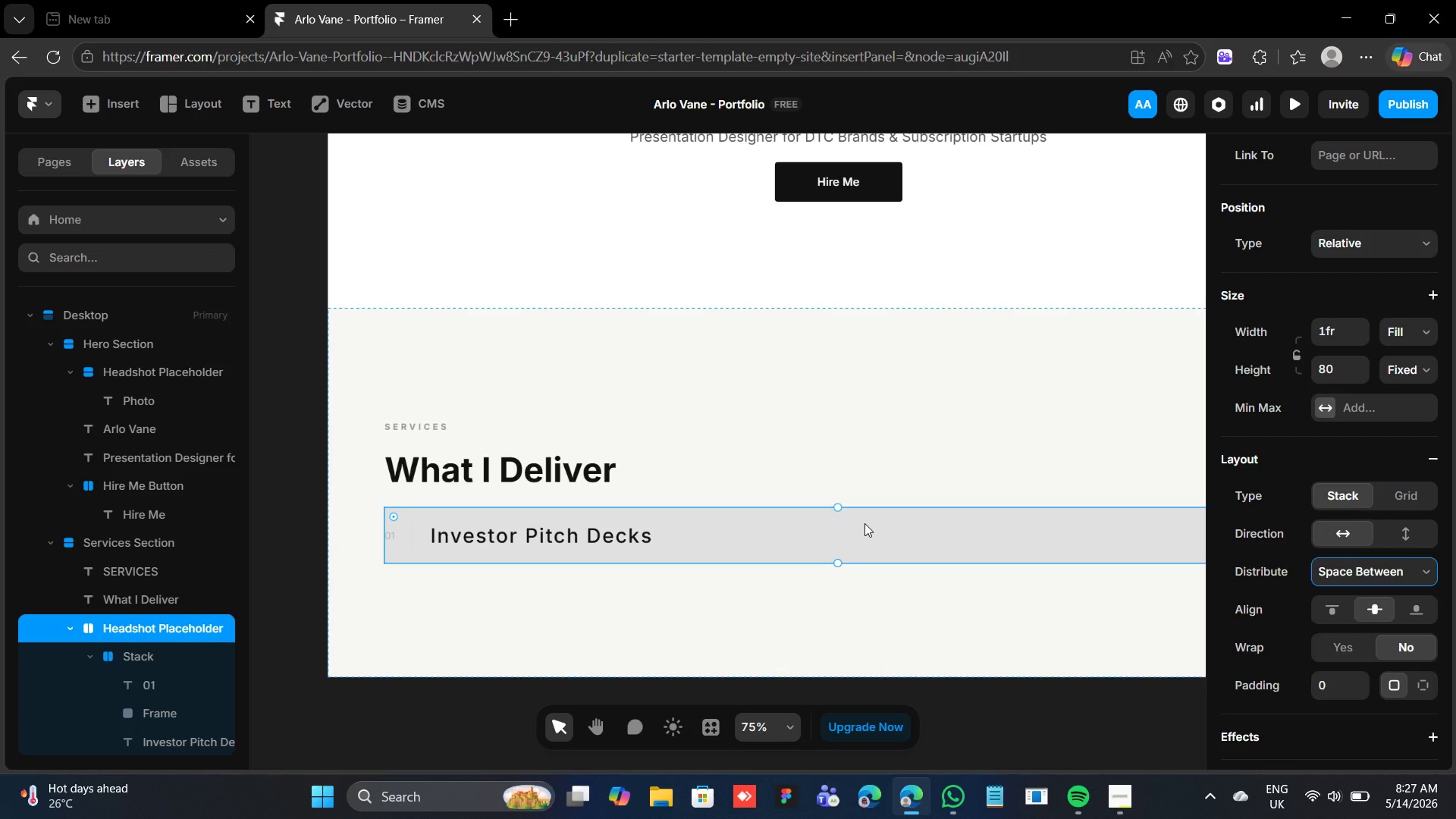 
left_click([874, 519])
 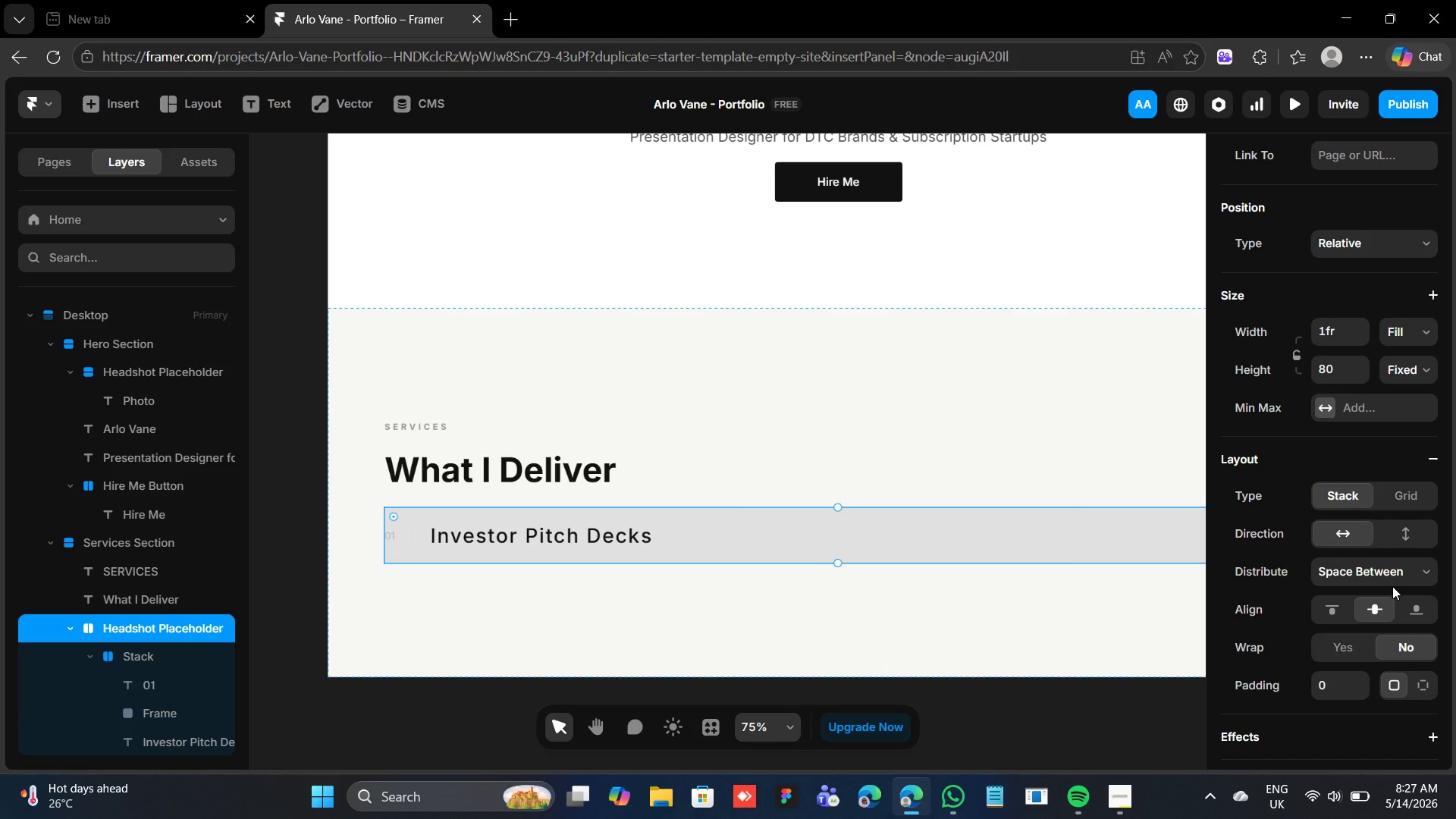 
wait(20.39)
 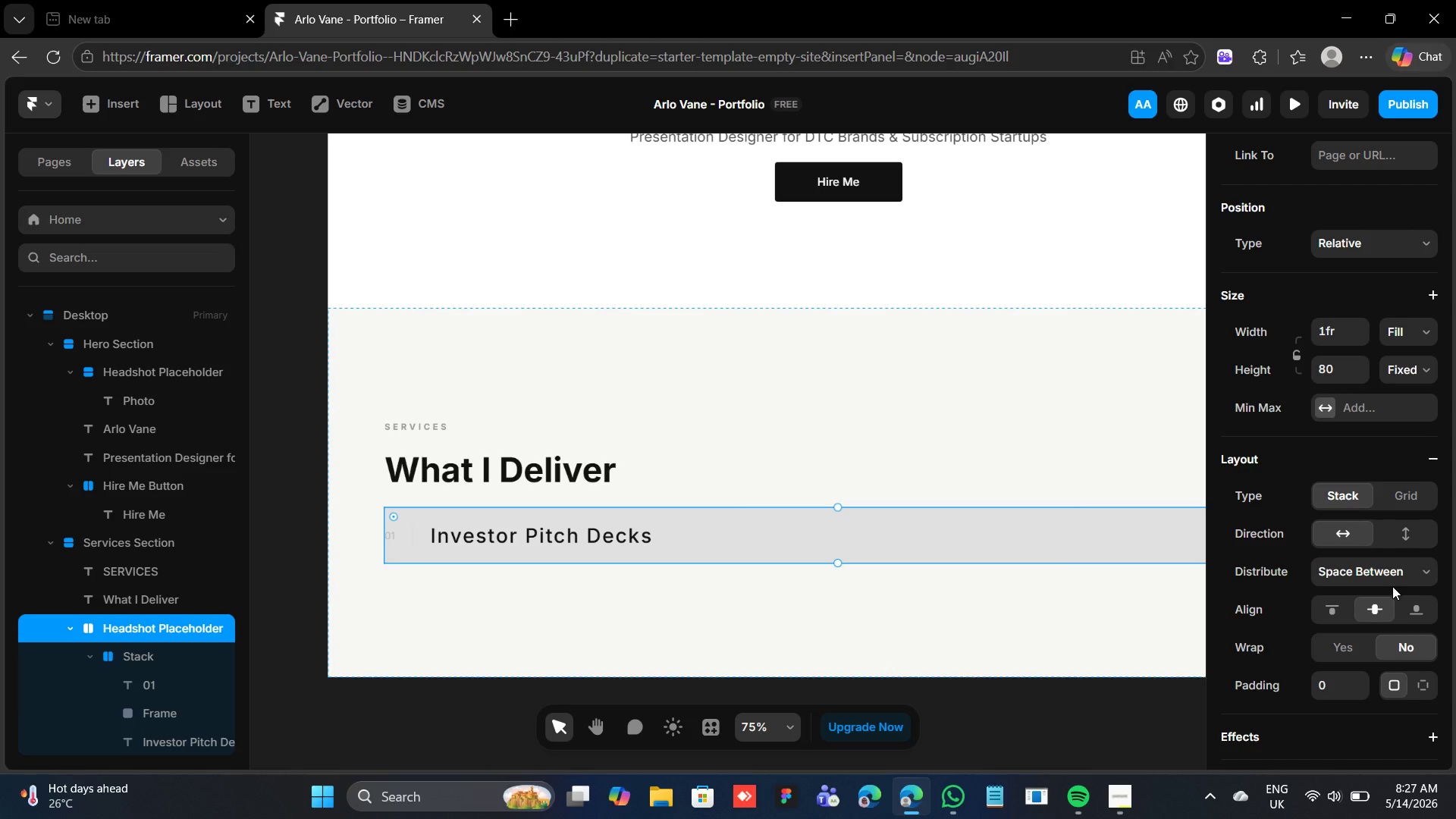 
left_click([395, 541])
 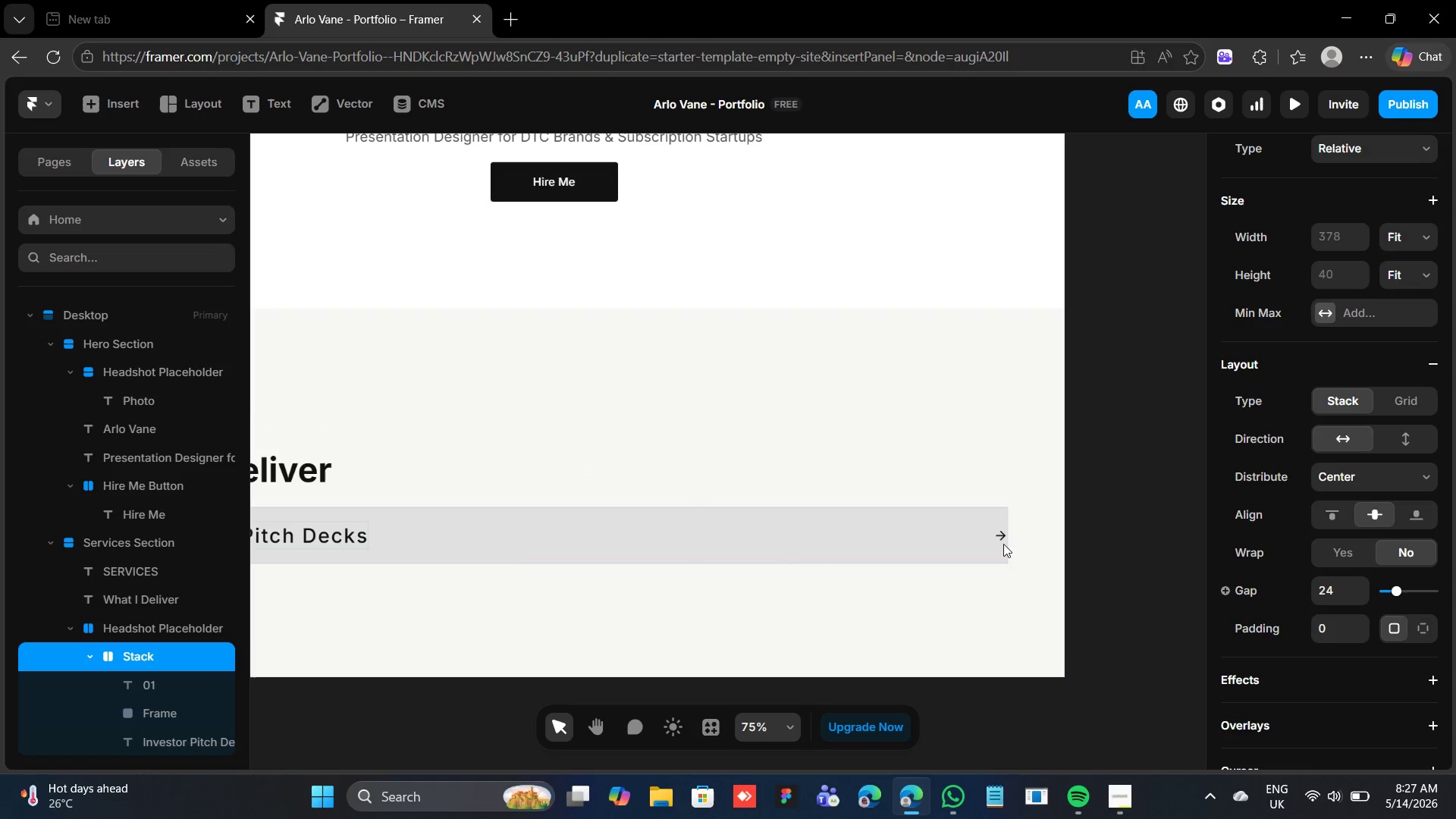 
wait(6.88)
 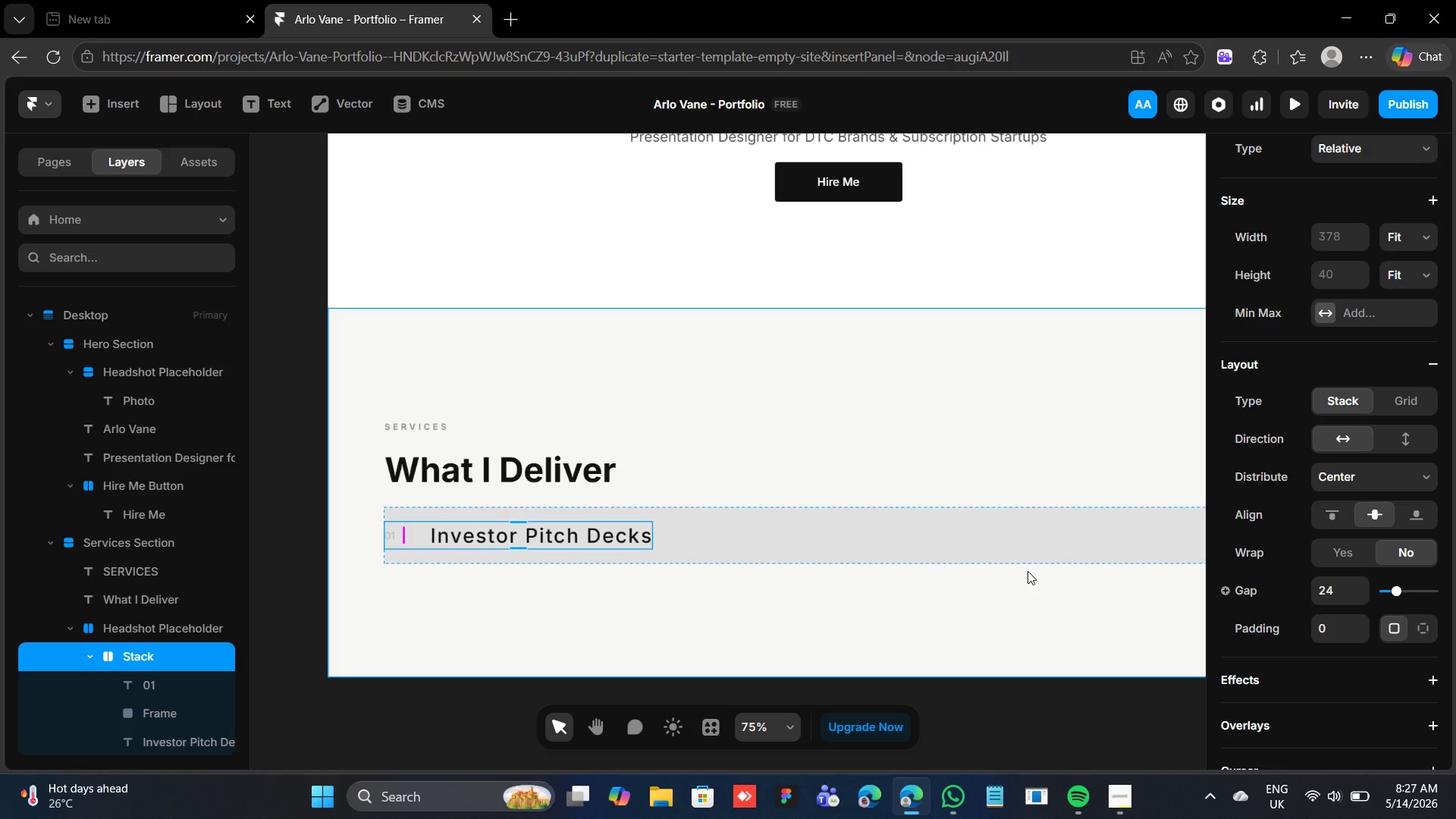 
hold_key(key=ShiftLeft, duration=1.42)
left_click([996, 537])
 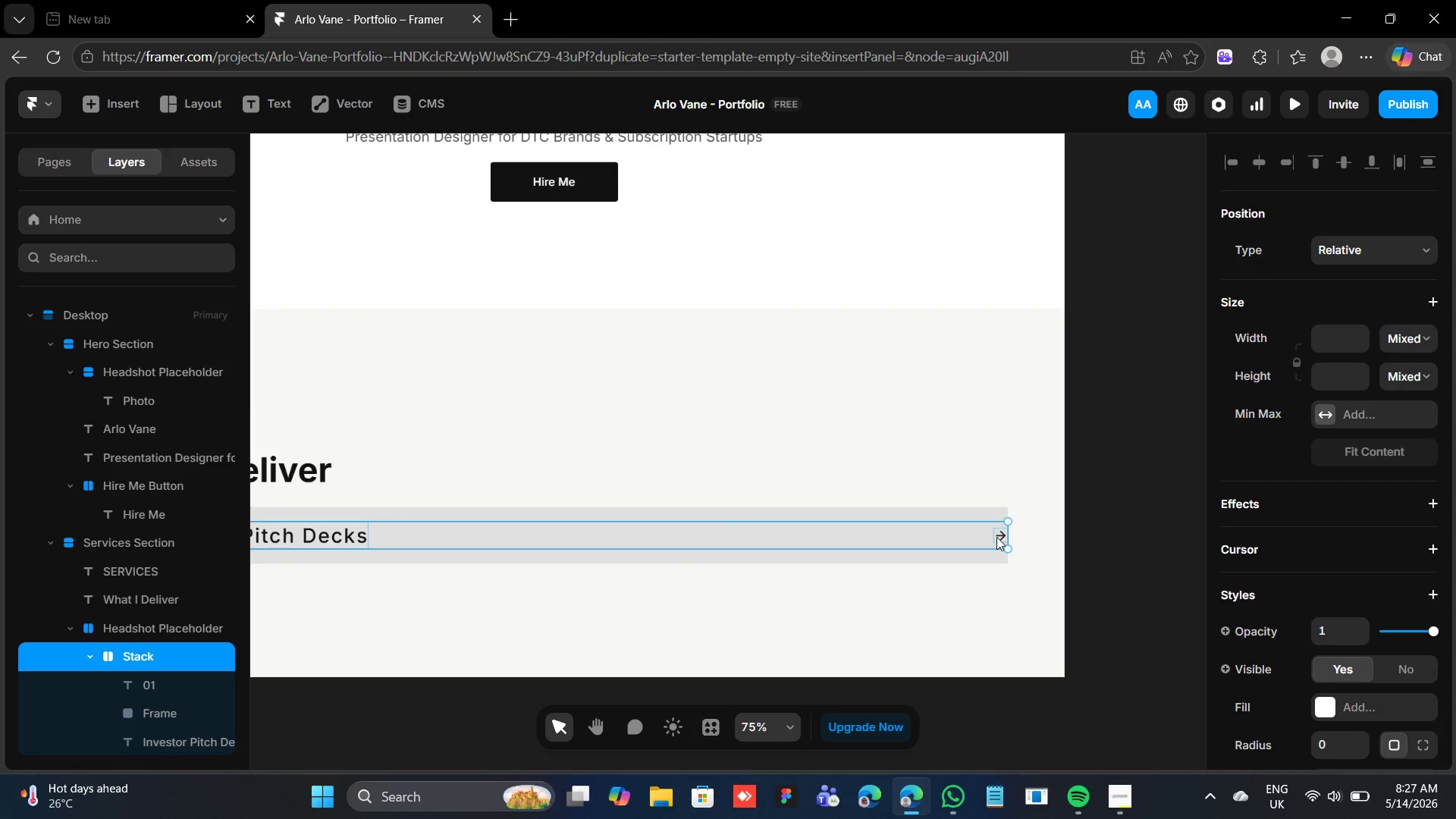 
key(Shift+A)
 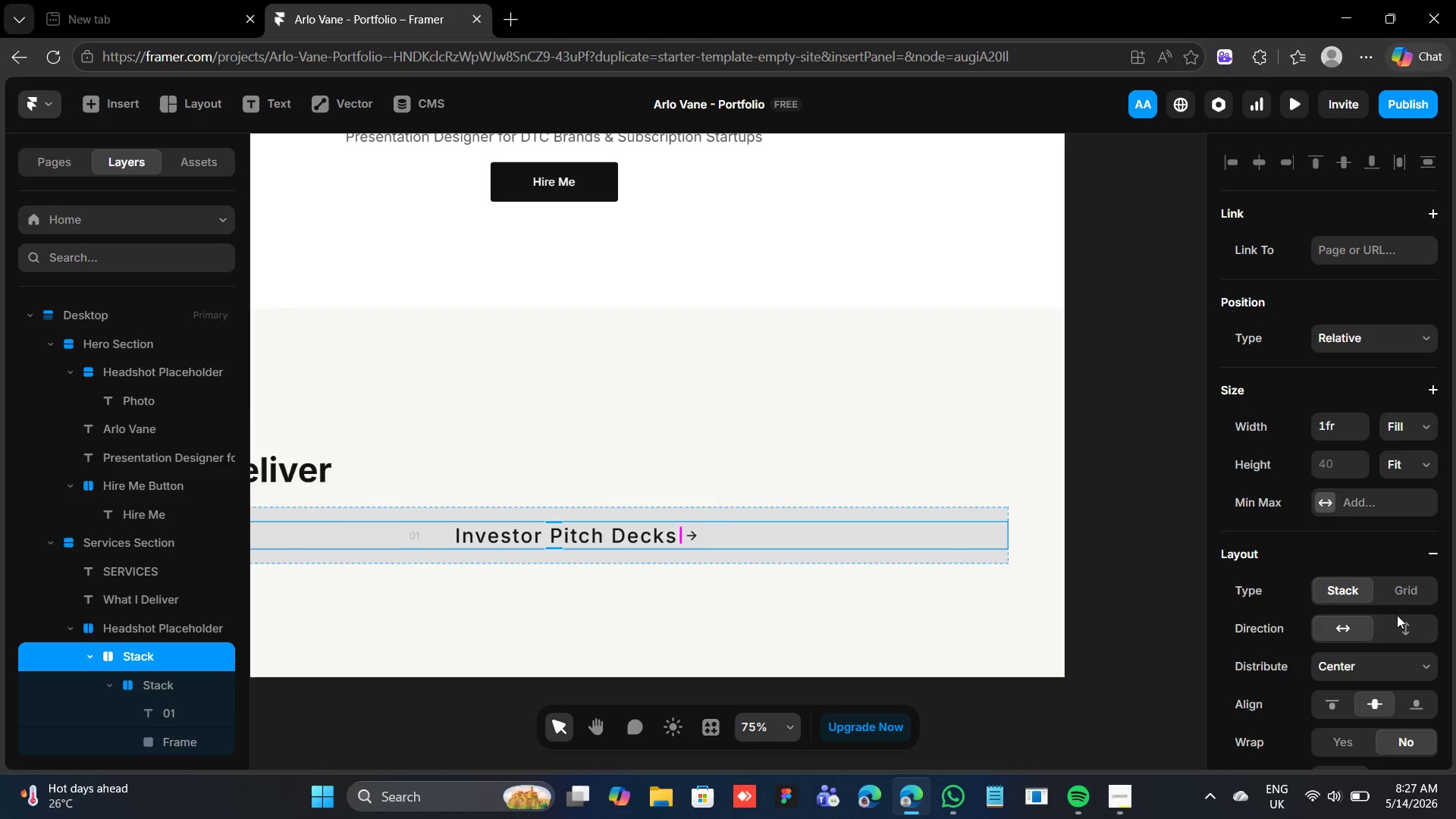 
scroll: coordinate [1362, 655], scroll_direction: down, amount: 2.0
 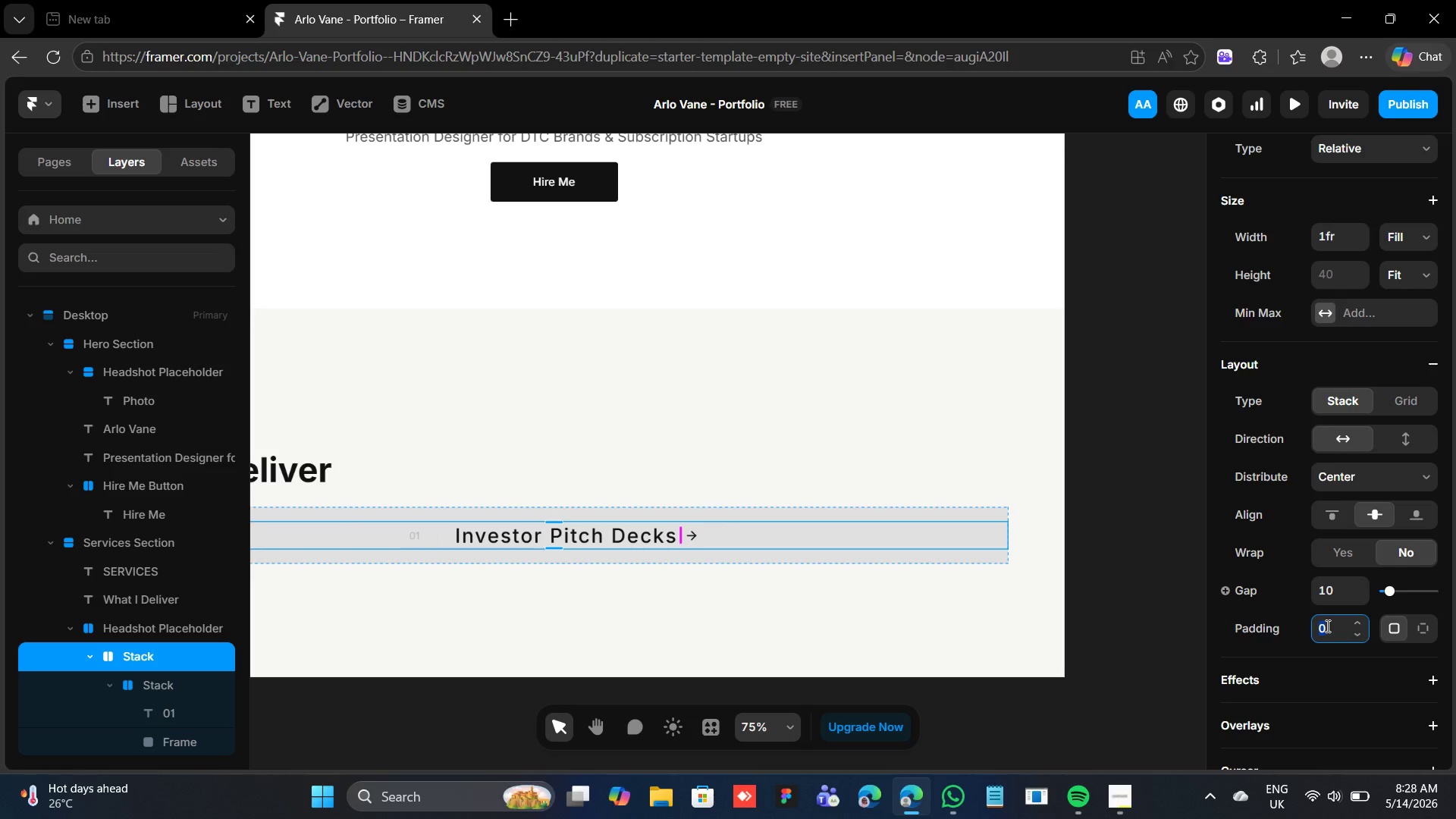 
type(16)
 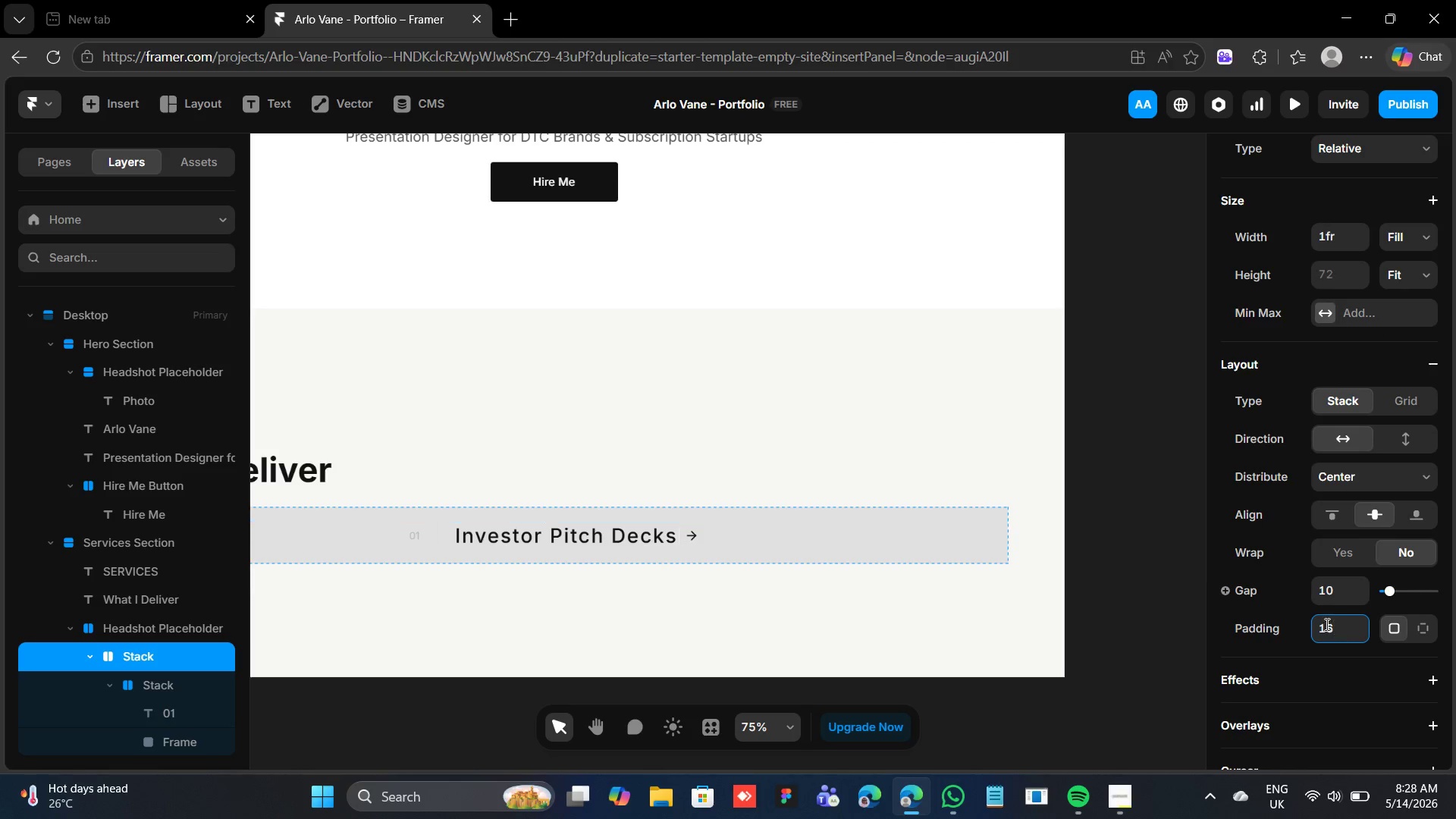 
key(Enter)
 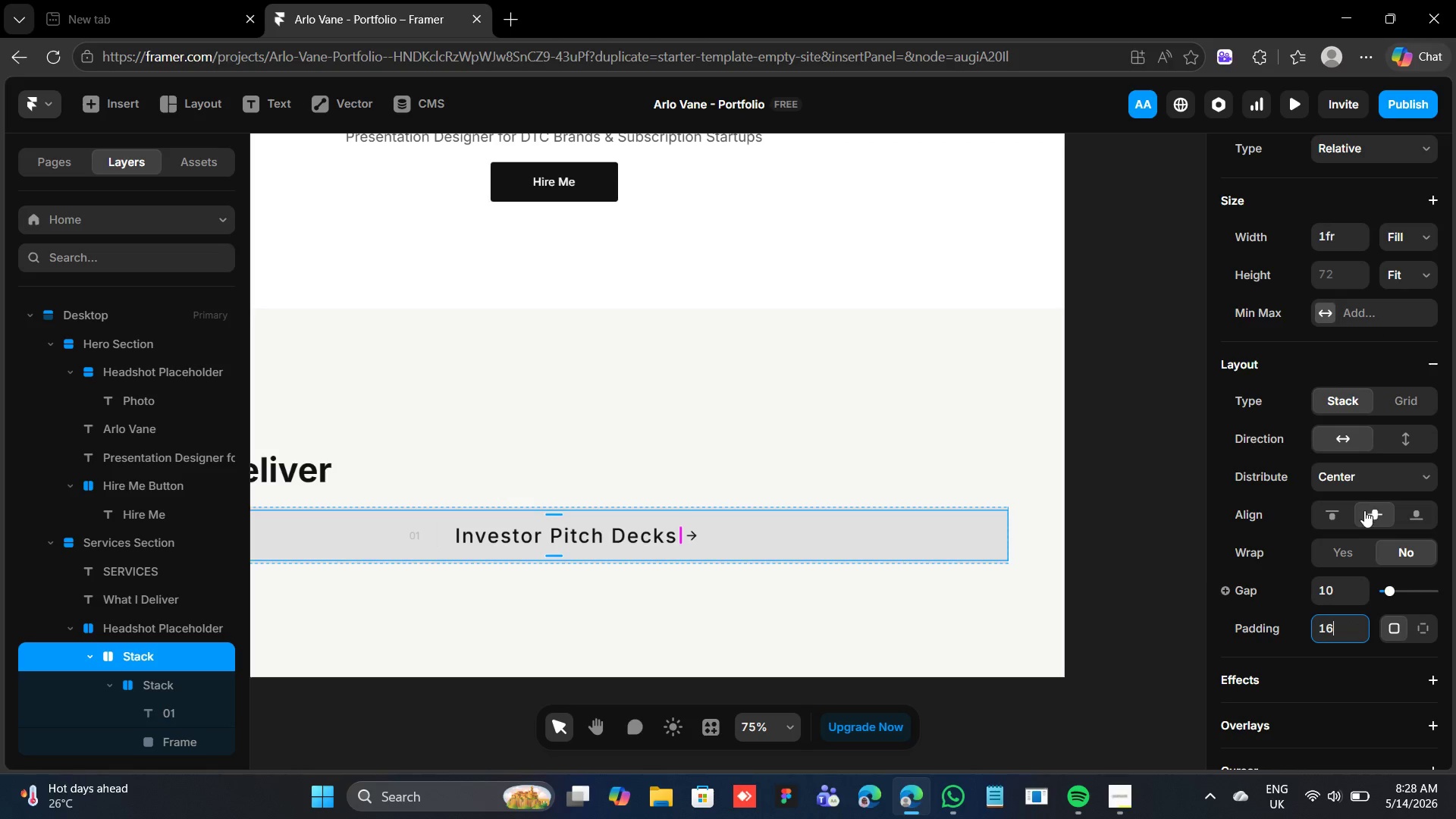 
left_click([1374, 477])
 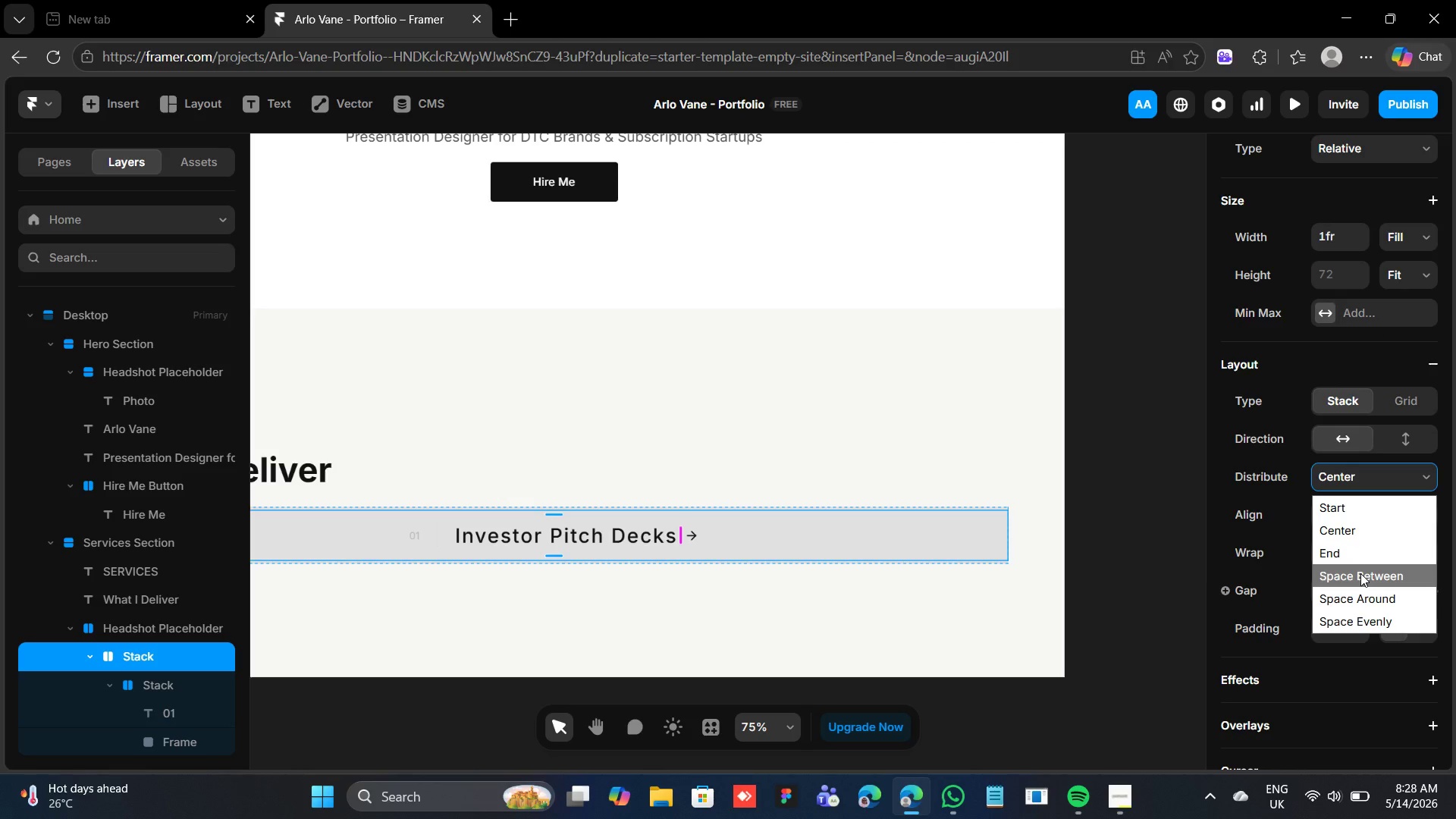 
left_click([1360, 573])
 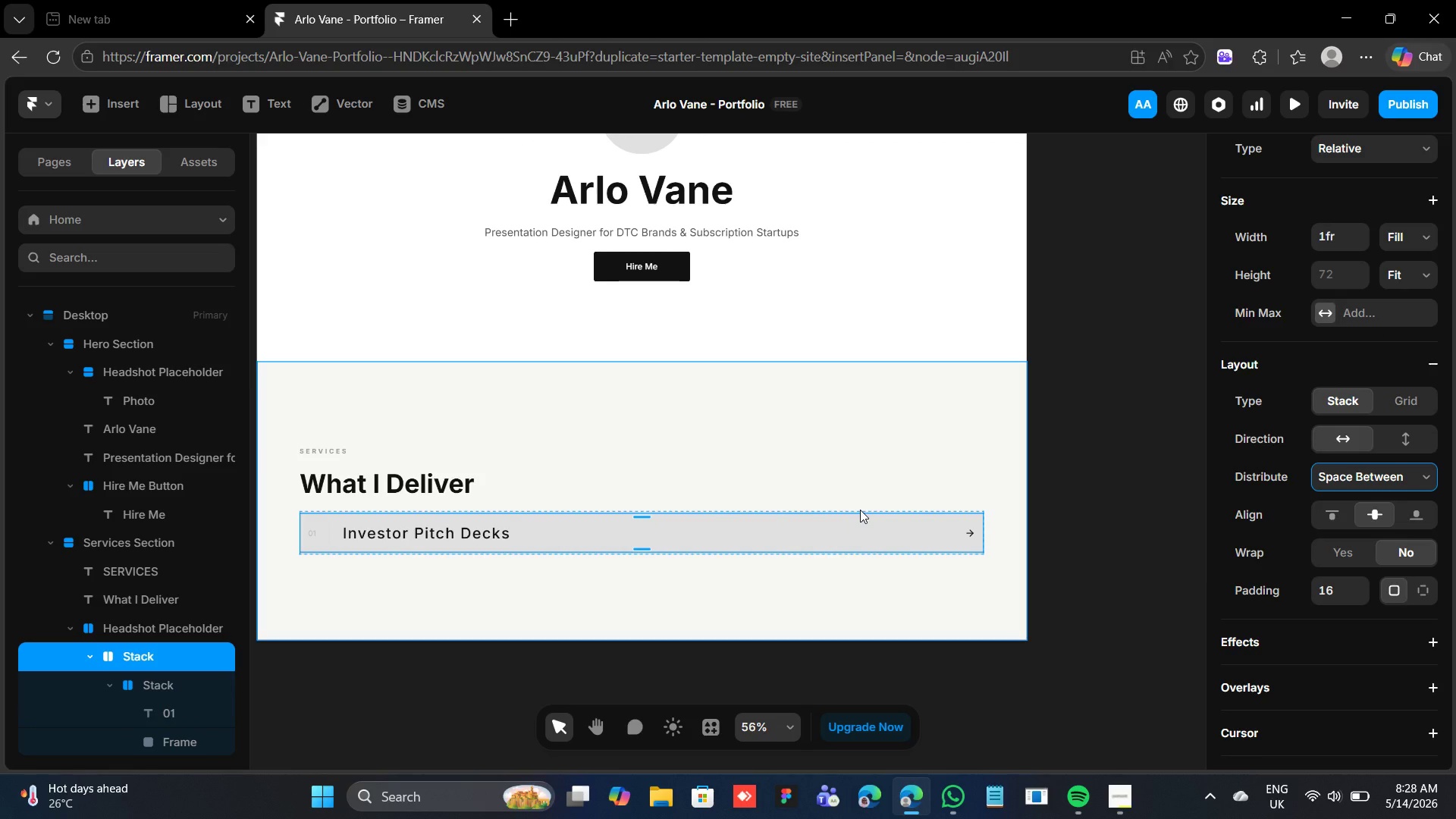 
wait(6.08)
 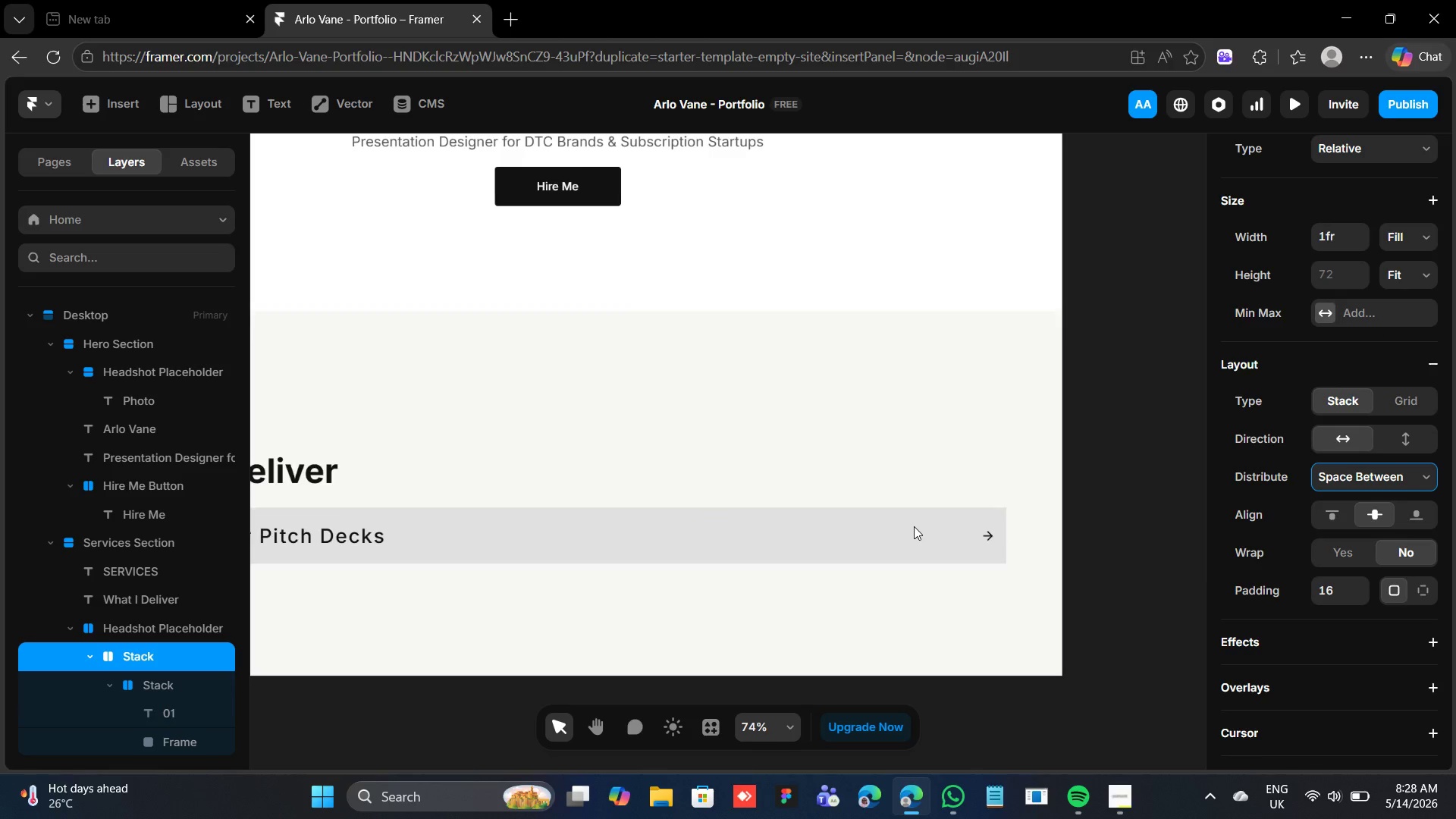 
left_click([858, 510])
 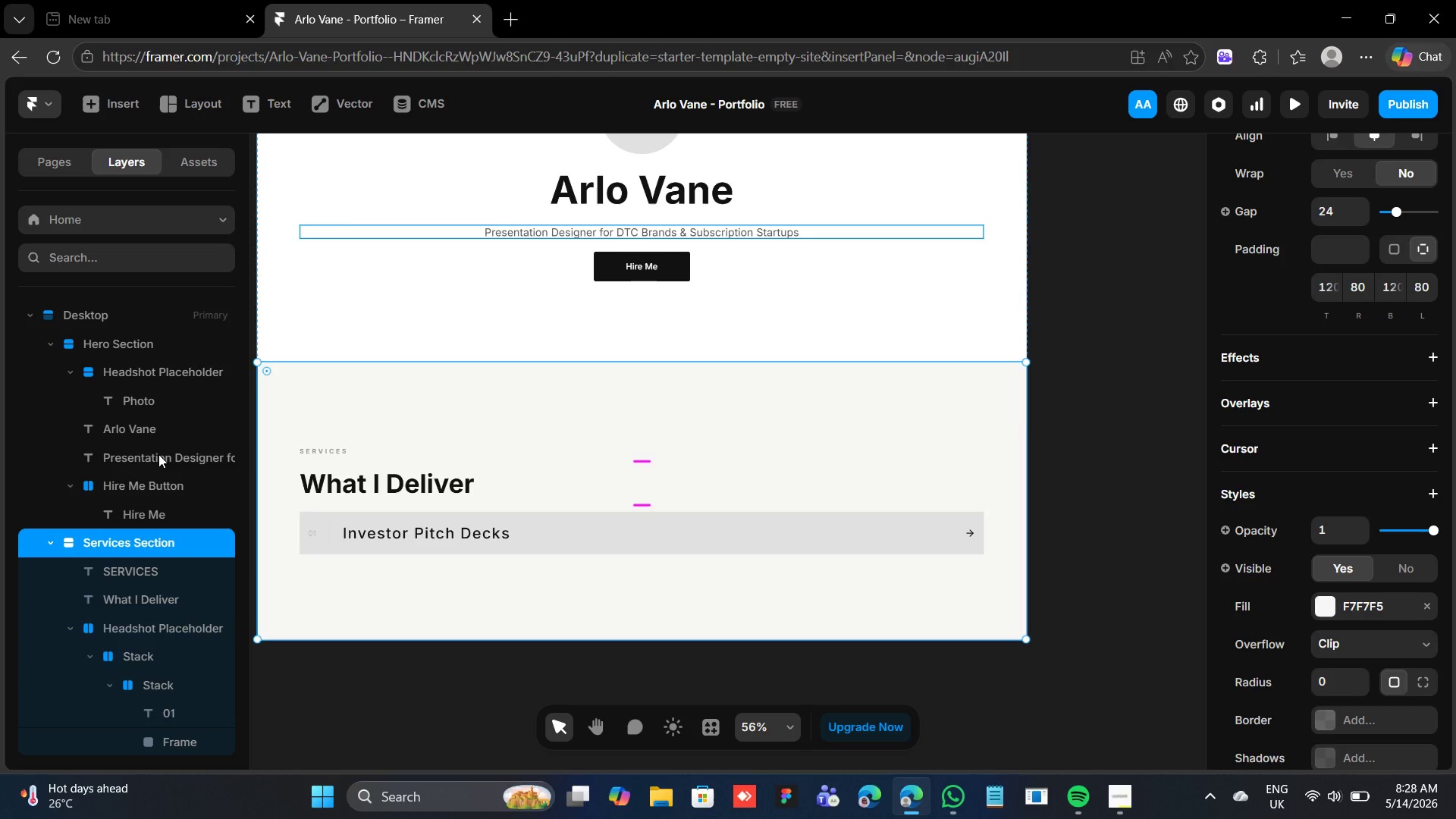 
wait(5.33)
 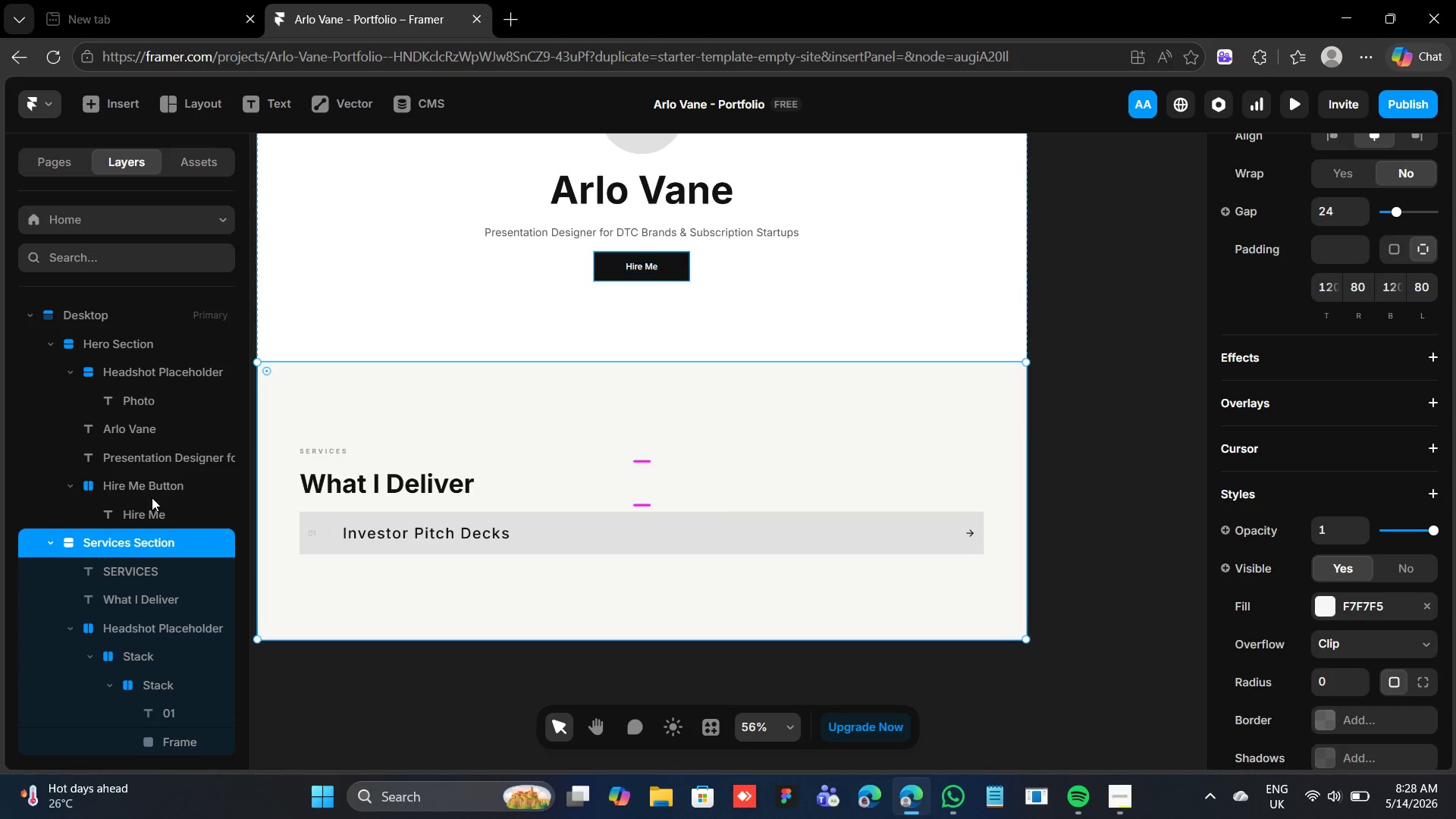 
mouse_move([111, 641])
 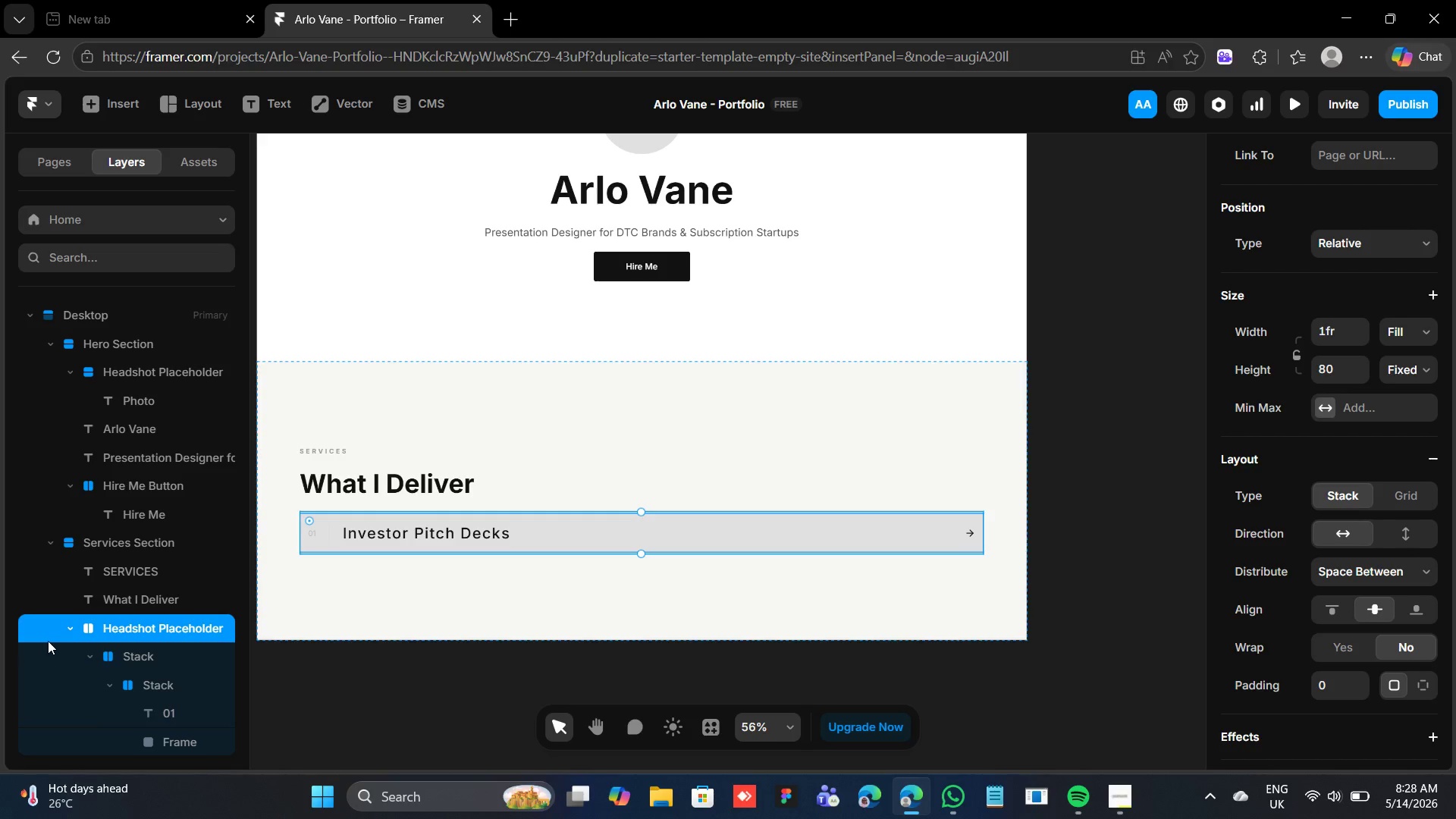 
mouse_move([71, 616])
 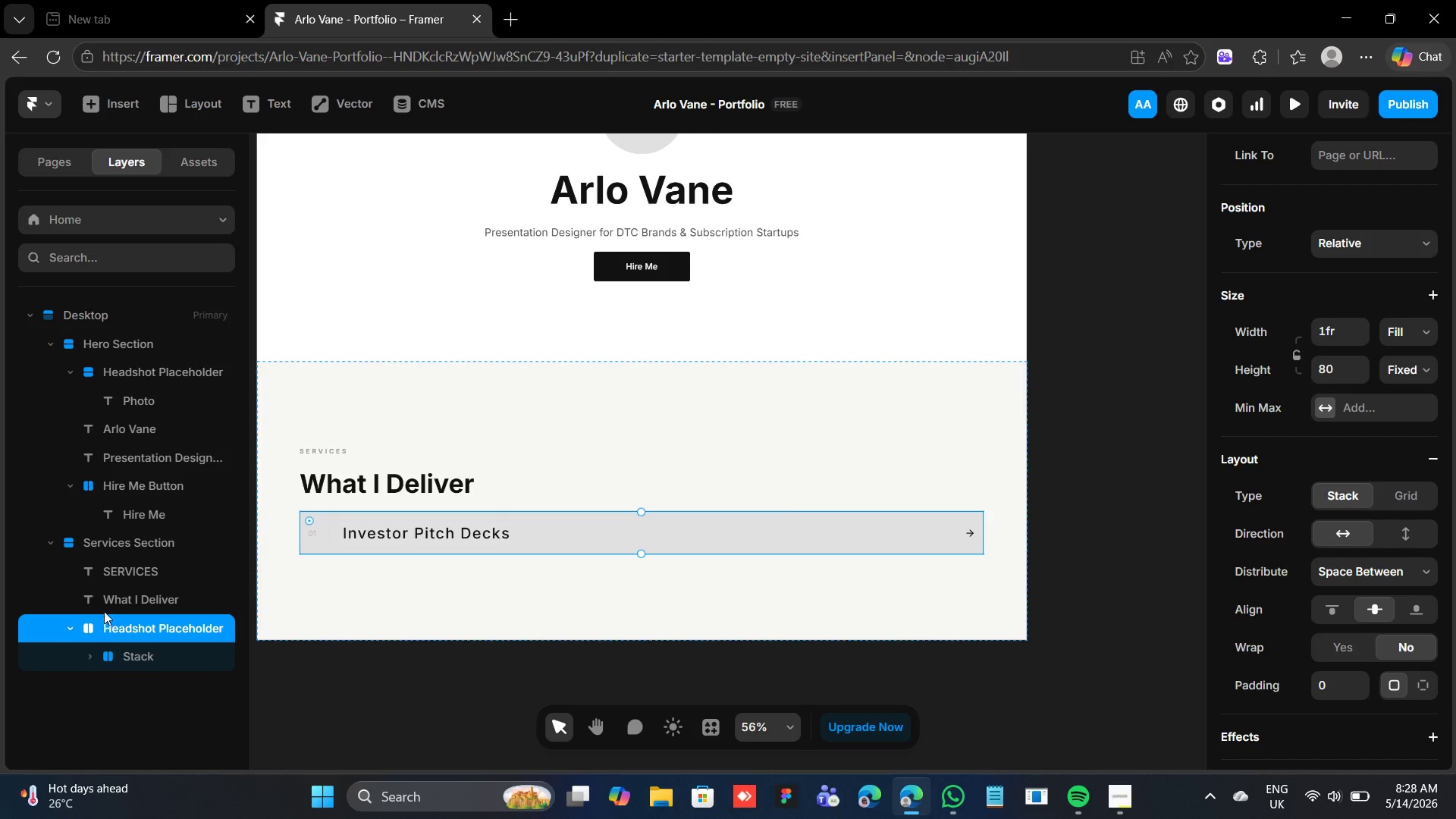 
wait(12.68)
 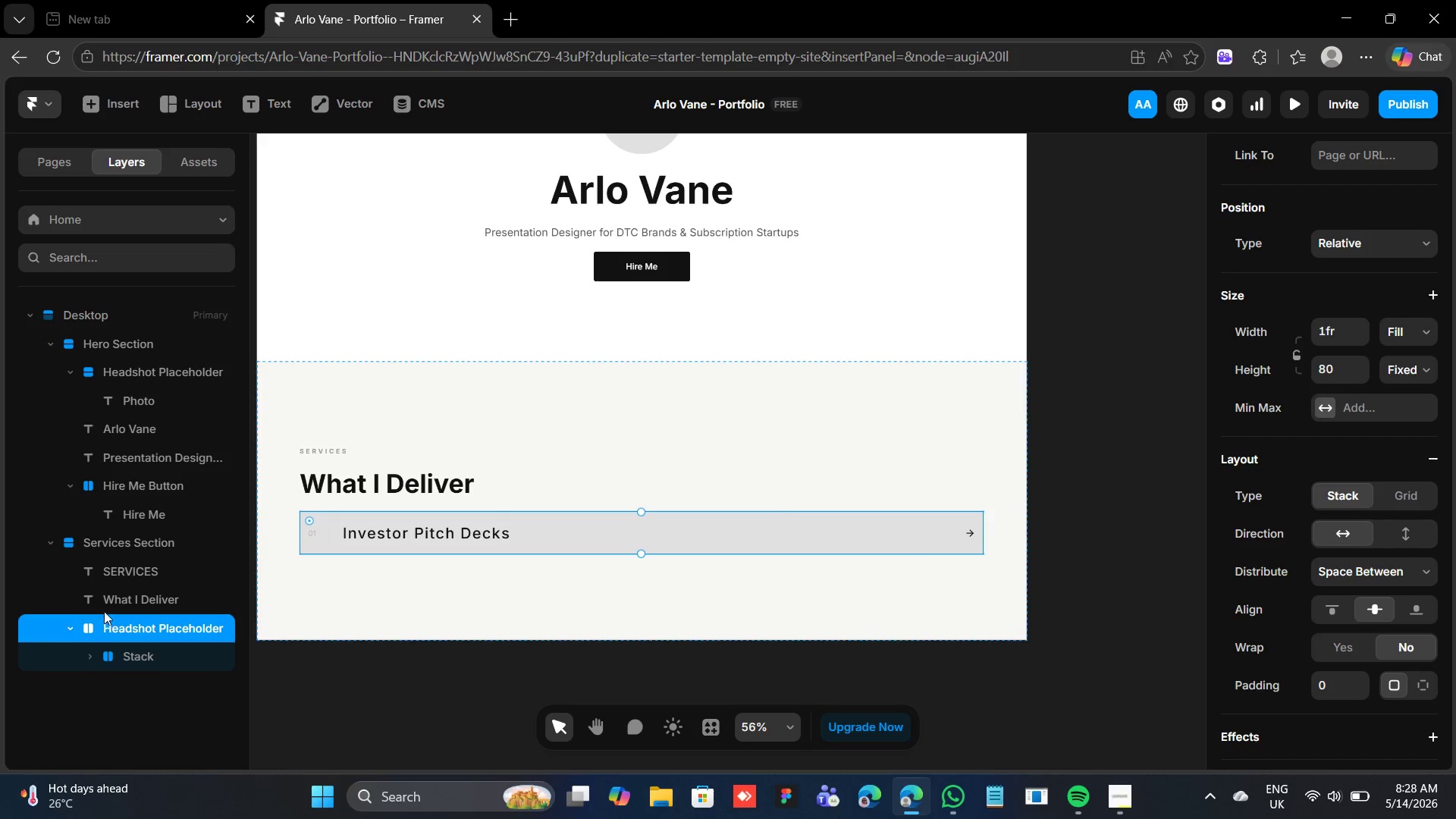 
scroll: coordinate [1422, 548], scroll_direction: down, amount: 5.0
 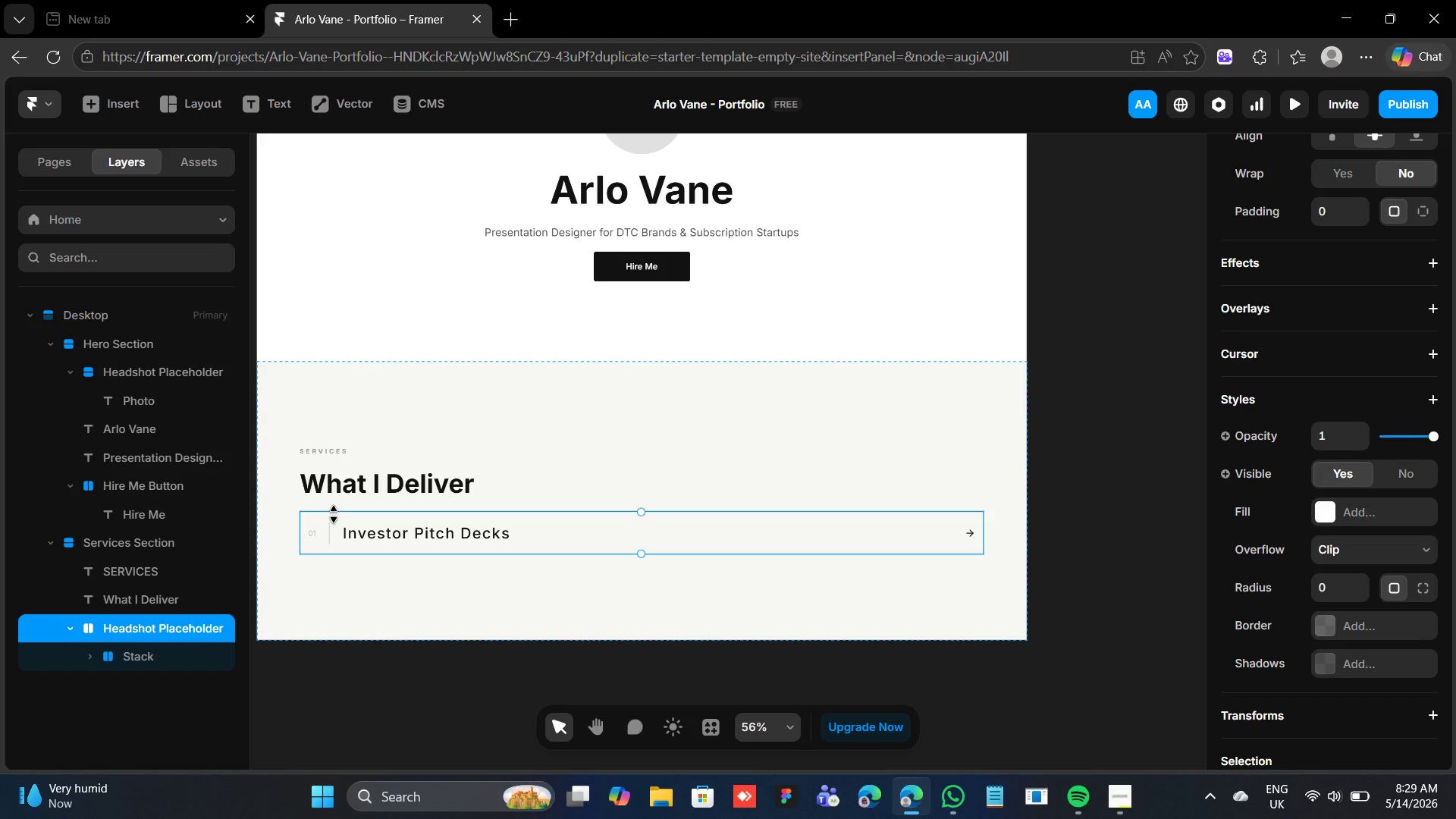 
wait(61.18)
 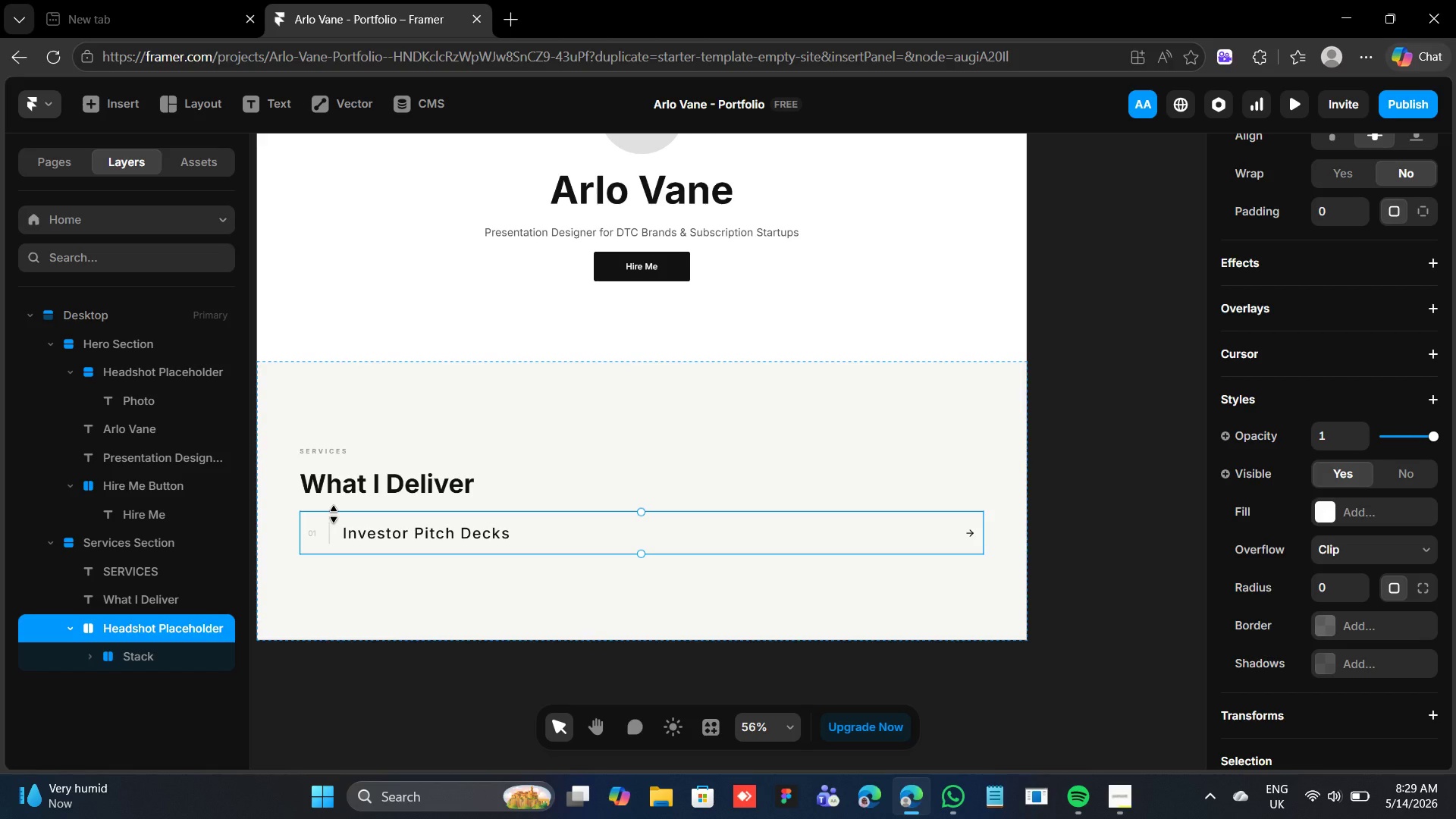 
double_click([314, 535])
 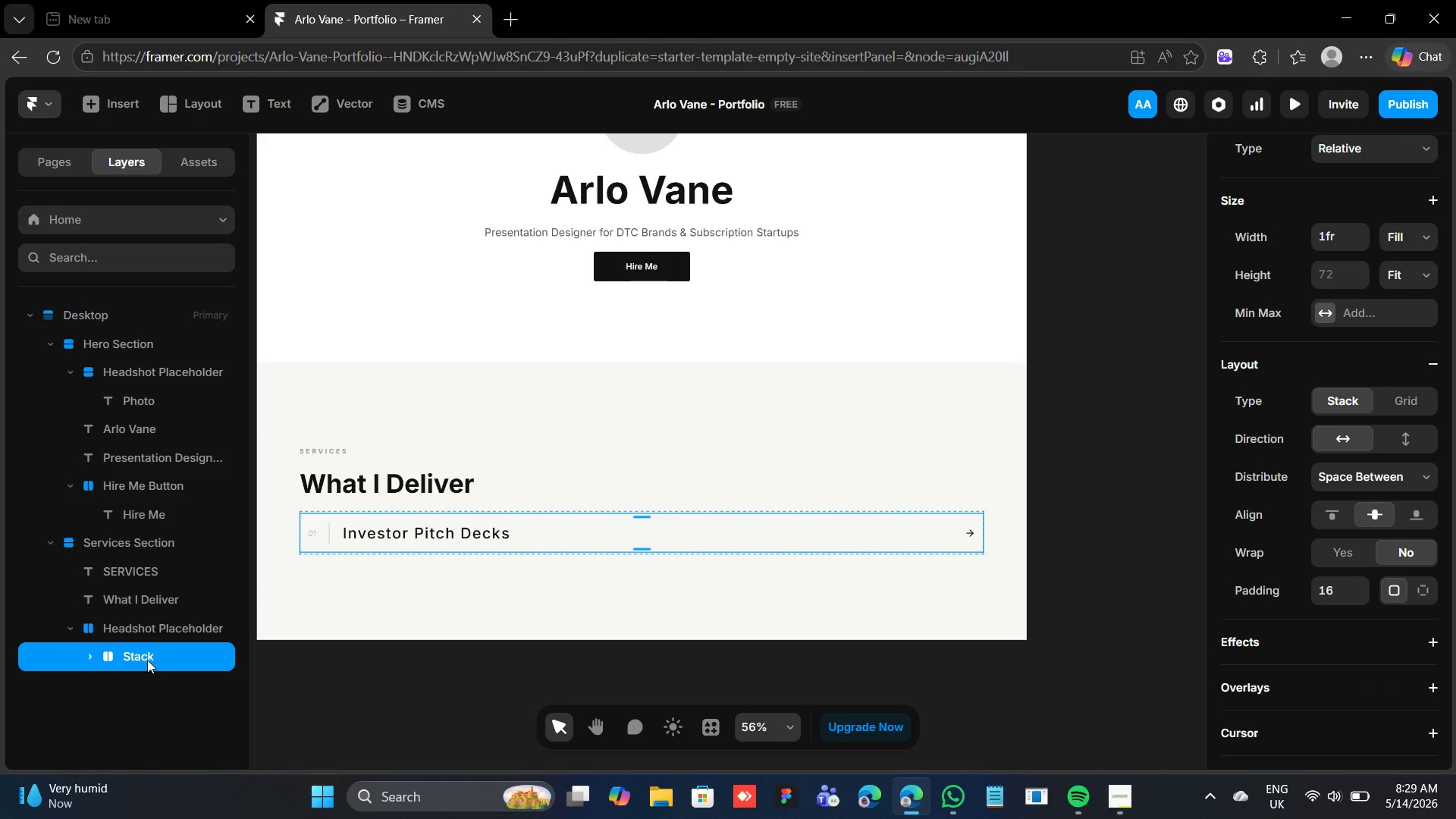 
double_click([146, 658])
 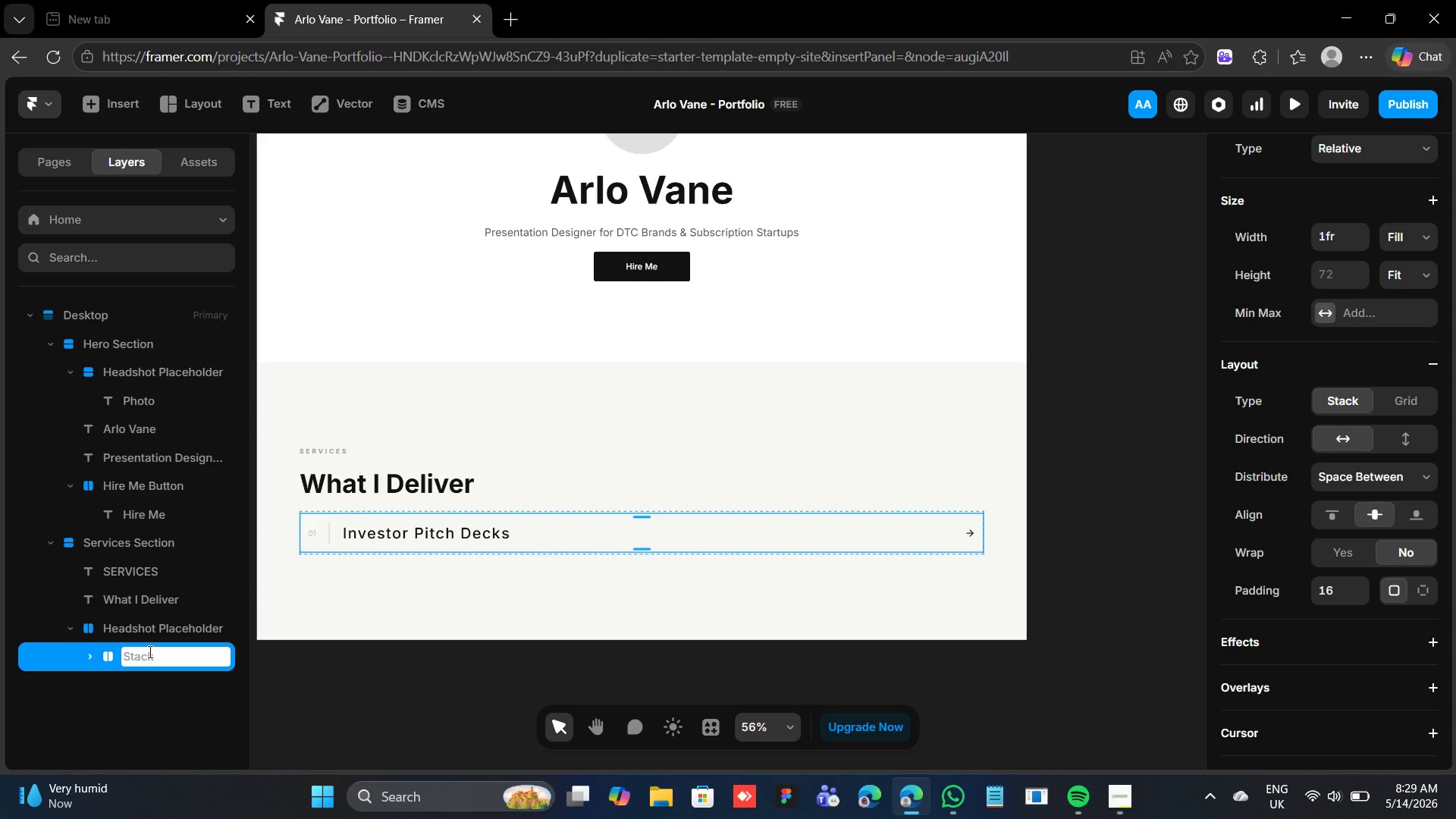 
type(Row 1)
 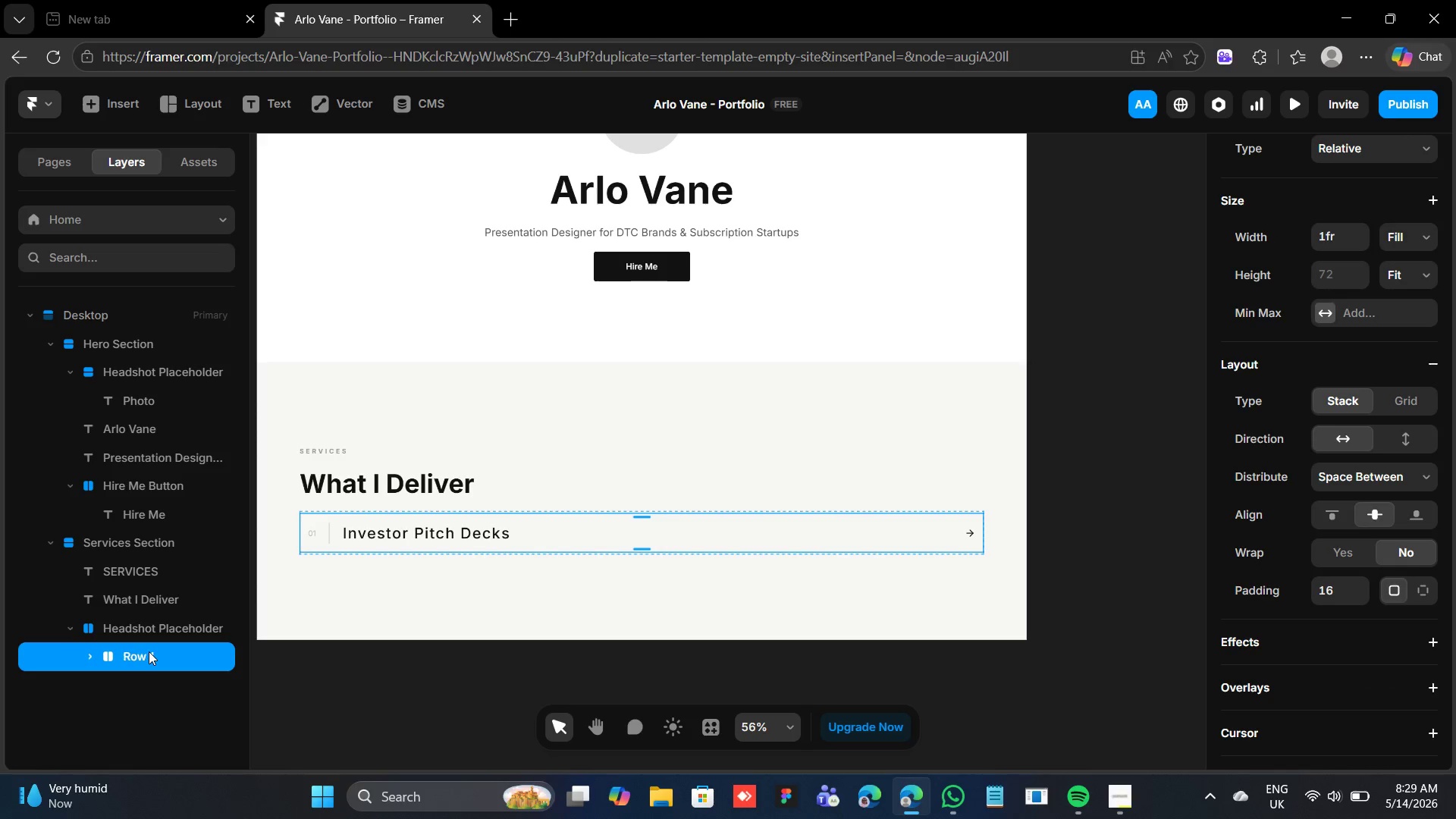 
key(Enter)
 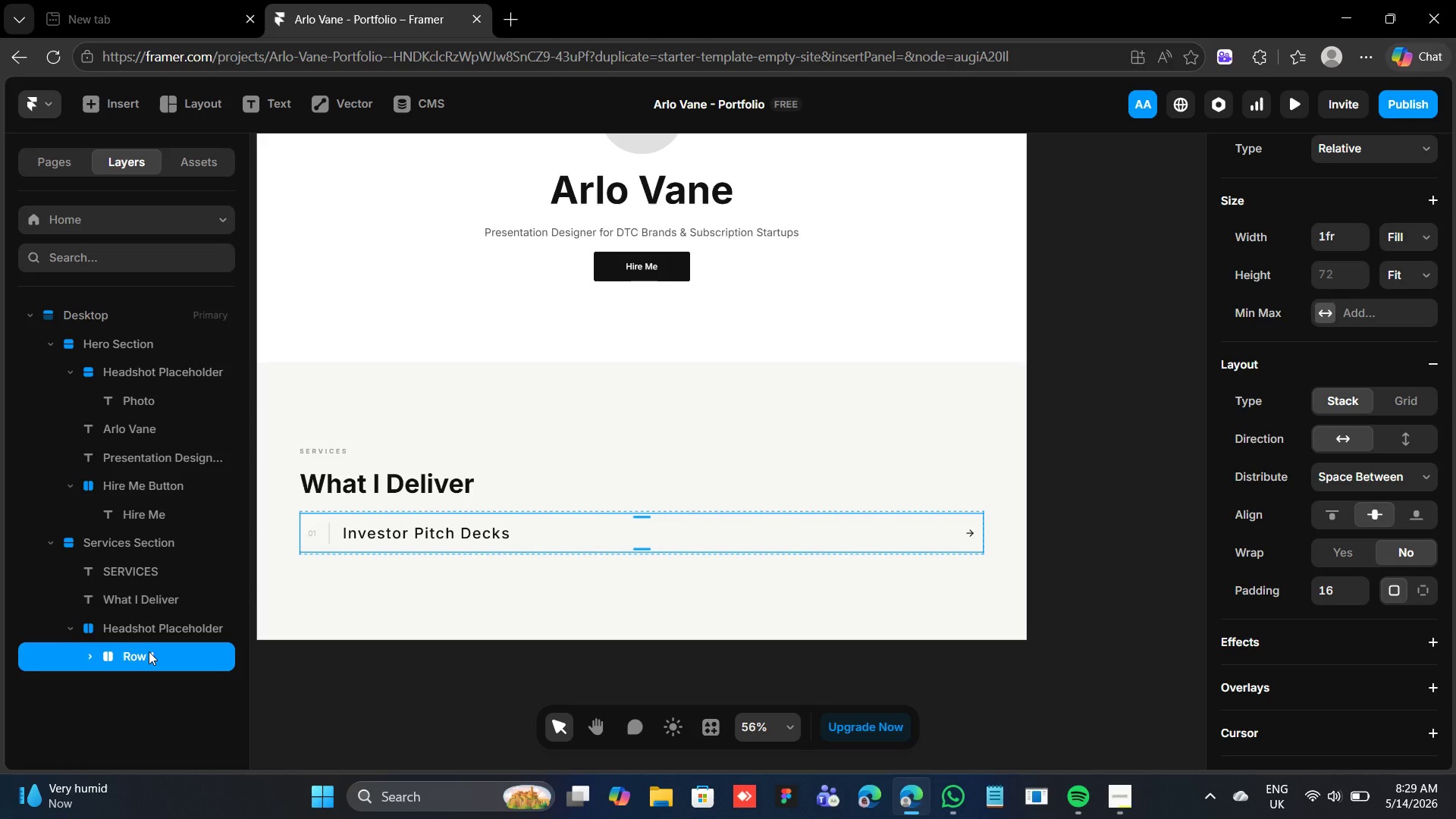 
key(Control+D)
 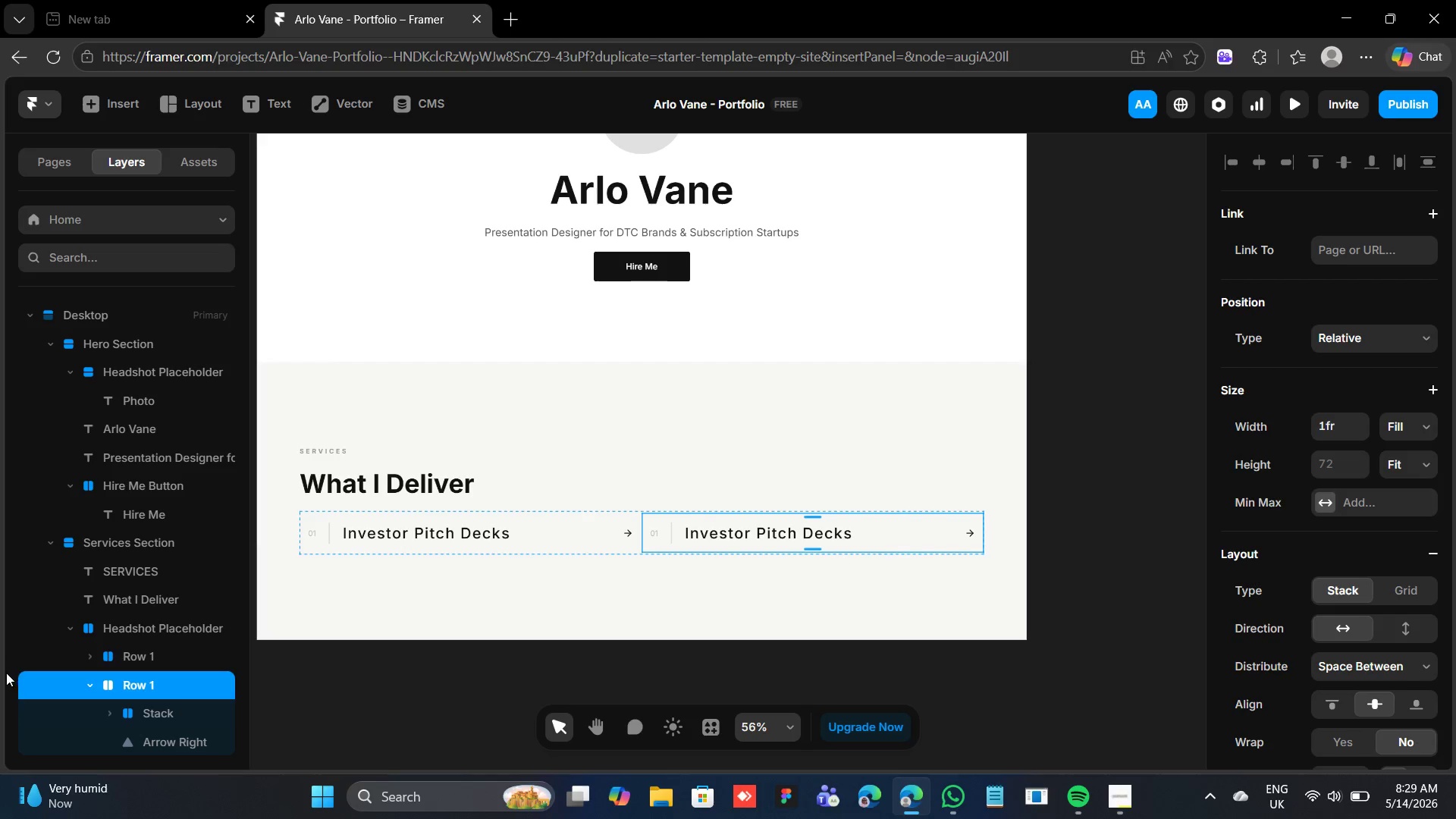 
left_click([132, 634])
 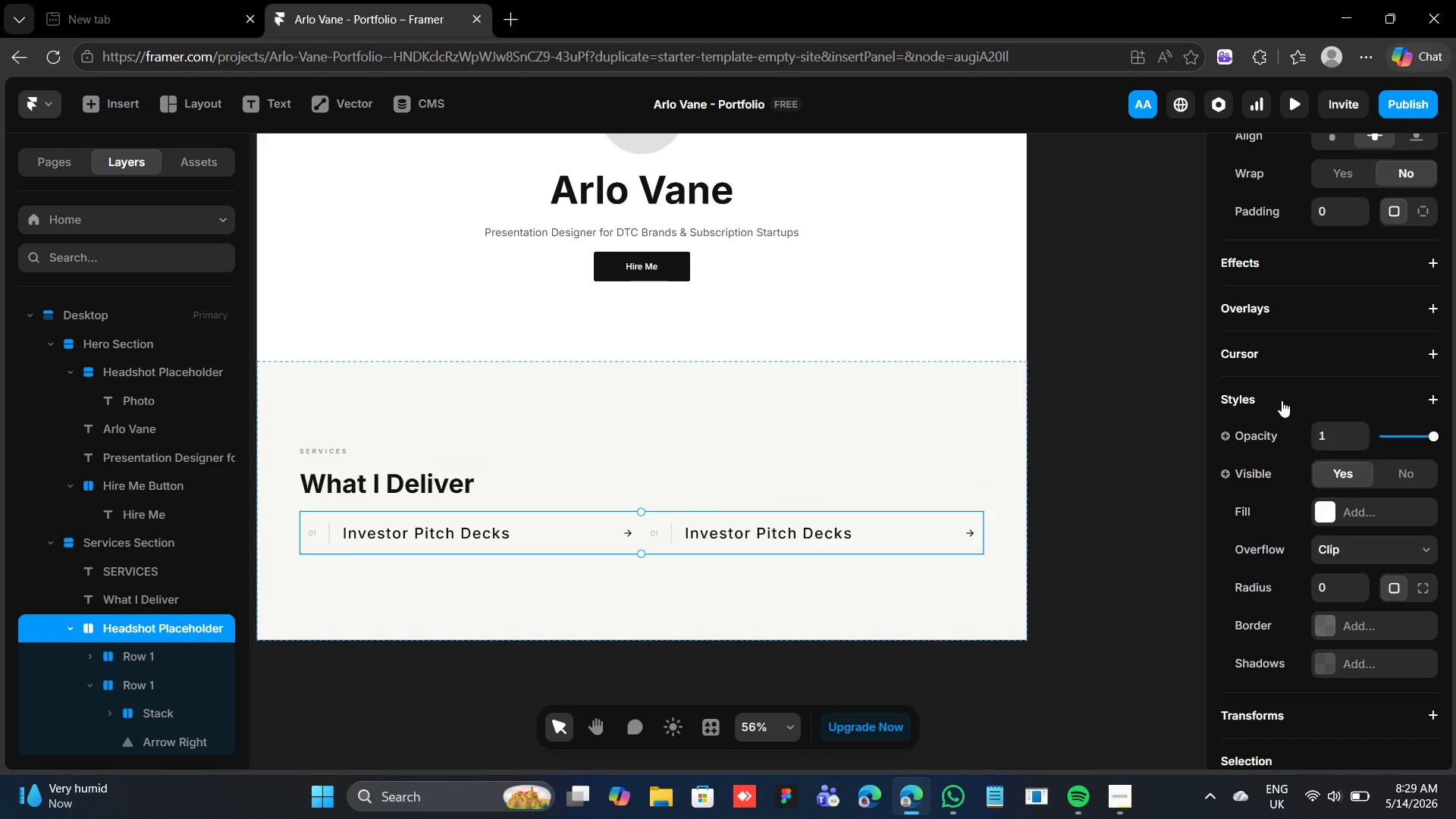 
wait(5.53)
 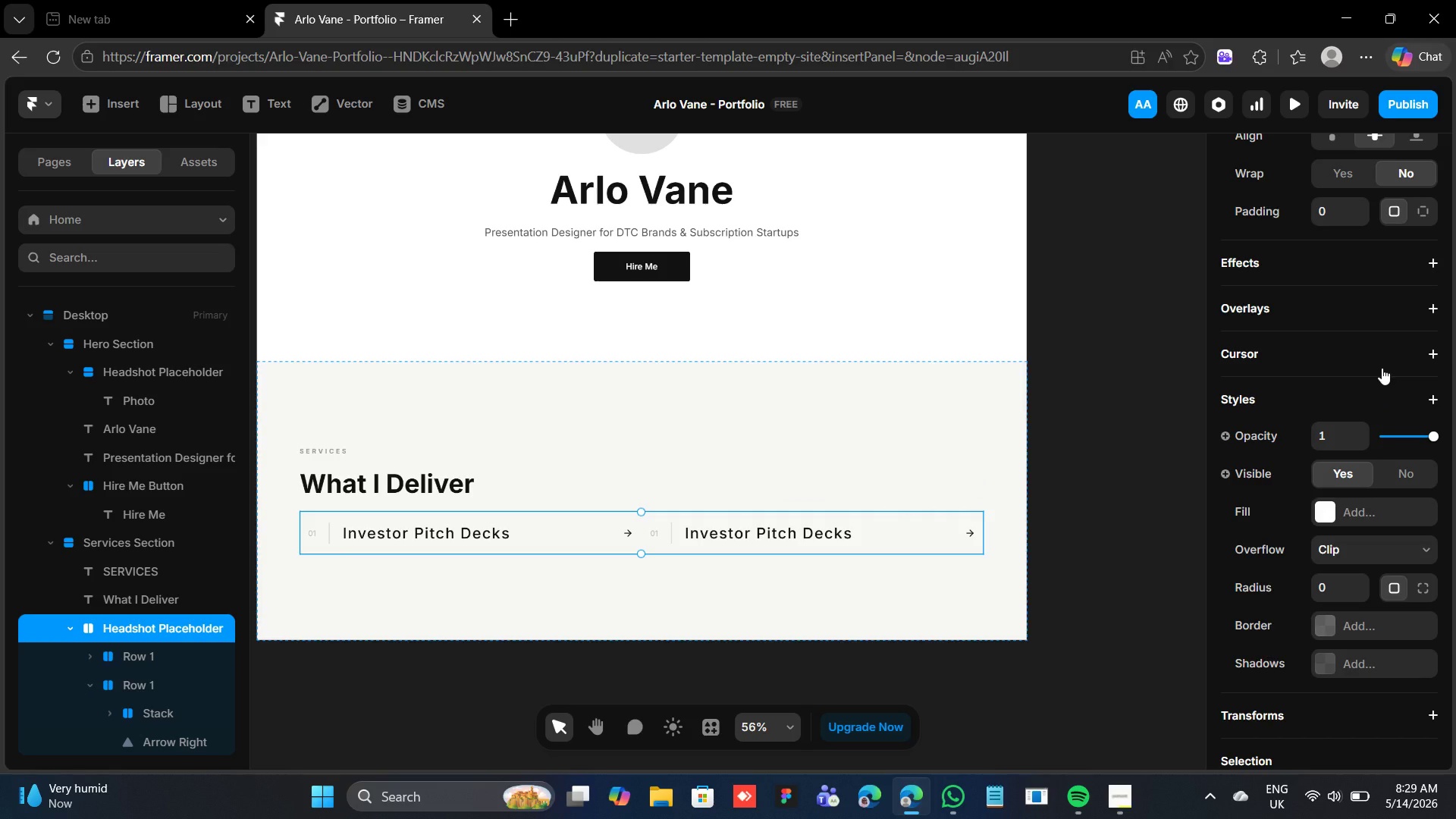 
double_click([155, 625])
 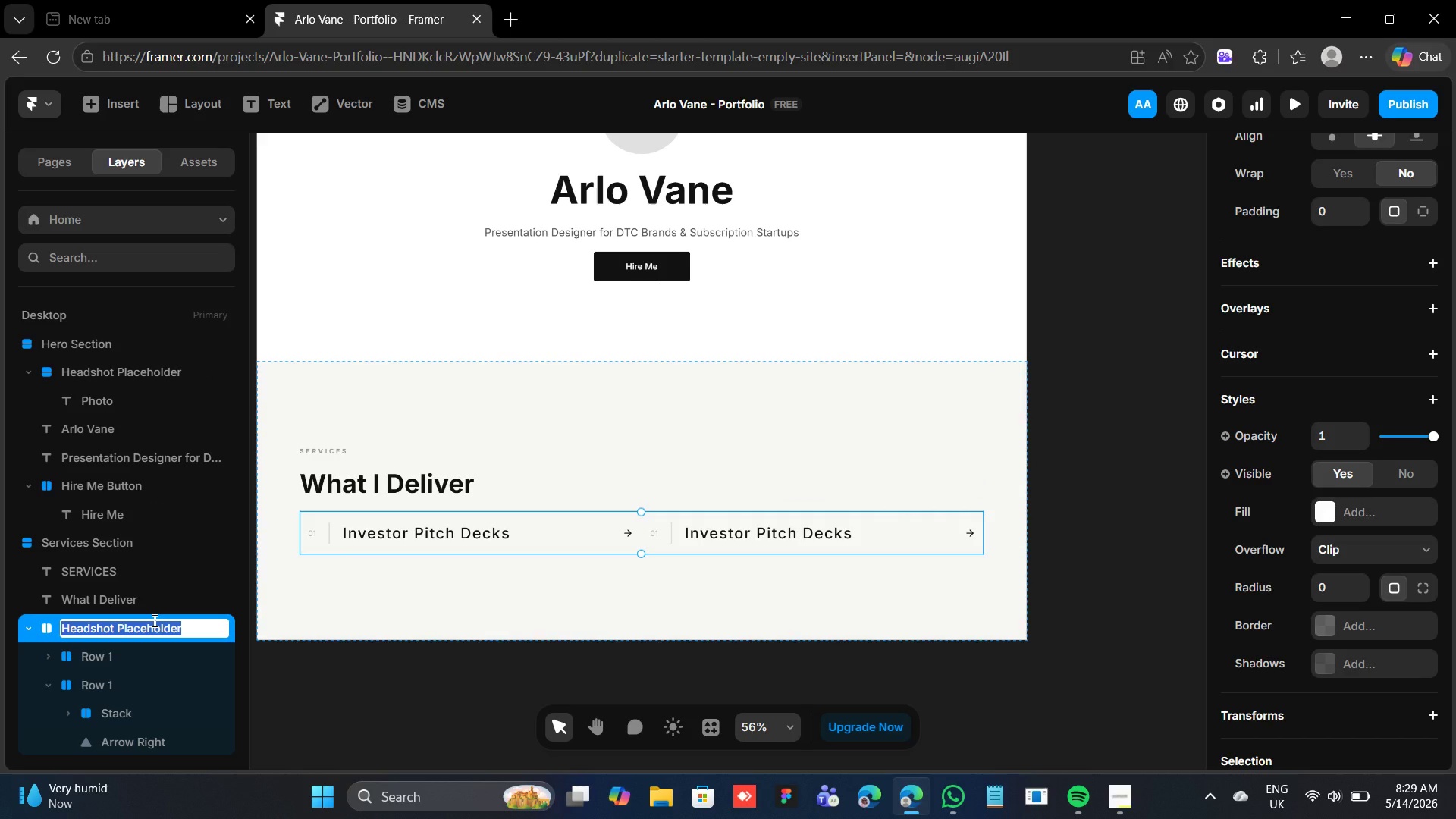 
type(Row Structure)
 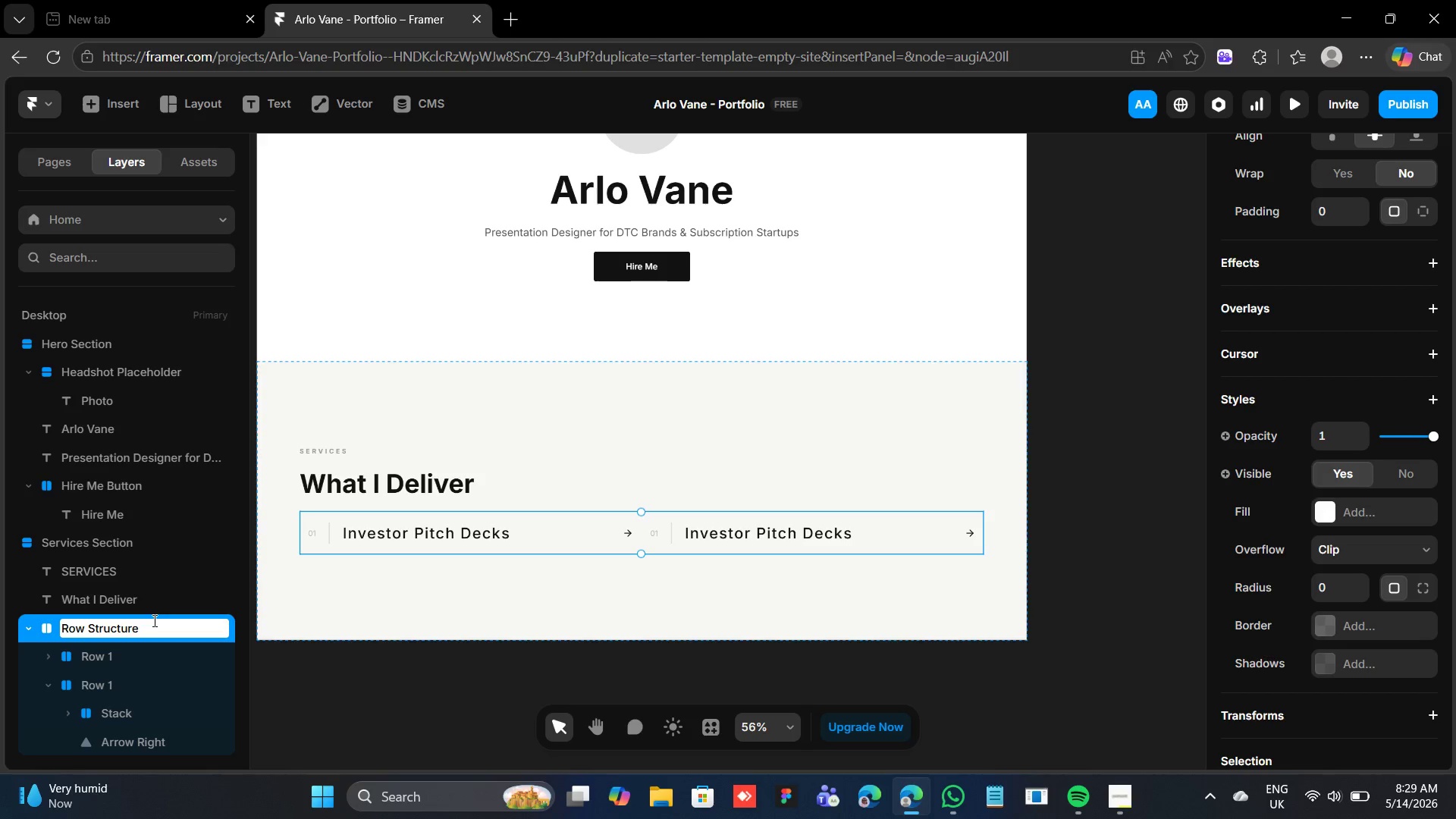 
key(Enter)
 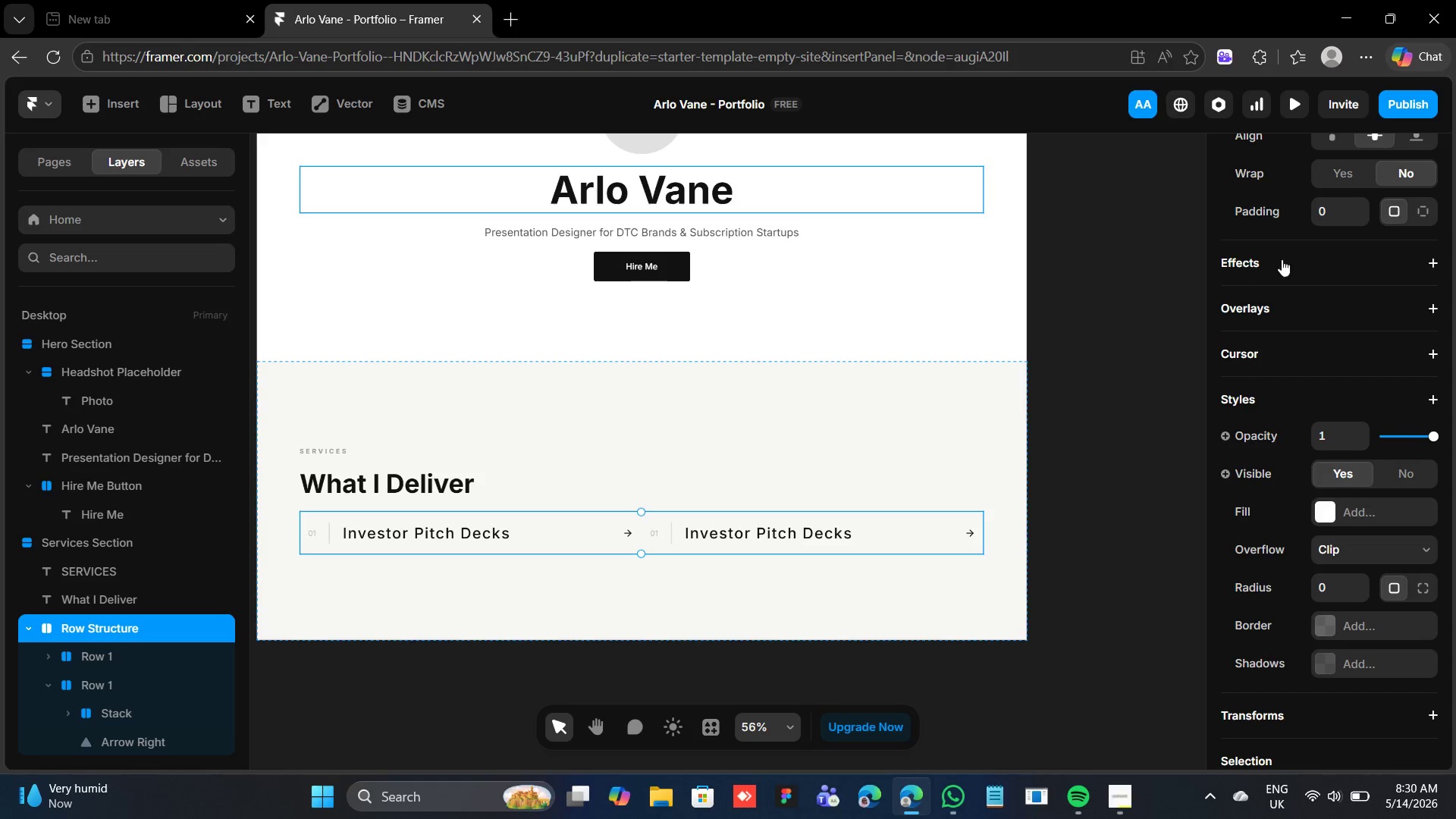 
scroll: coordinate [1291, 393], scroll_direction: up, amount: 3.0
 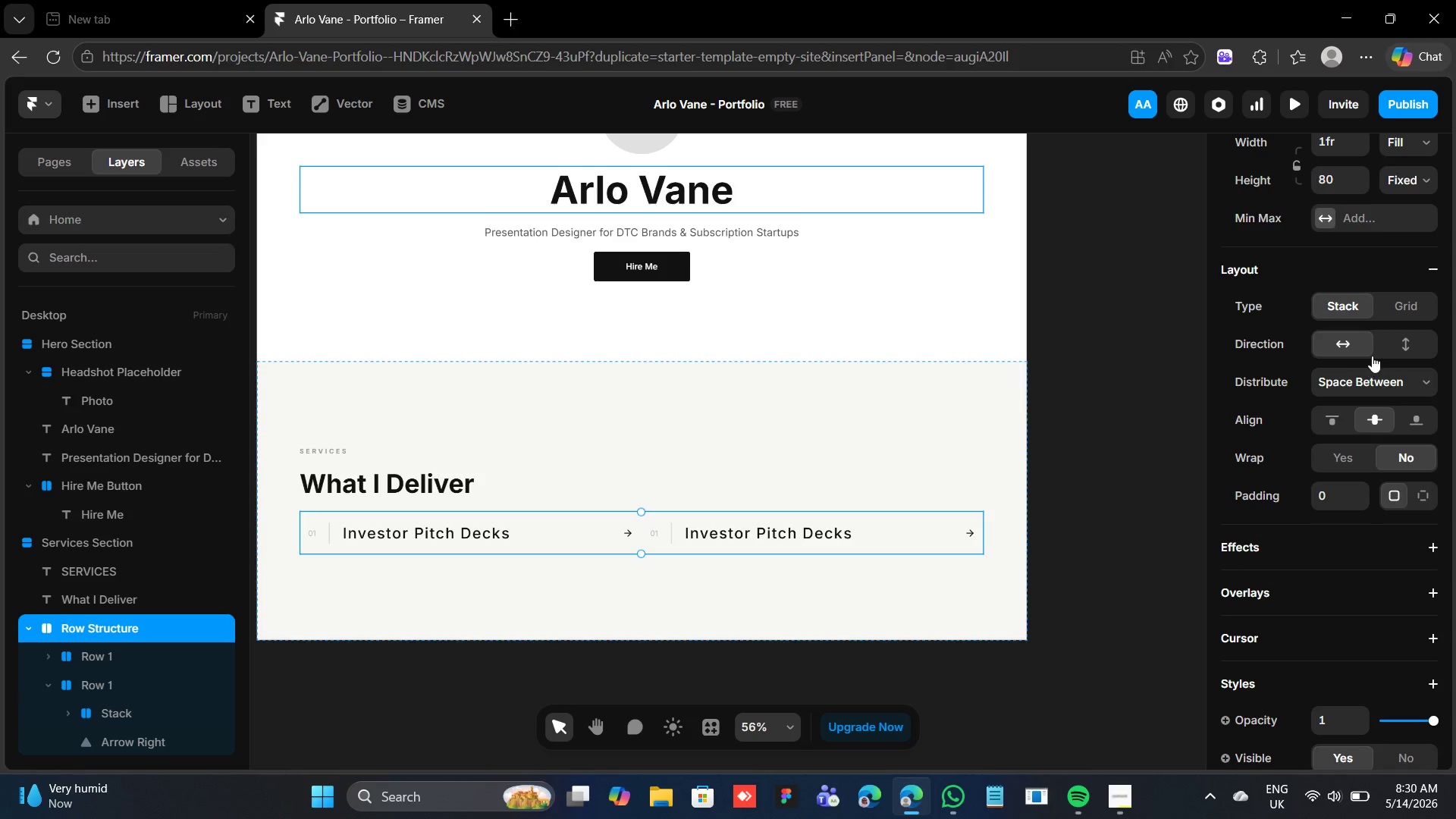 
left_click([1396, 333])
 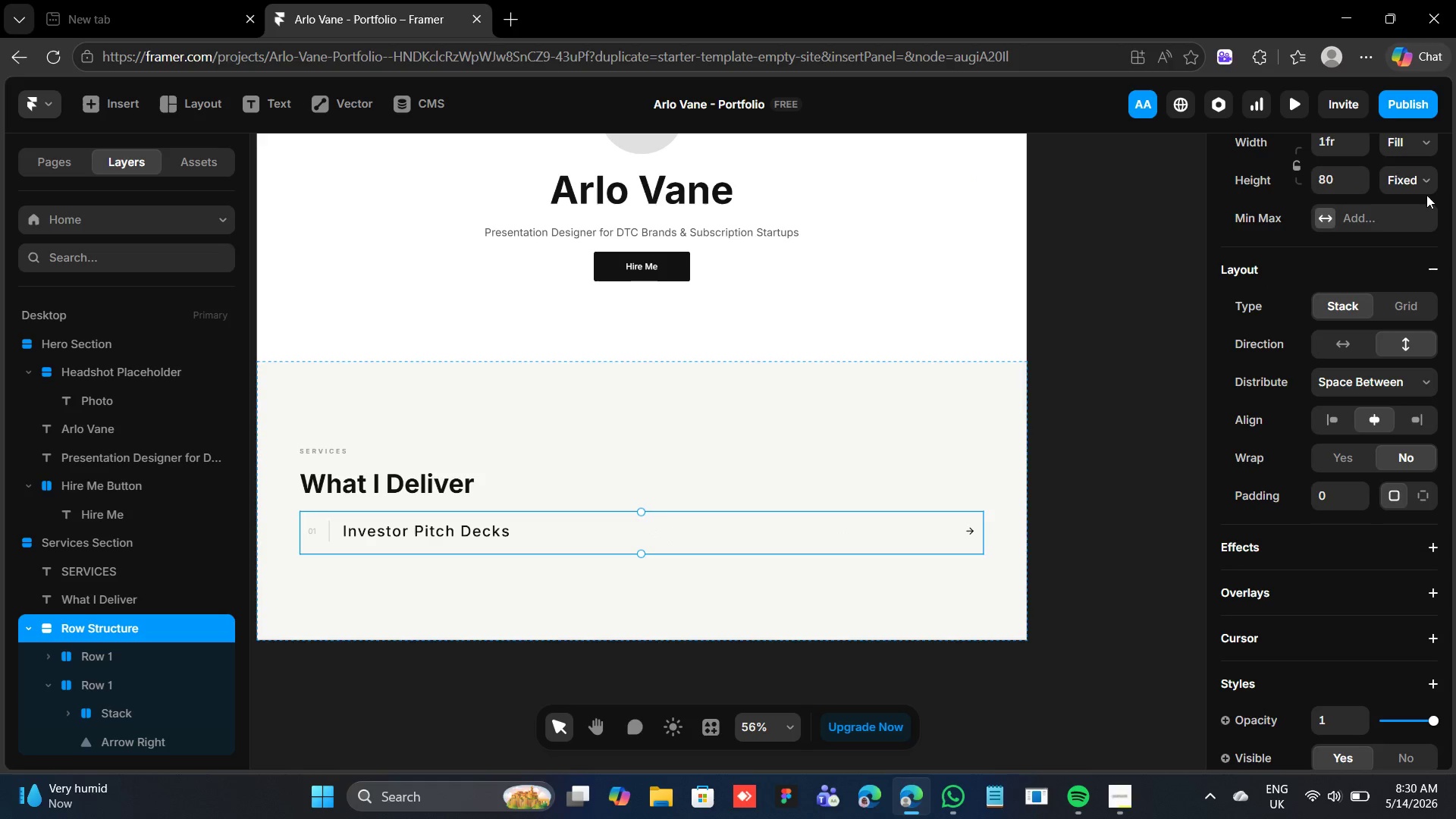 
left_click([1424, 184])
 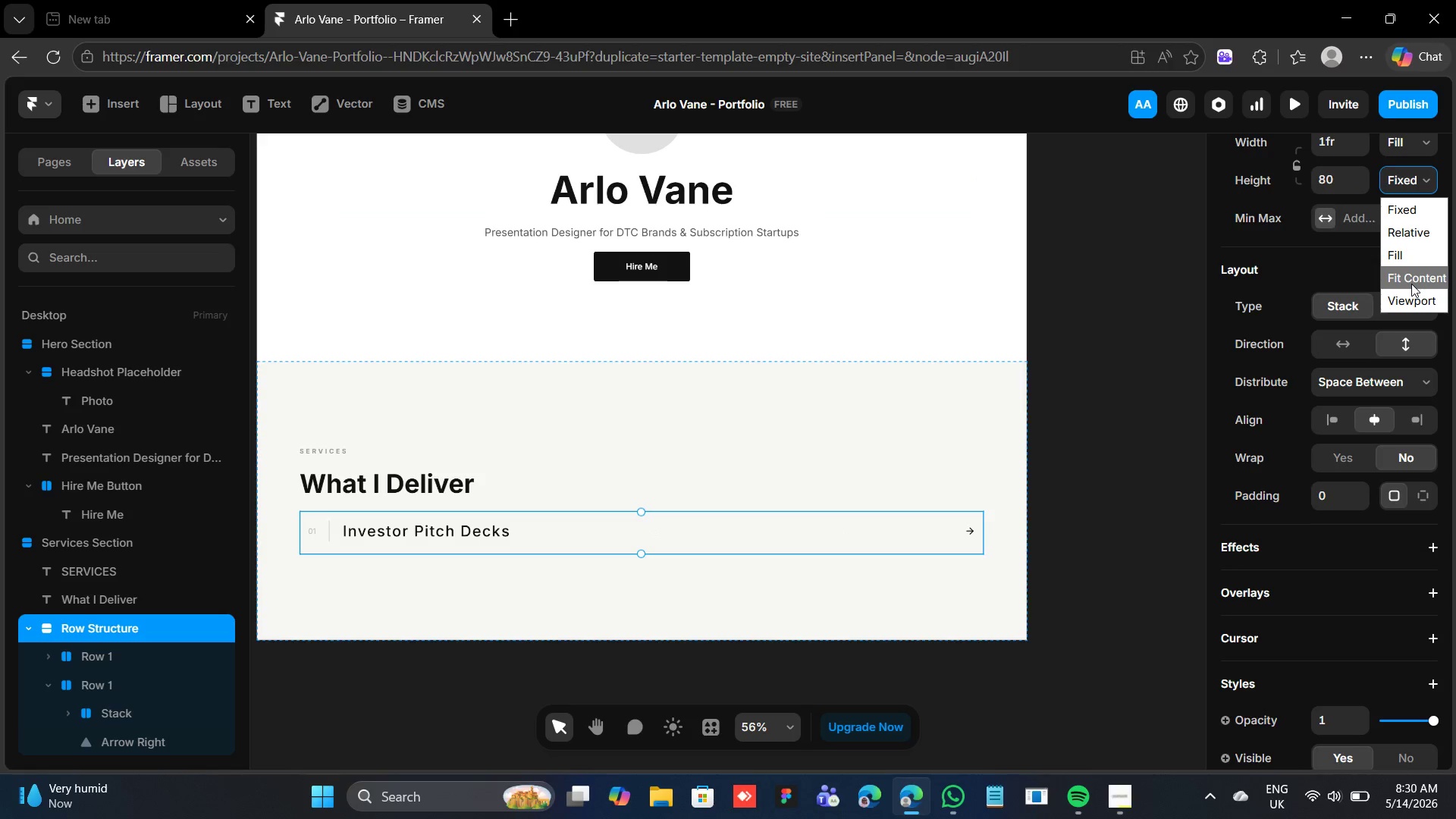 
left_click([1411, 284])
 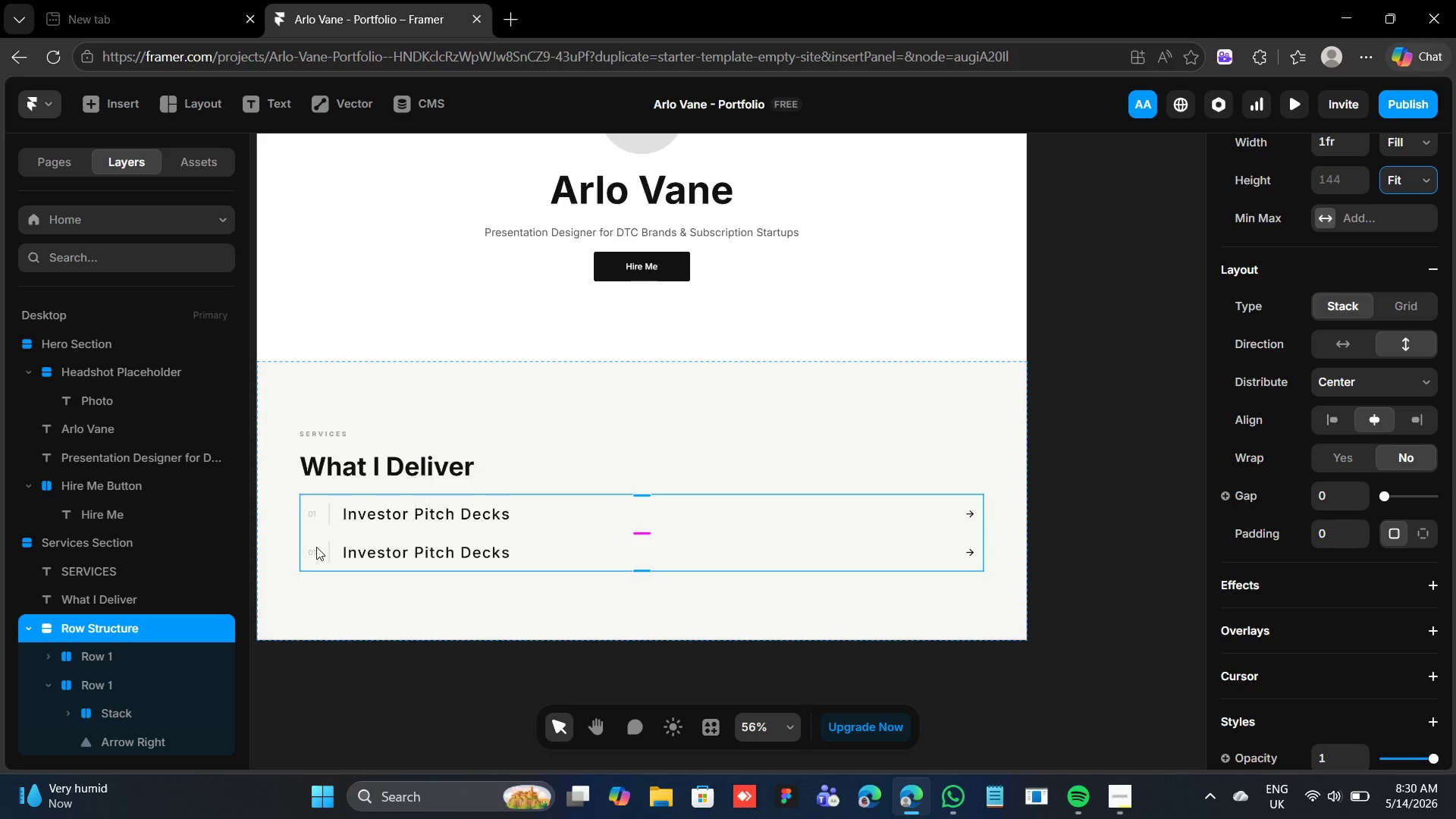 
left_click([330, 554])
 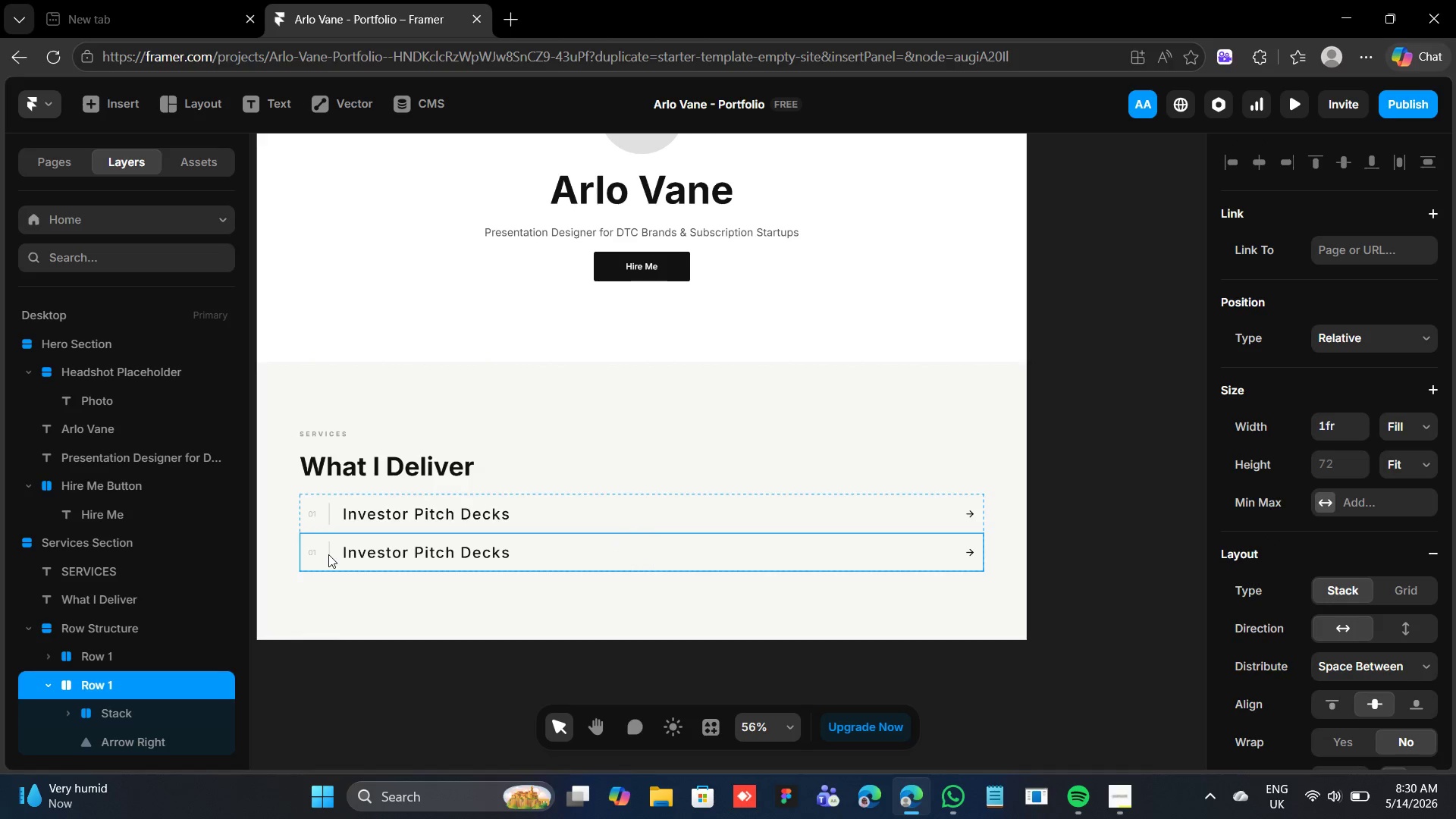 
double_click([328, 554])
 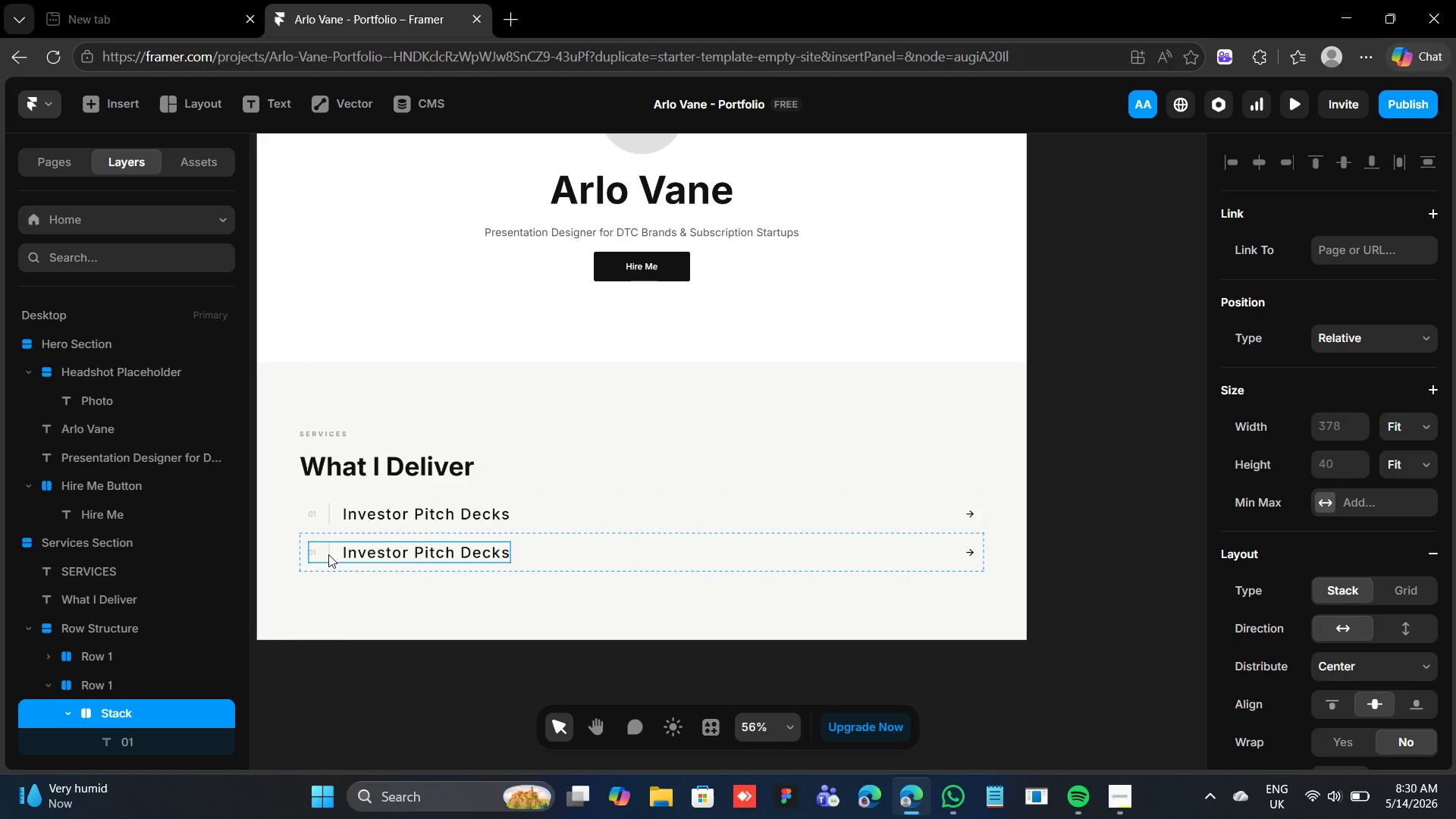 
triple_click([328, 554])
 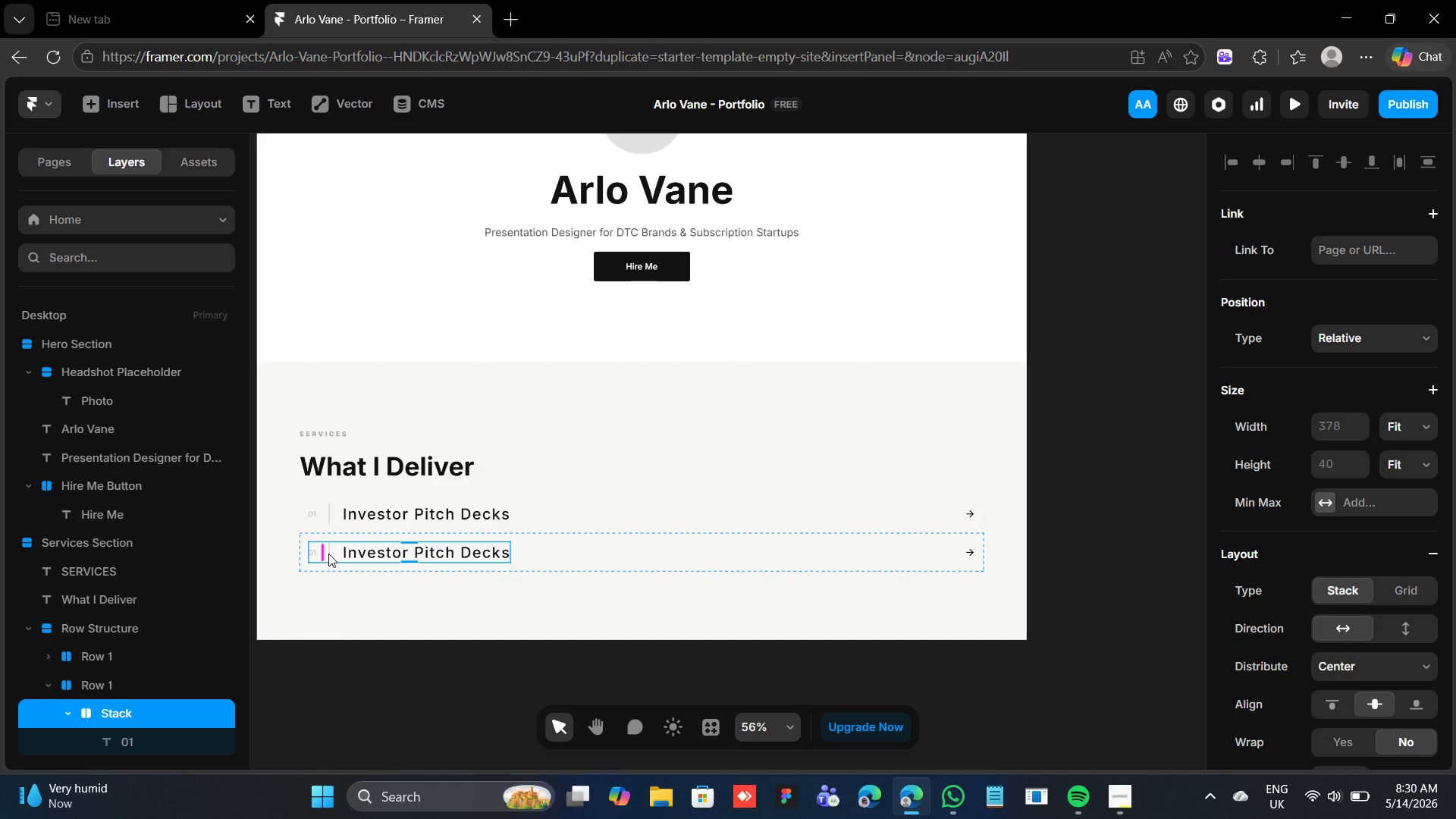 
double_click([328, 554])
 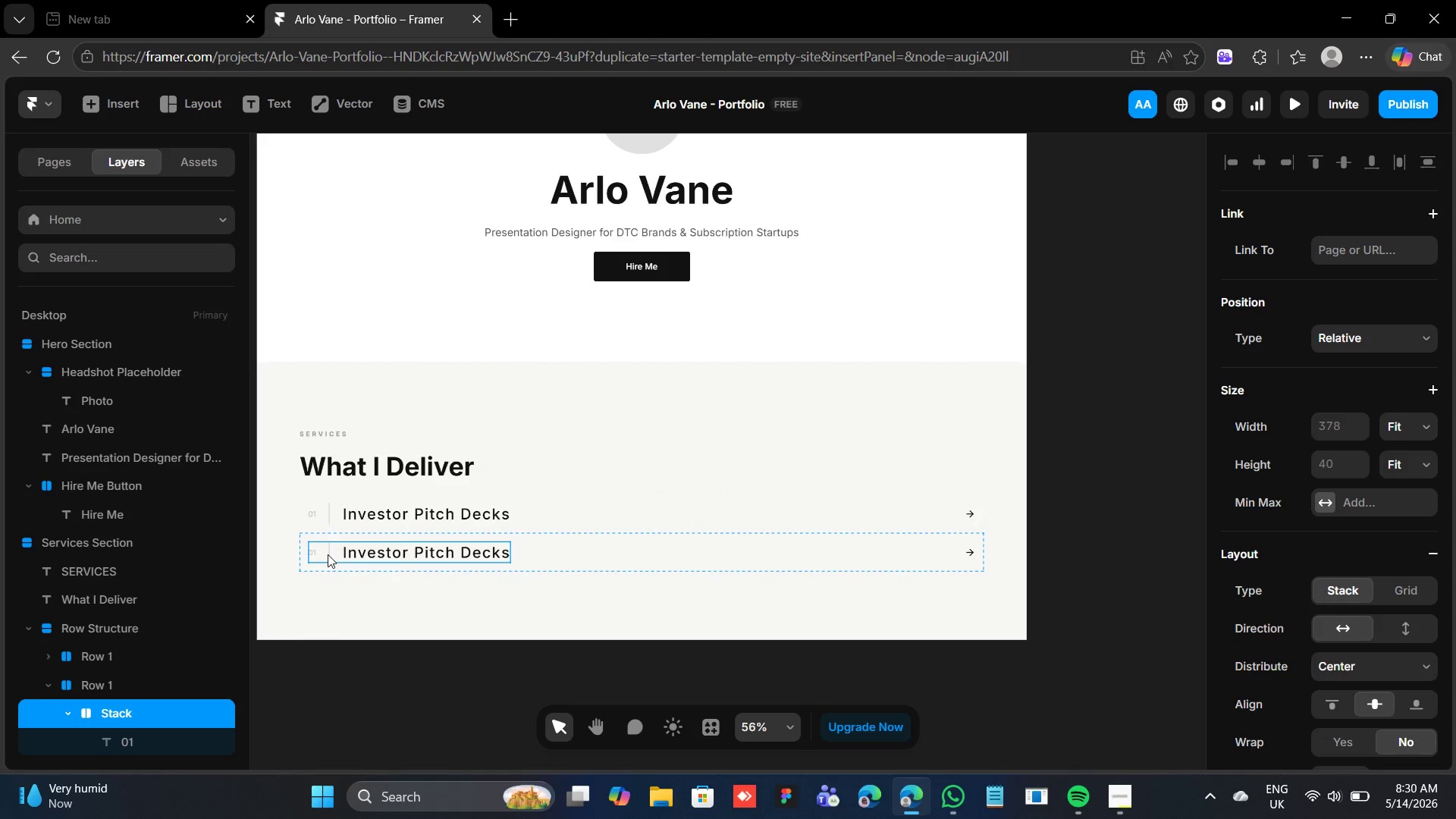 
double_click([328, 554])
 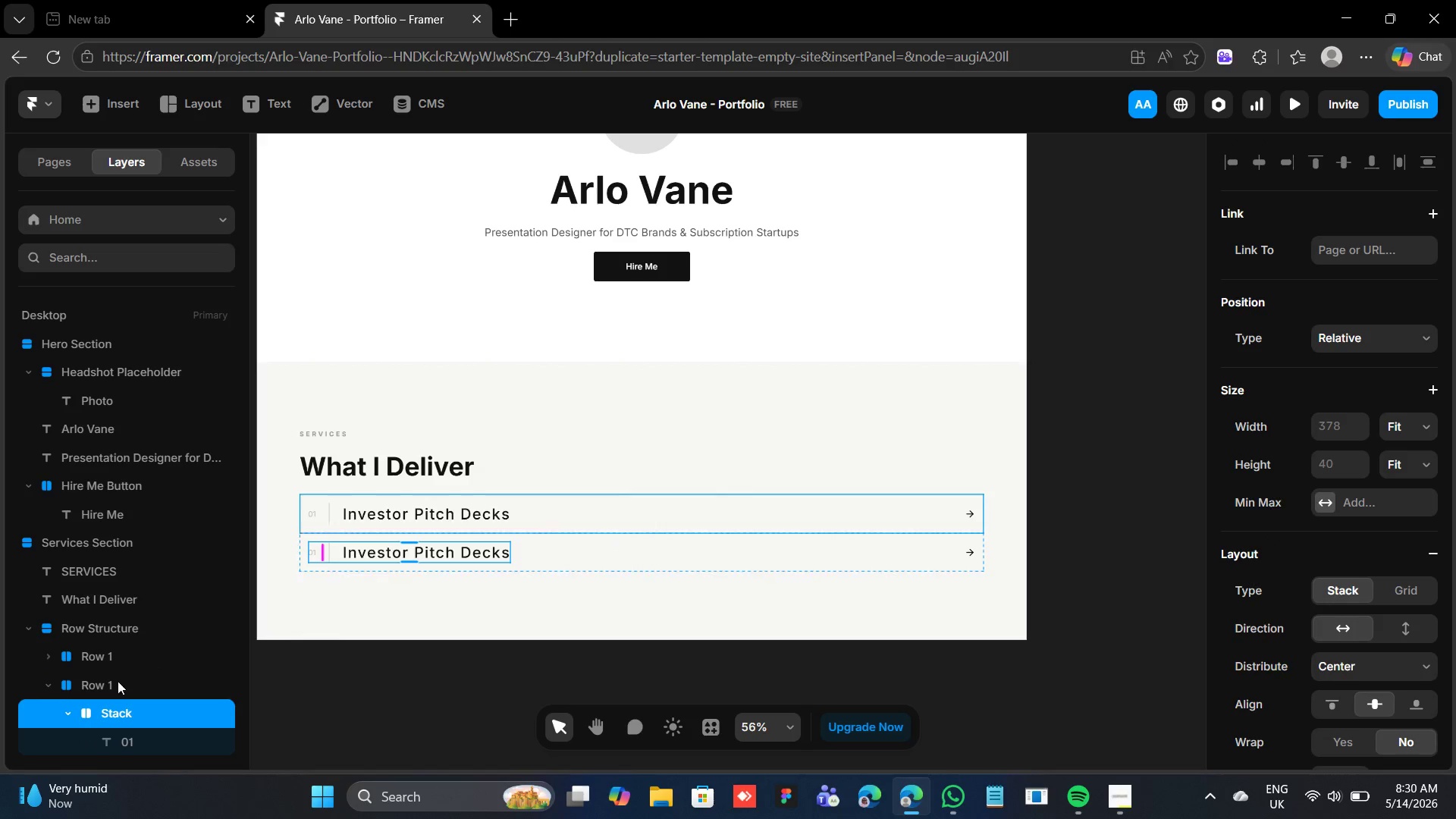 
scroll: coordinate [119, 671], scroll_direction: down, amount: 2.0
 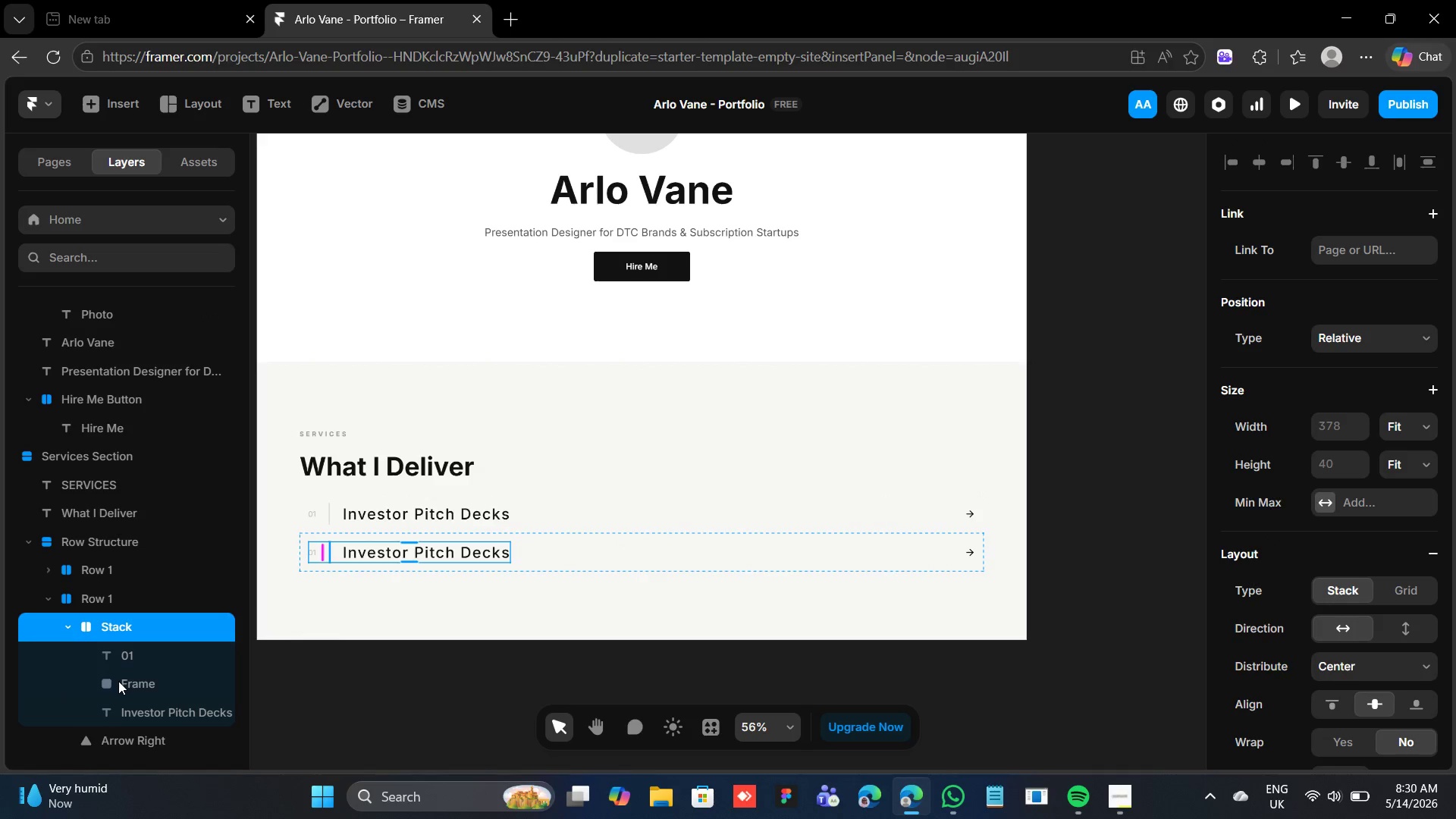 
left_click([118, 680])
 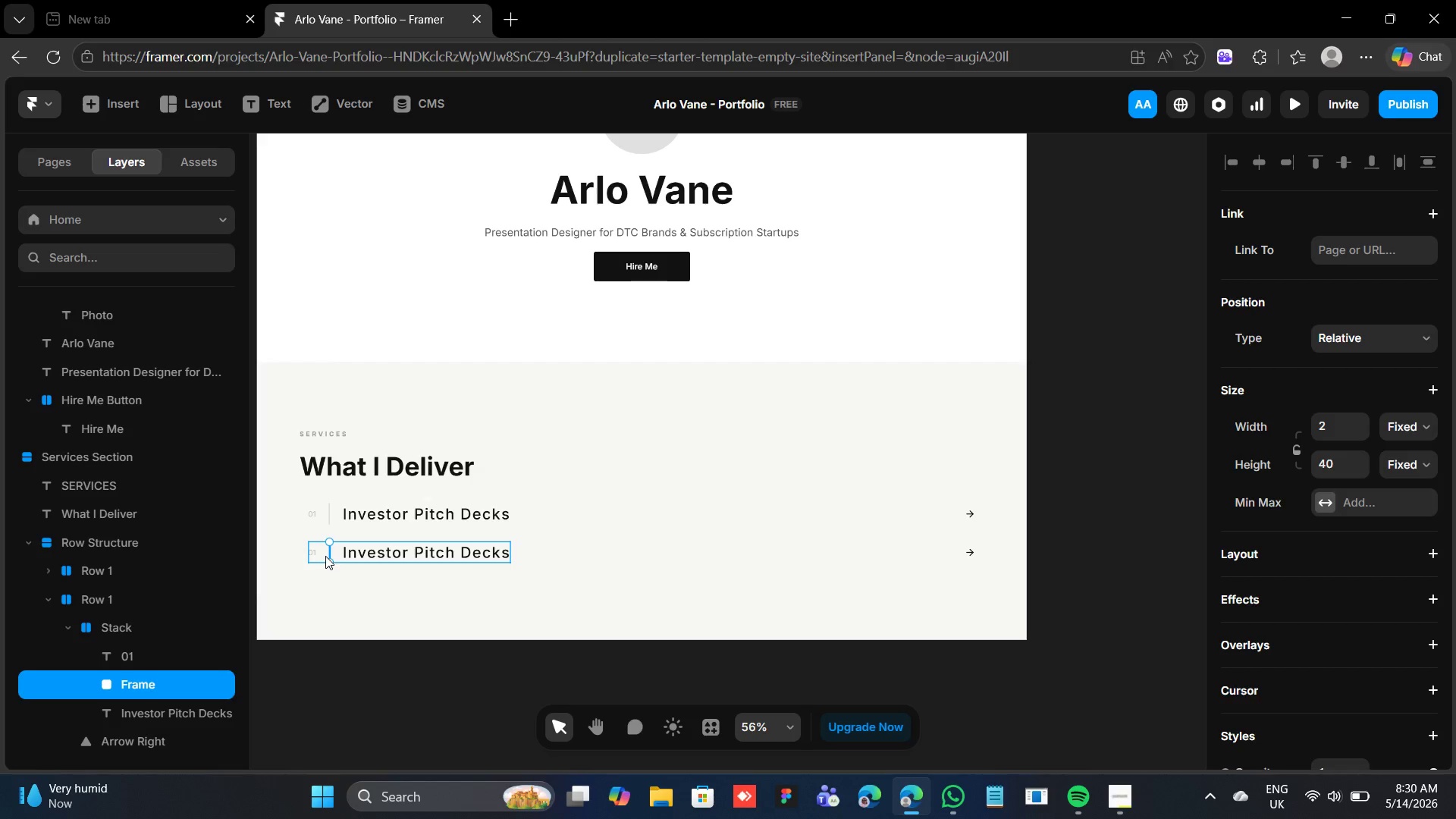 
right_click([328, 552])
 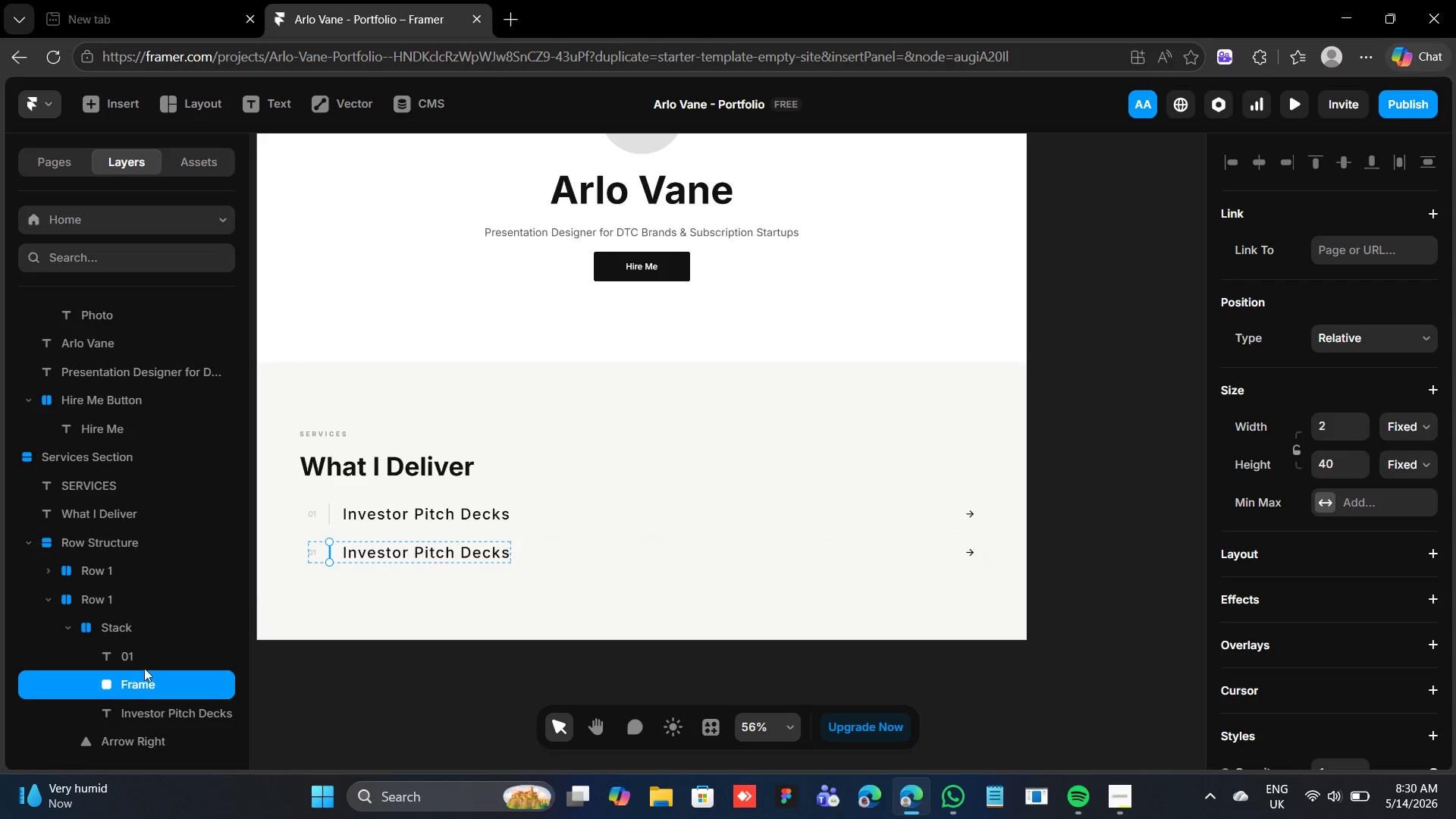 
wait(5.61)
 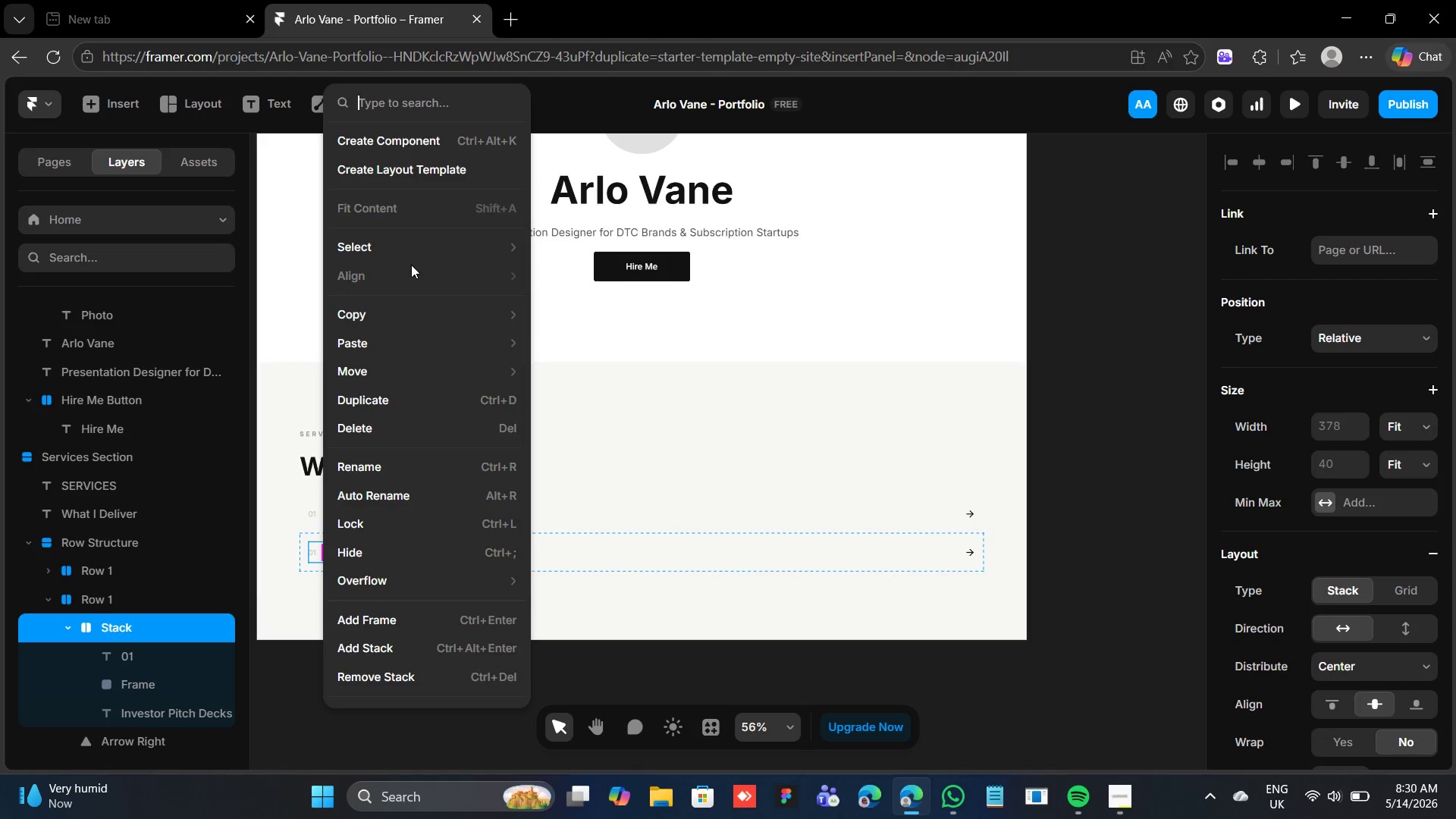 
right_click([331, 552])
 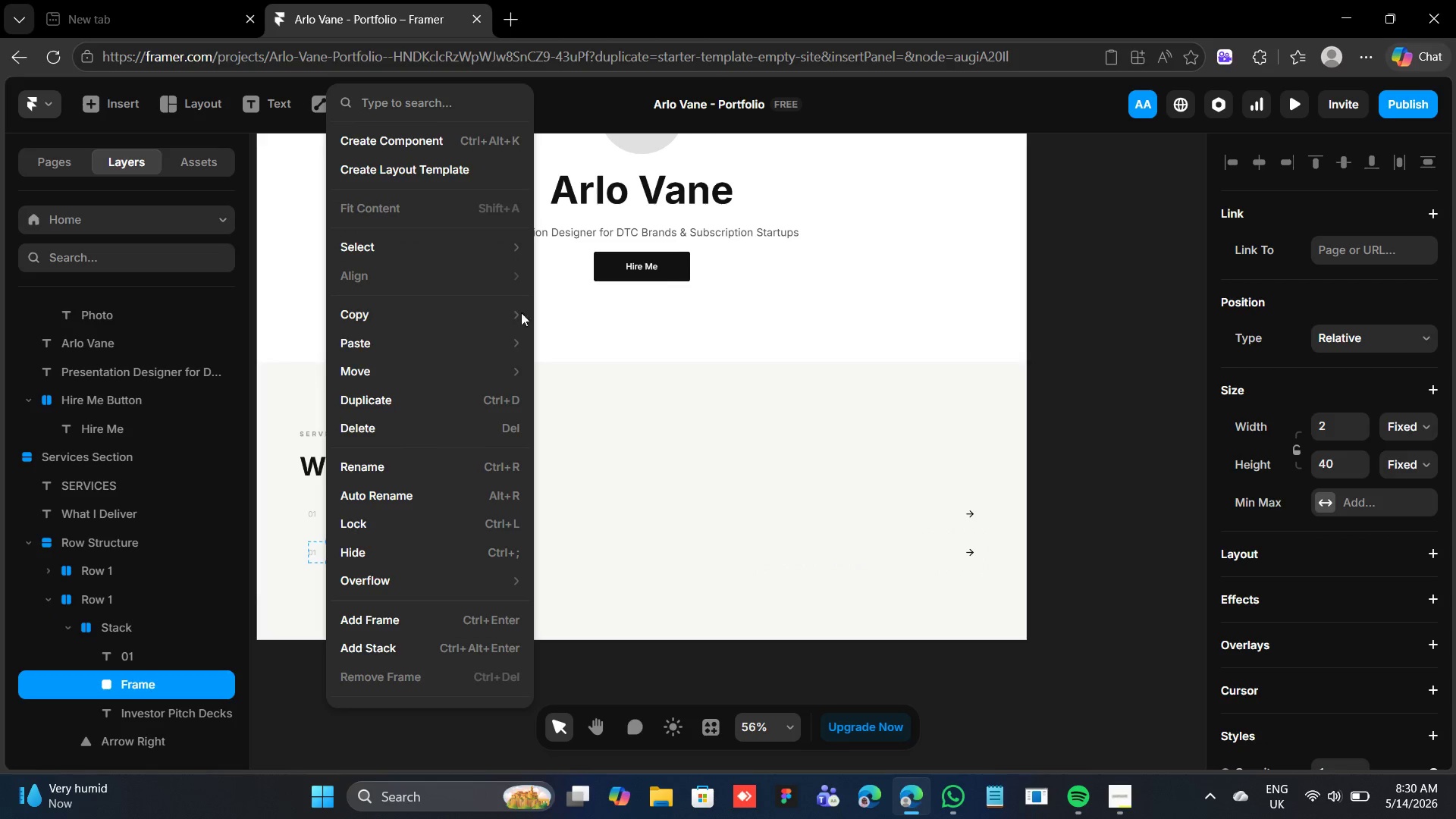 
left_click([554, 310])
 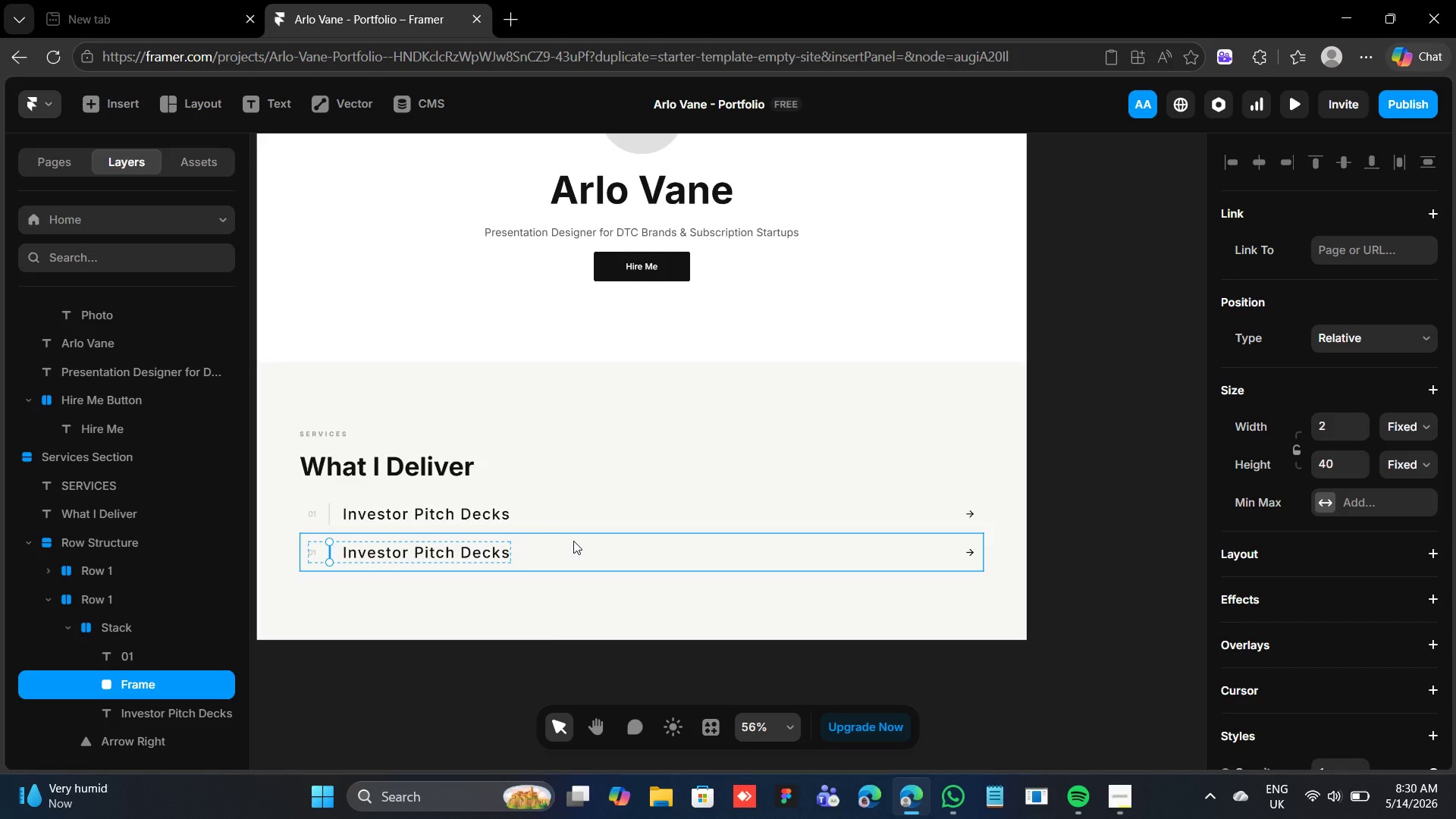 
left_click([573, 541])
 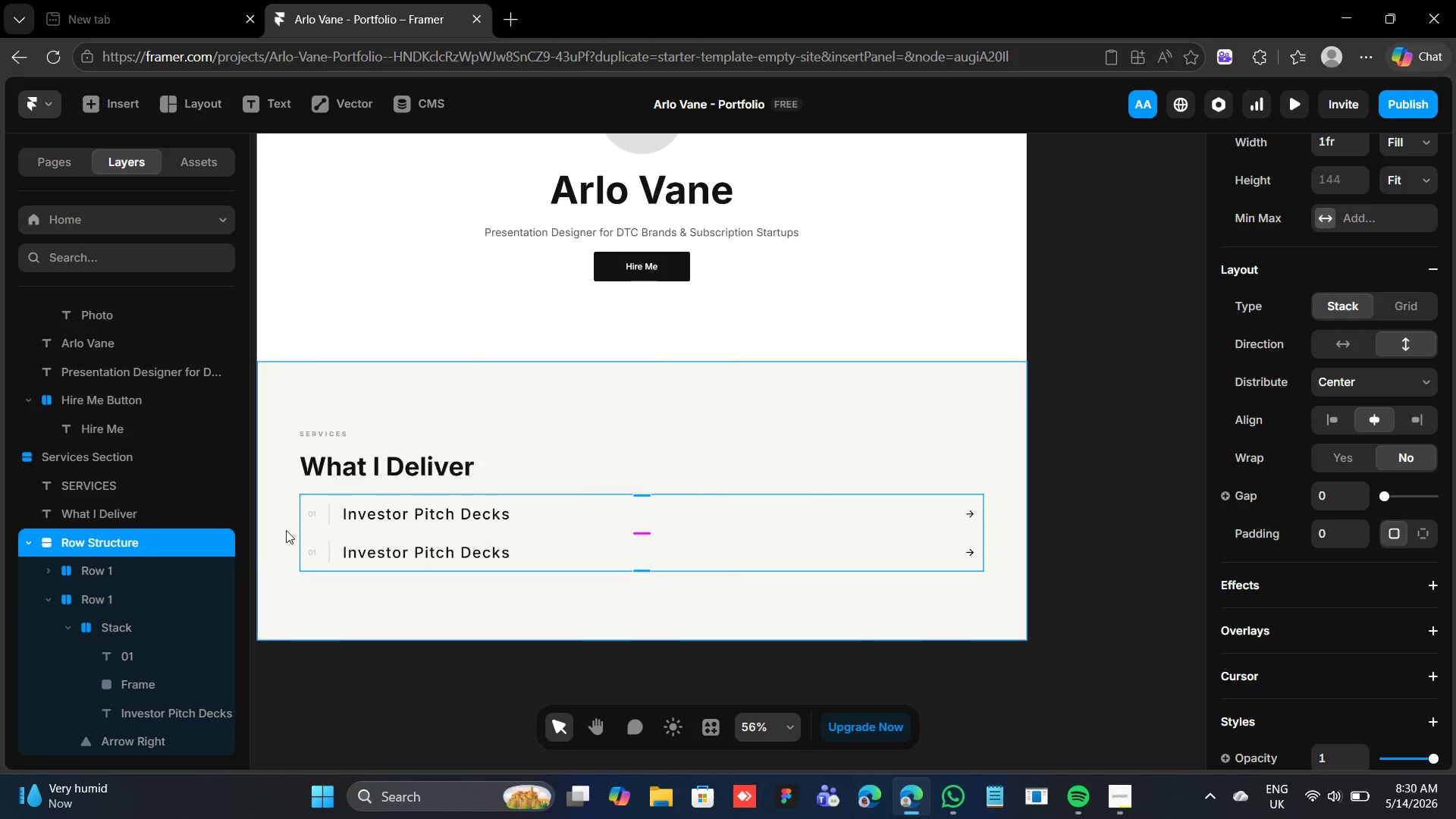 
wait(5.16)
 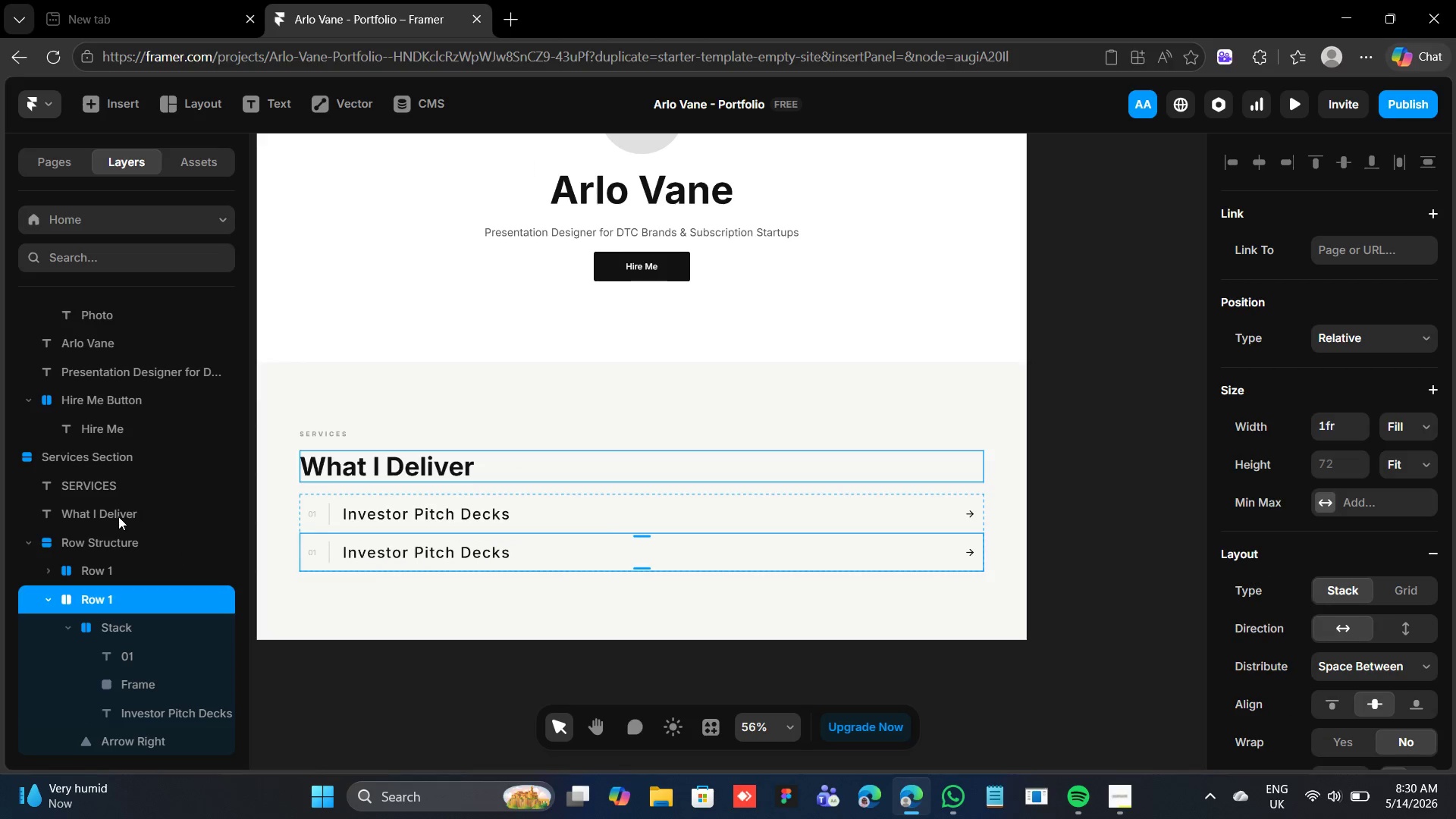 
right_click([394, 534])
 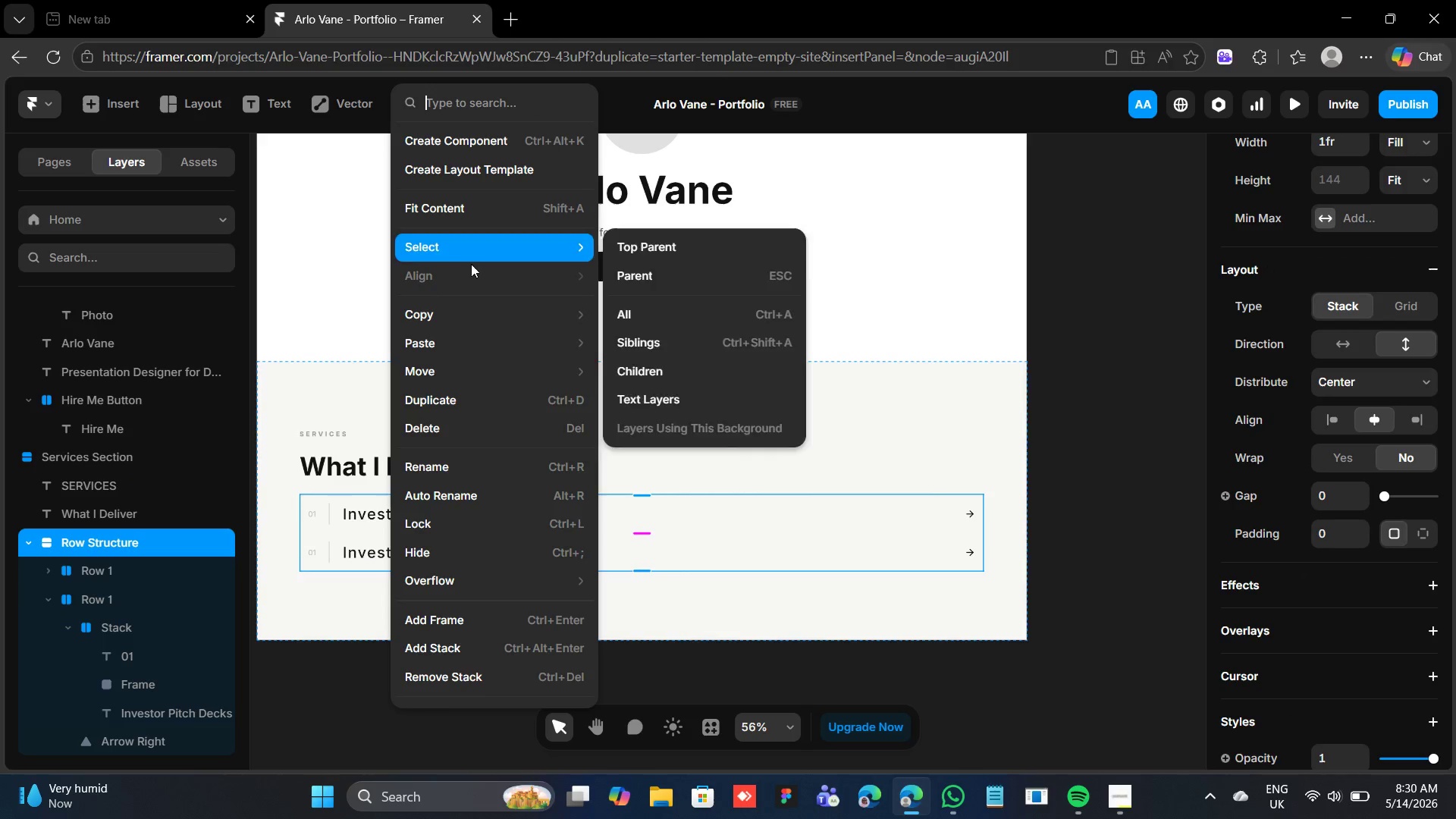 
mouse_move([471, 333])
 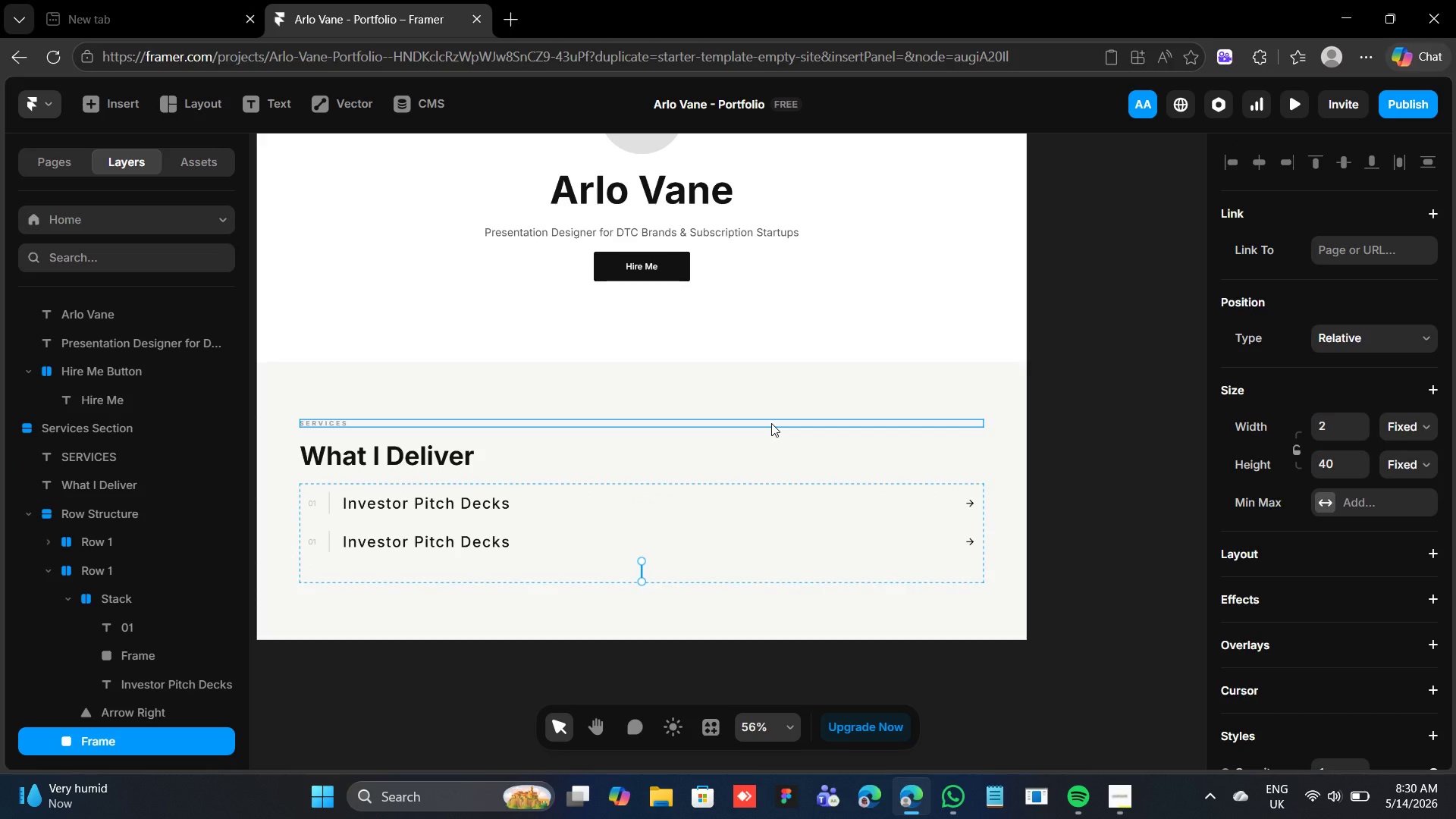 
key(ArrowUp)
 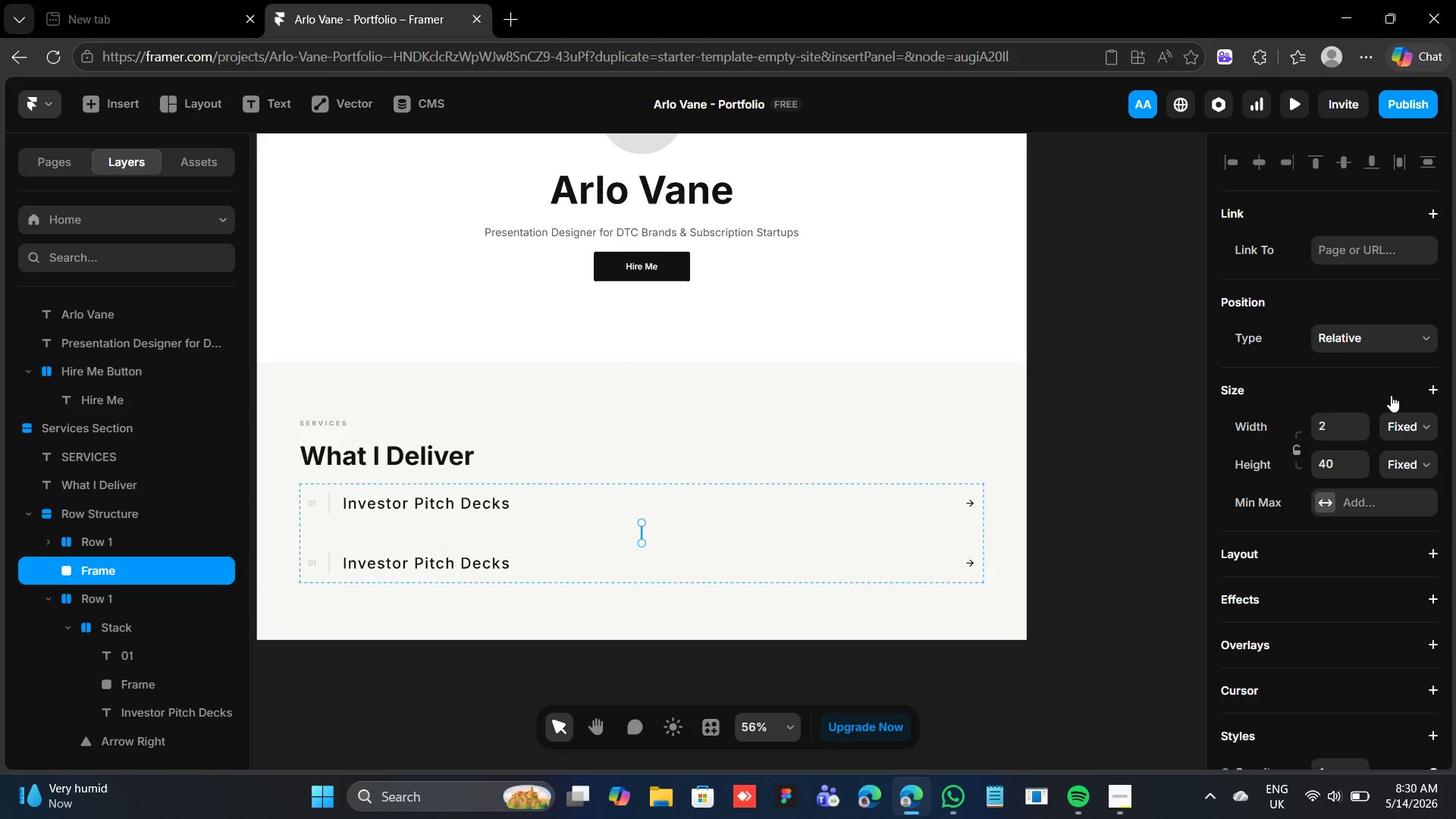 
scroll: coordinate [1322, 334], scroll_direction: down, amount: 5.0
 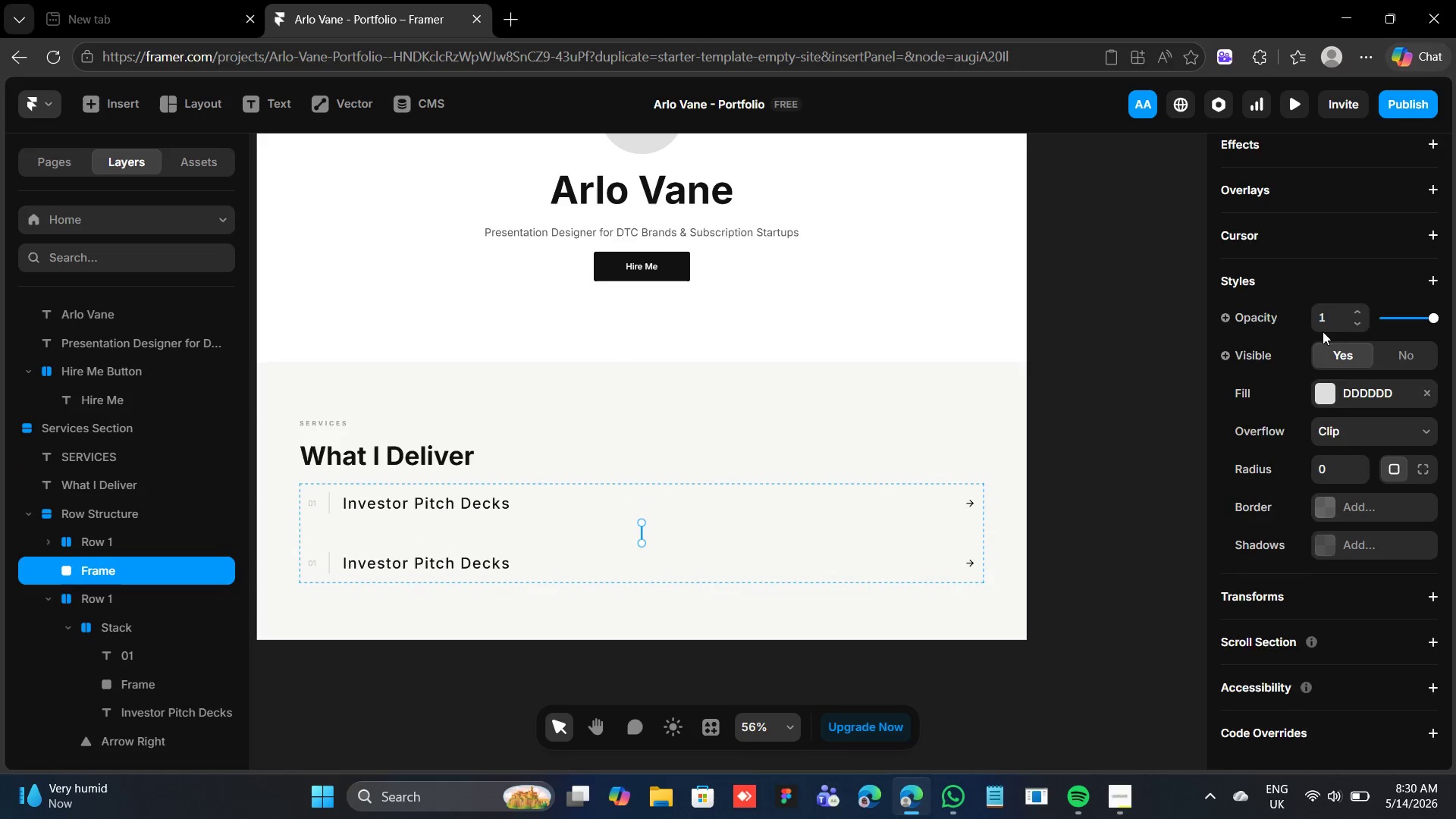 
scroll: coordinate [1323, 331], scroll_direction: up, amount: 7.0
 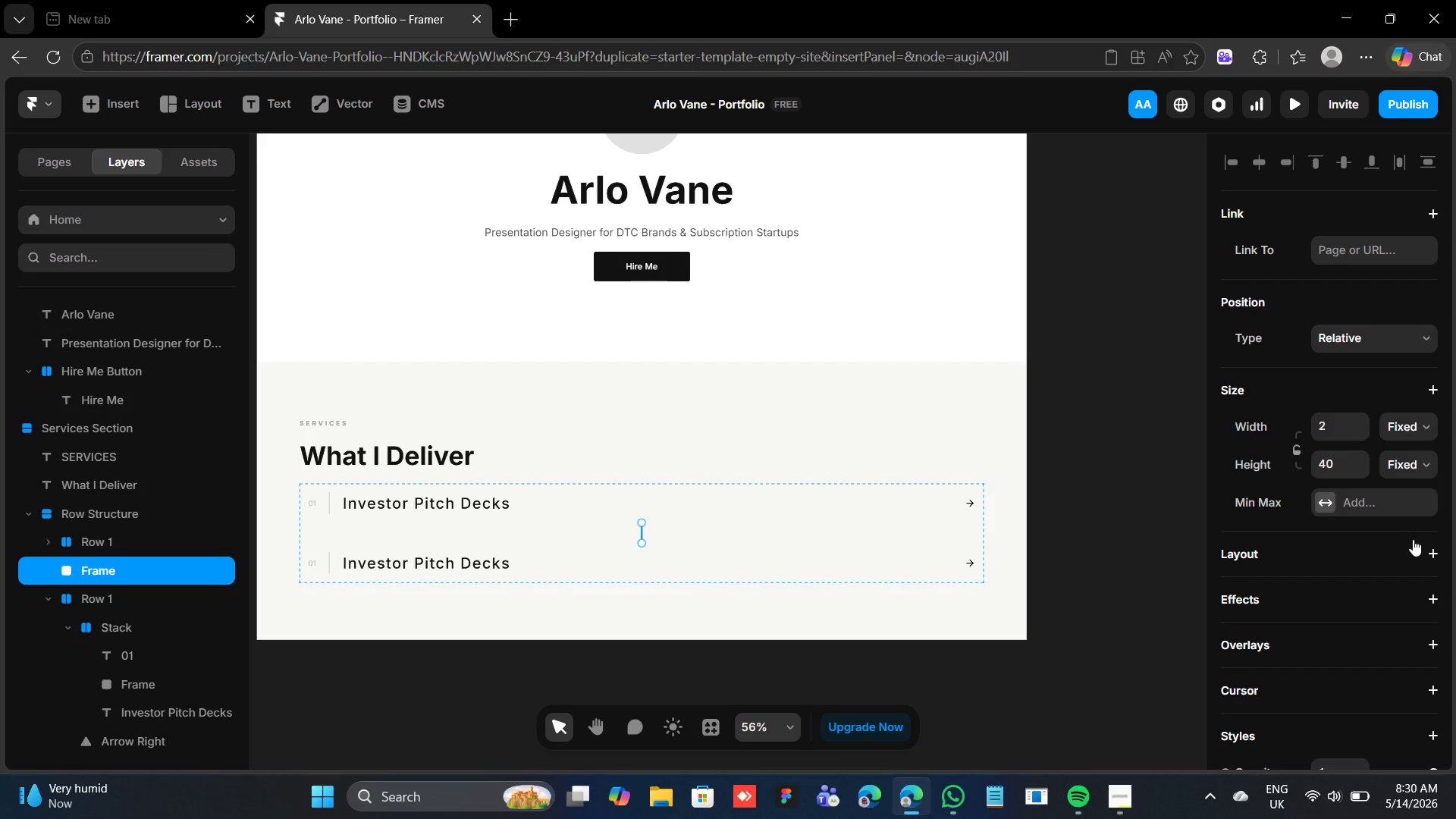 
left_click([1427, 544])
 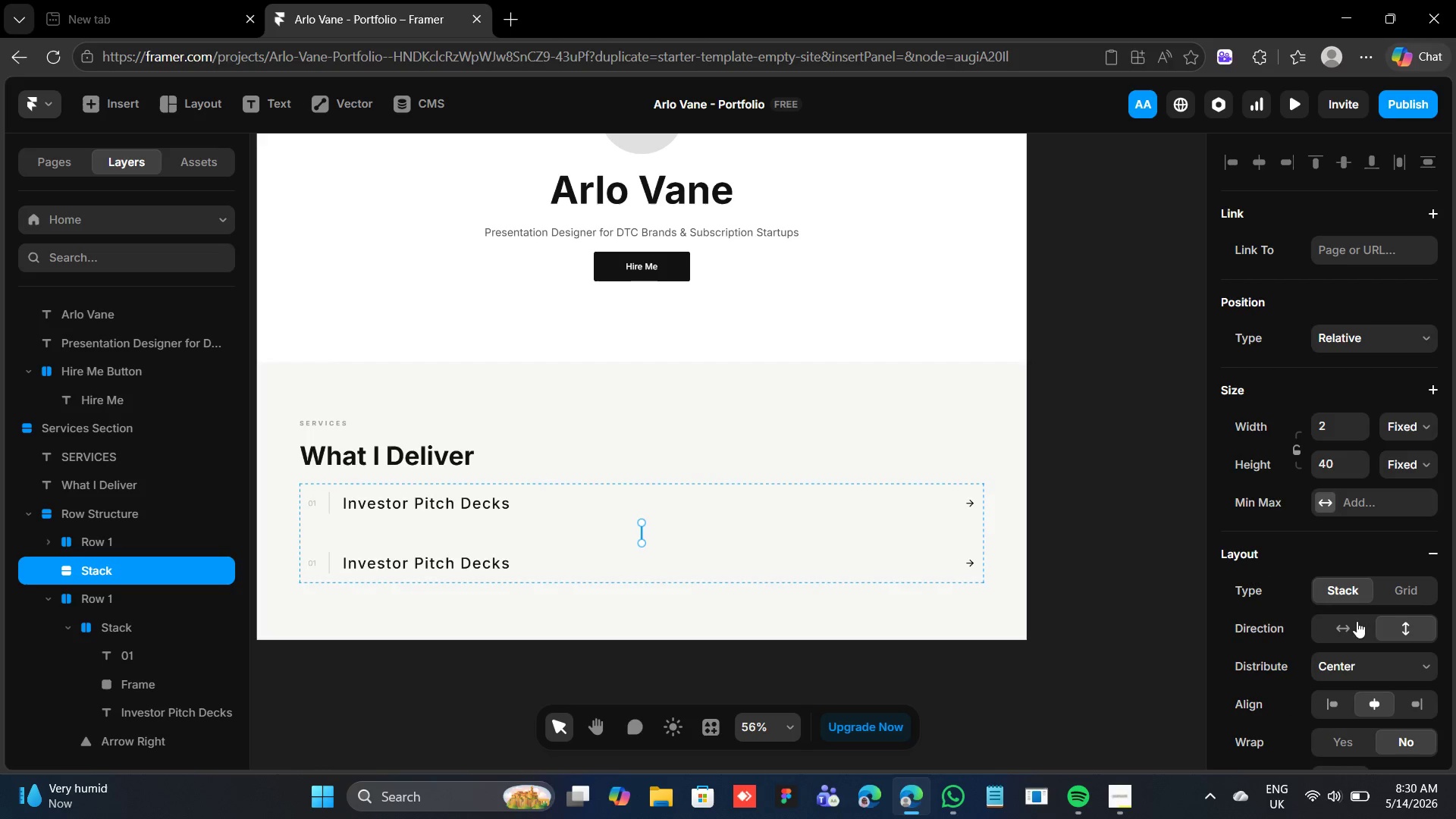 
left_click([1345, 623])
 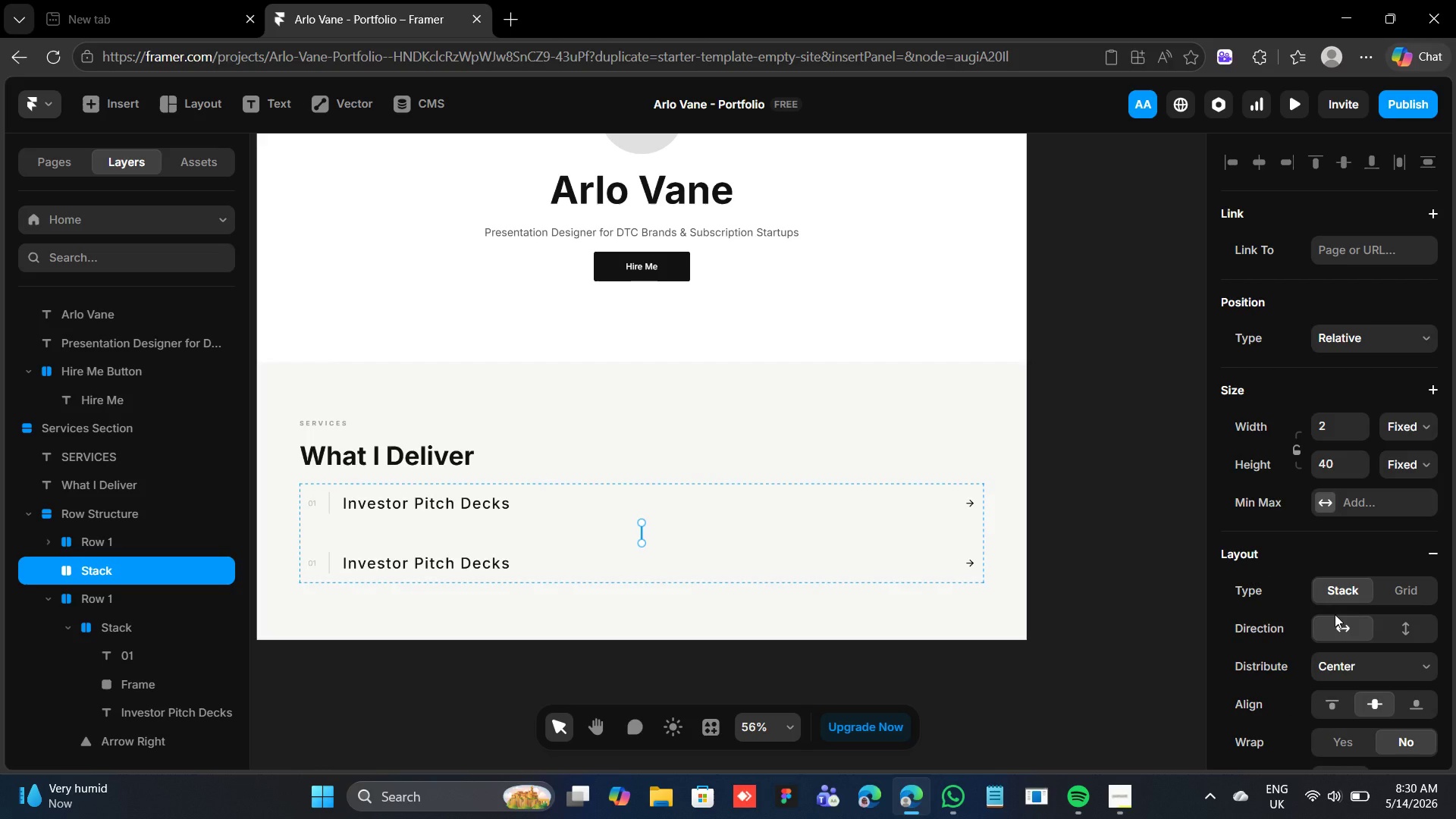 
key(Control+Z)
 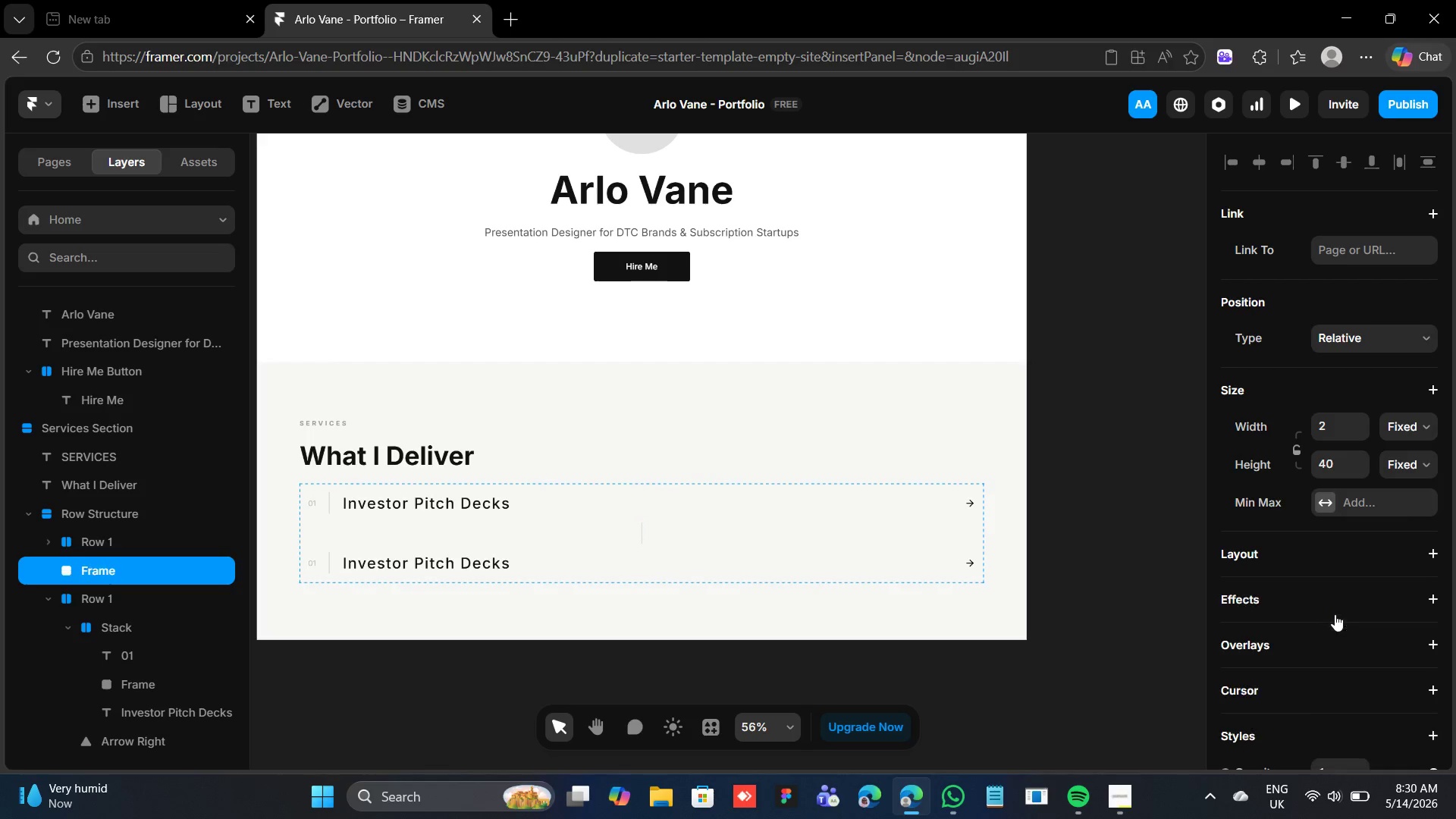 
key(Control+Z)
 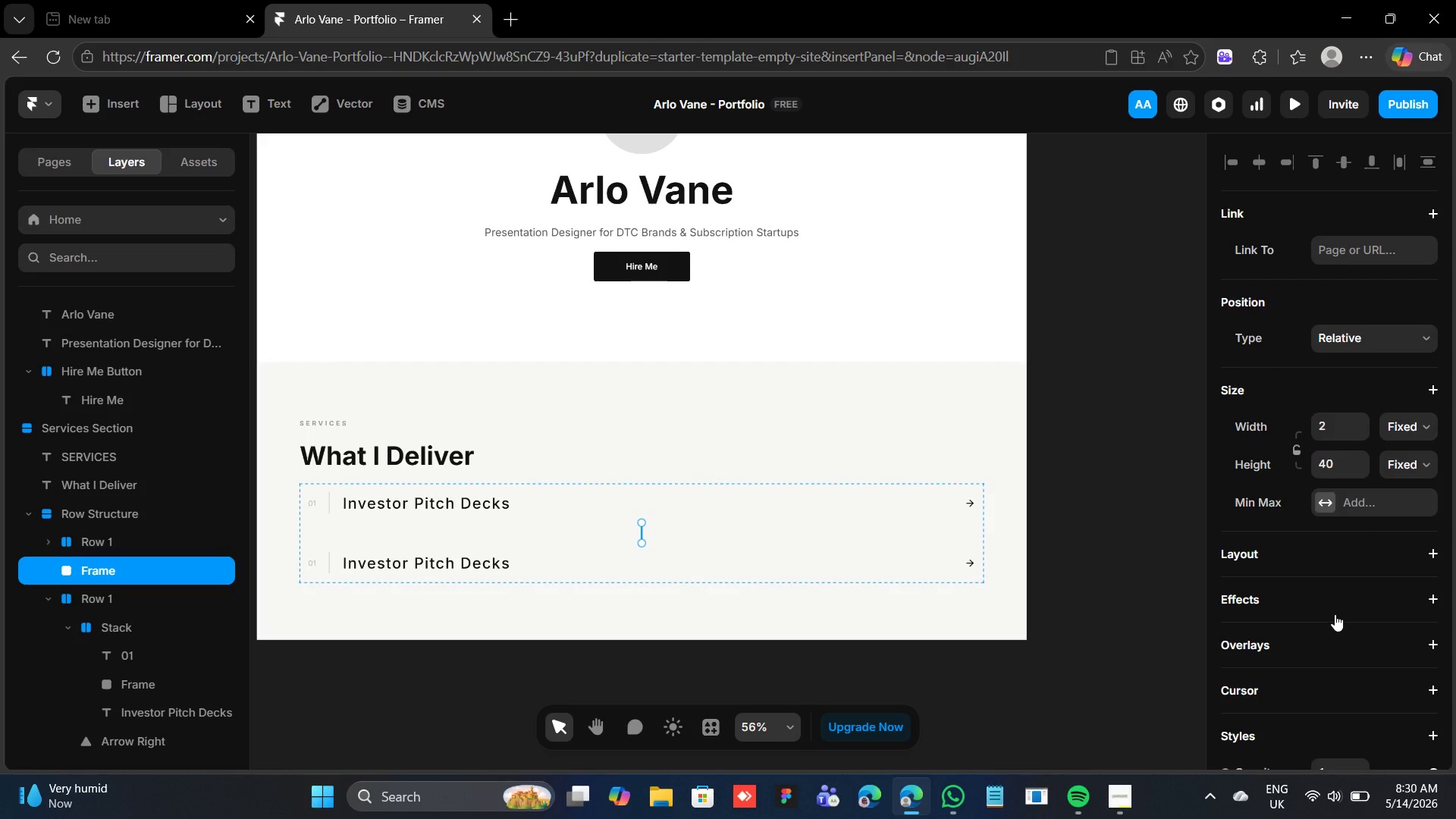 
wait(8.11)
 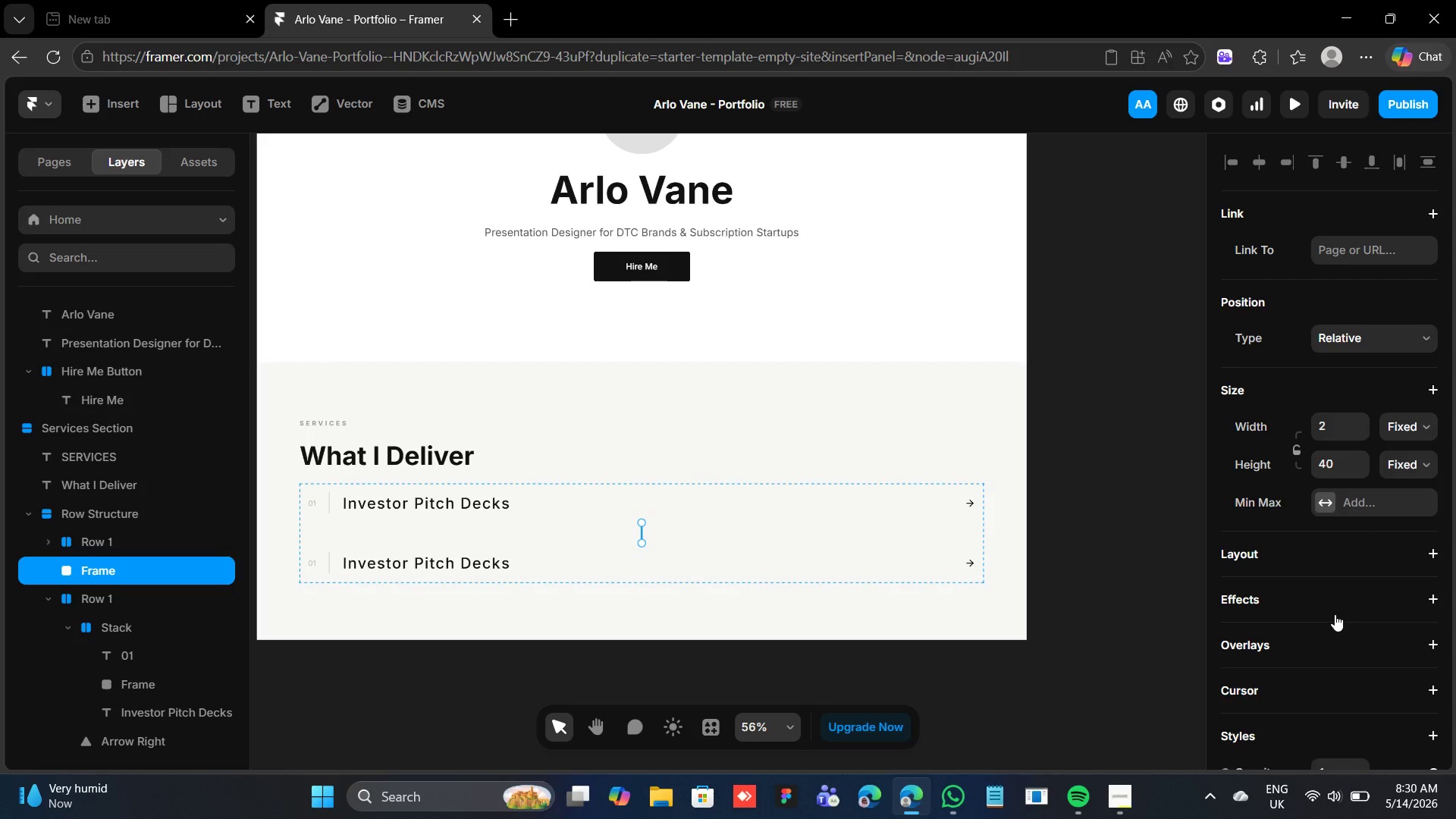 
key(2)
 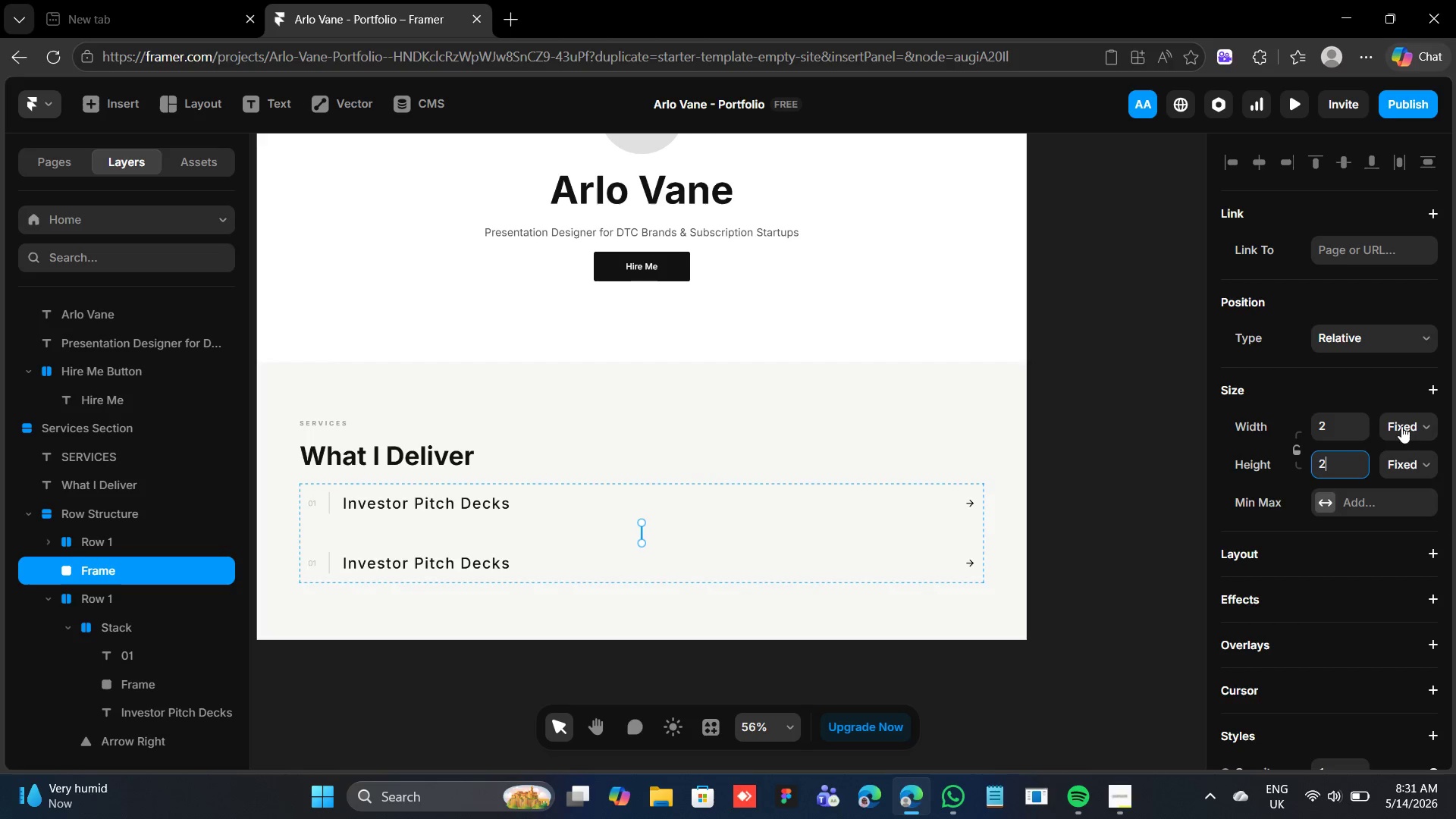 
left_click([1402, 425])
 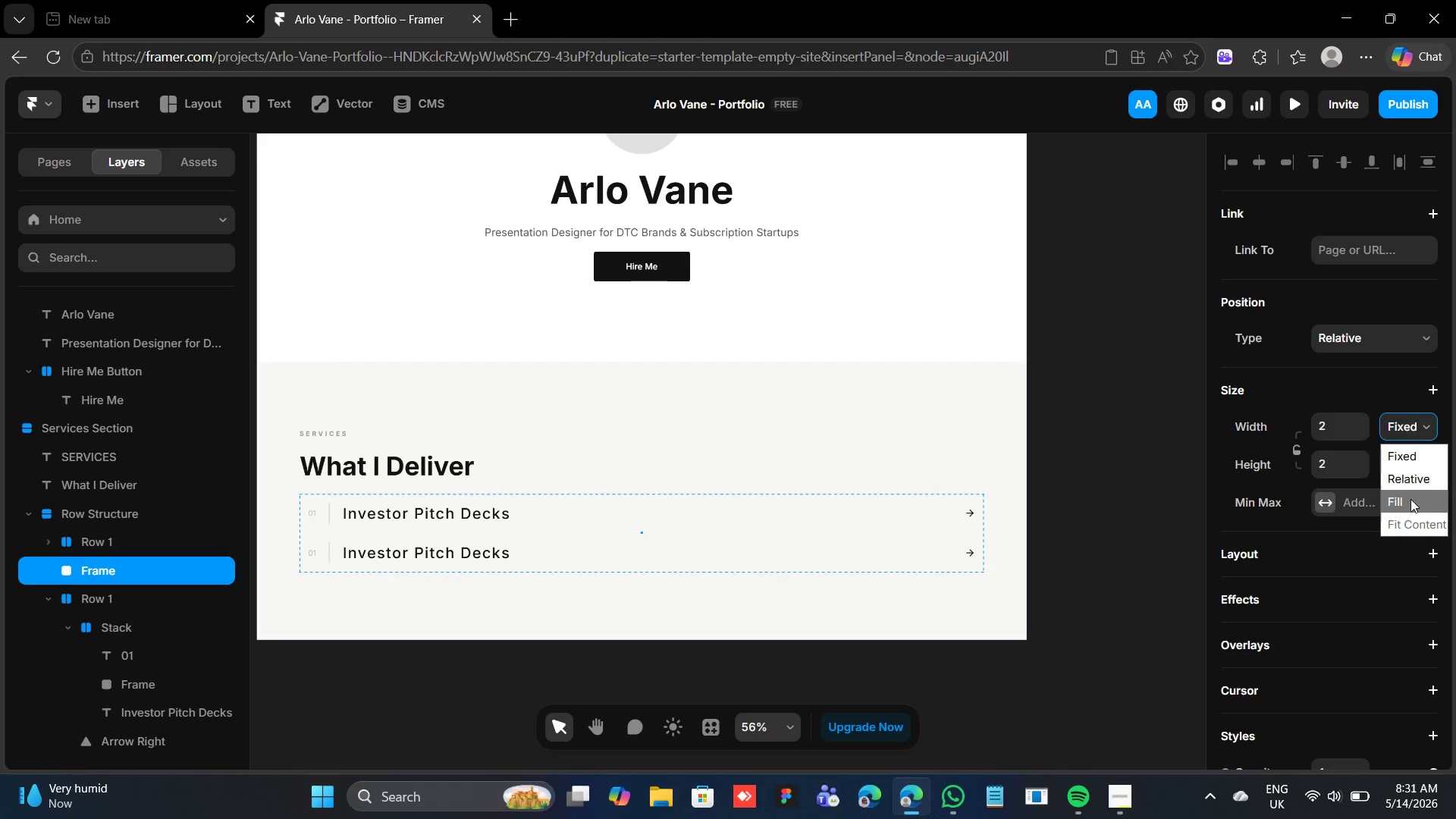 
left_click([1411, 503])
 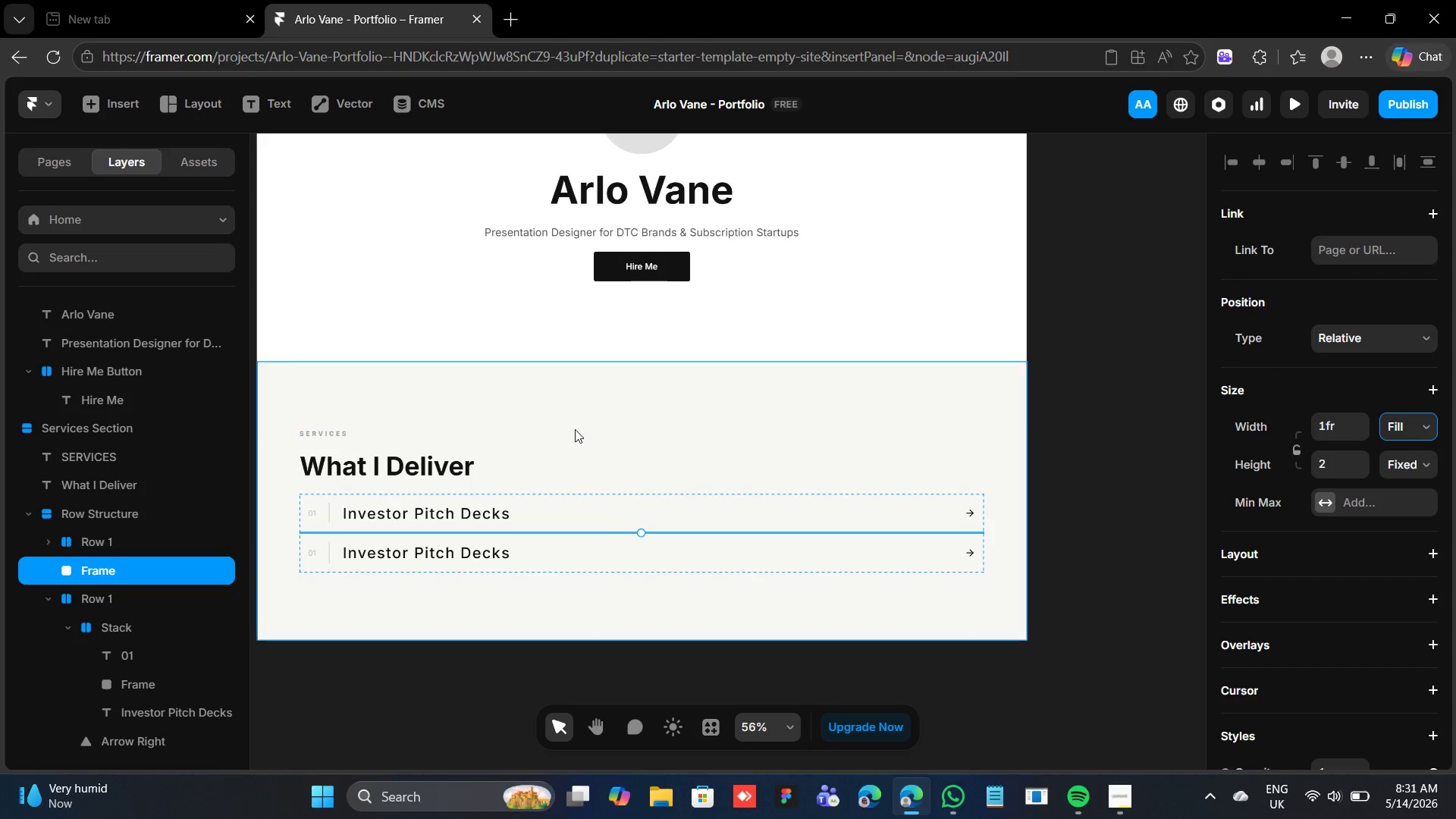 
left_click([582, 391])
 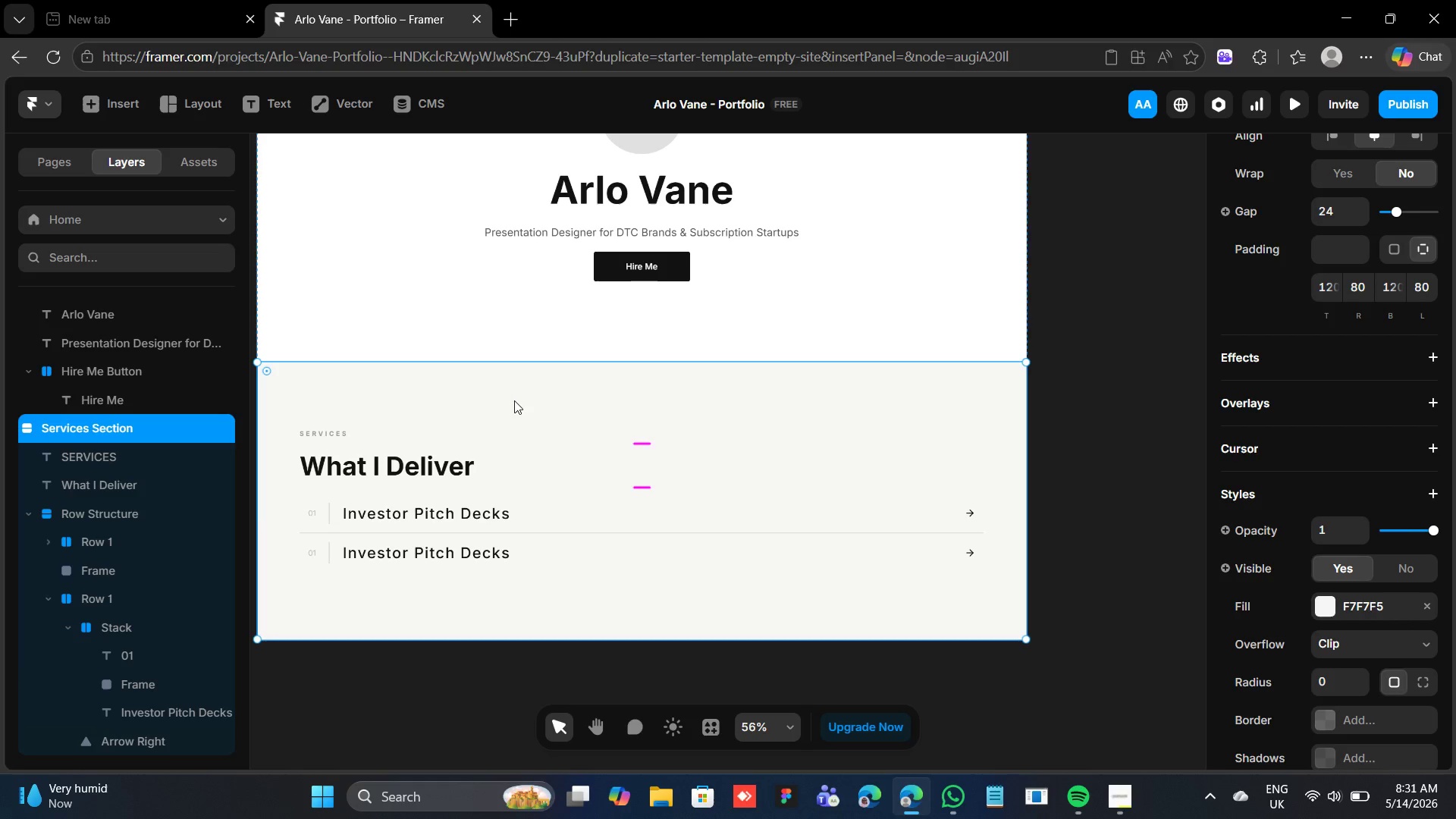 
wait(13.19)
 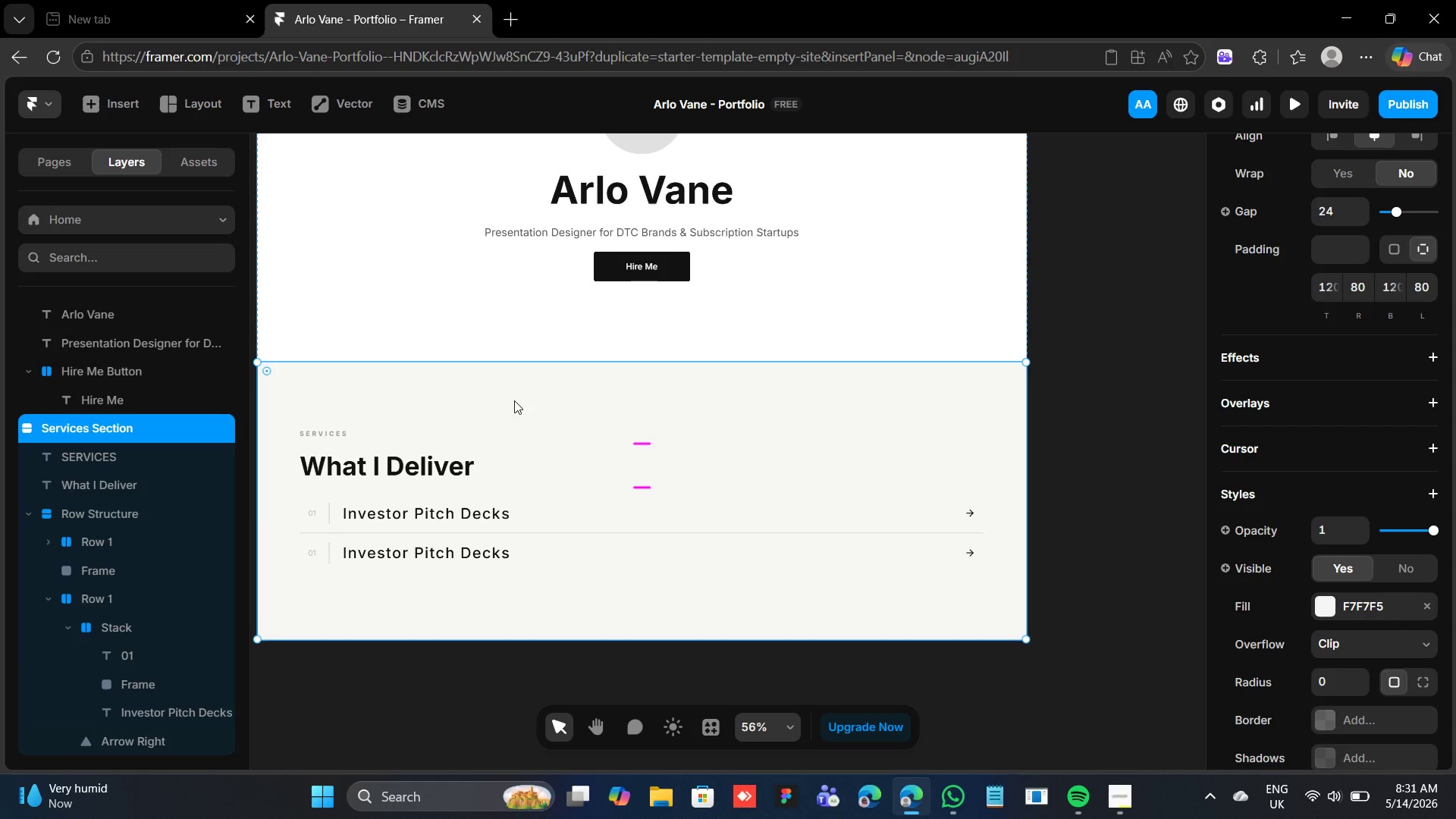 
left_click([401, 533])
 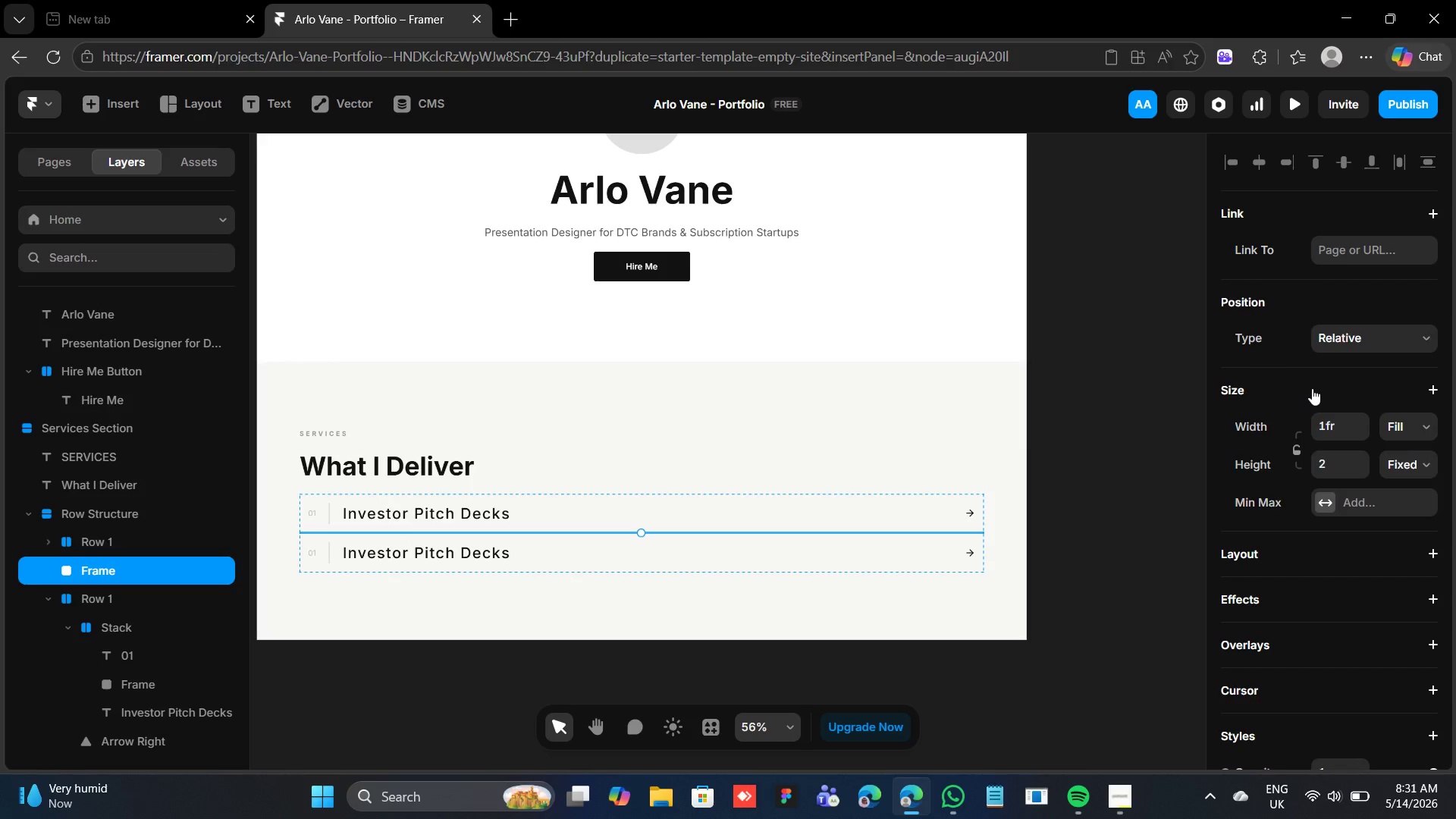 
scroll: coordinate [1316, 389], scroll_direction: down, amount: 4.0
 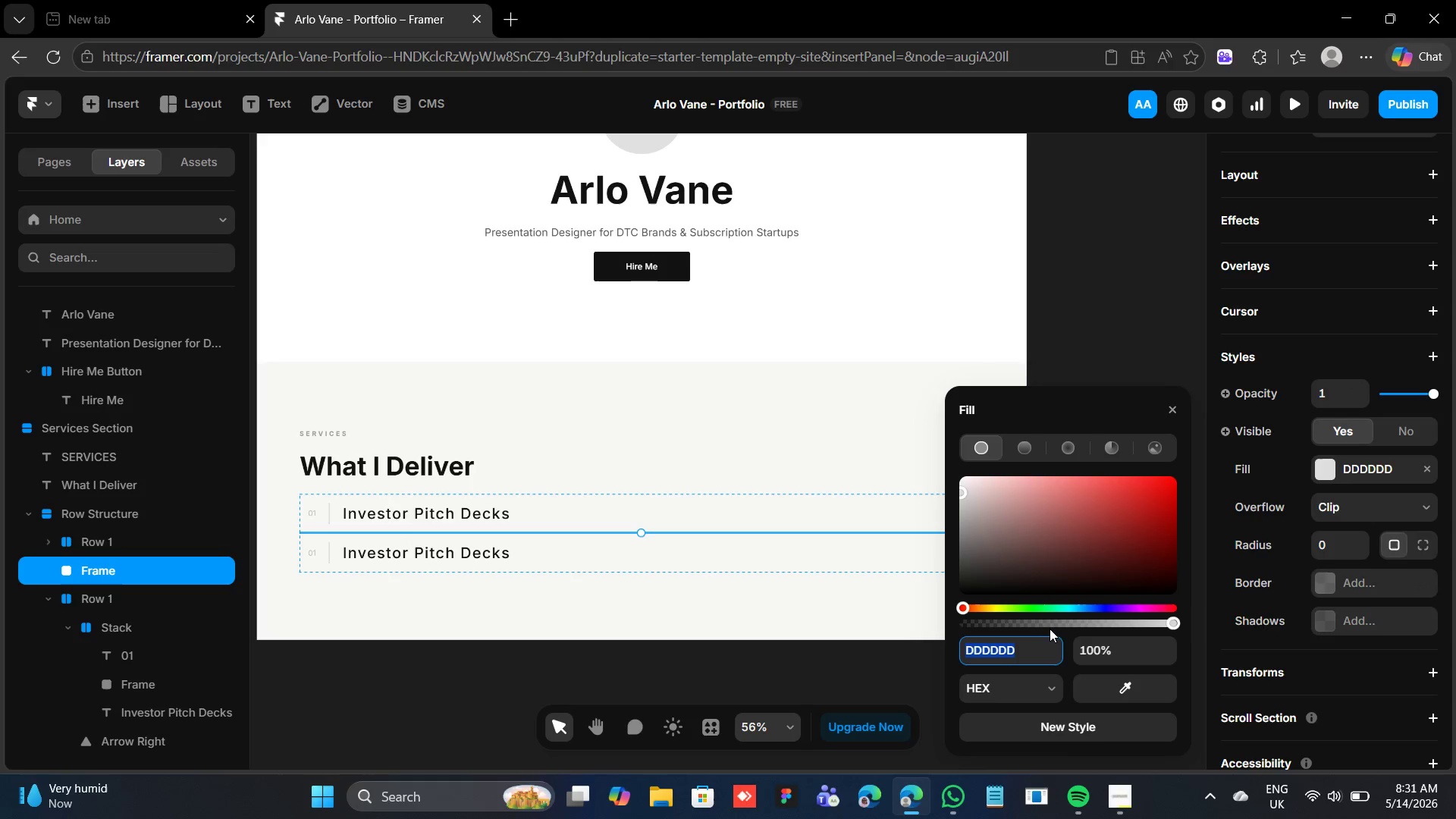 
left_click([1046, 623])
 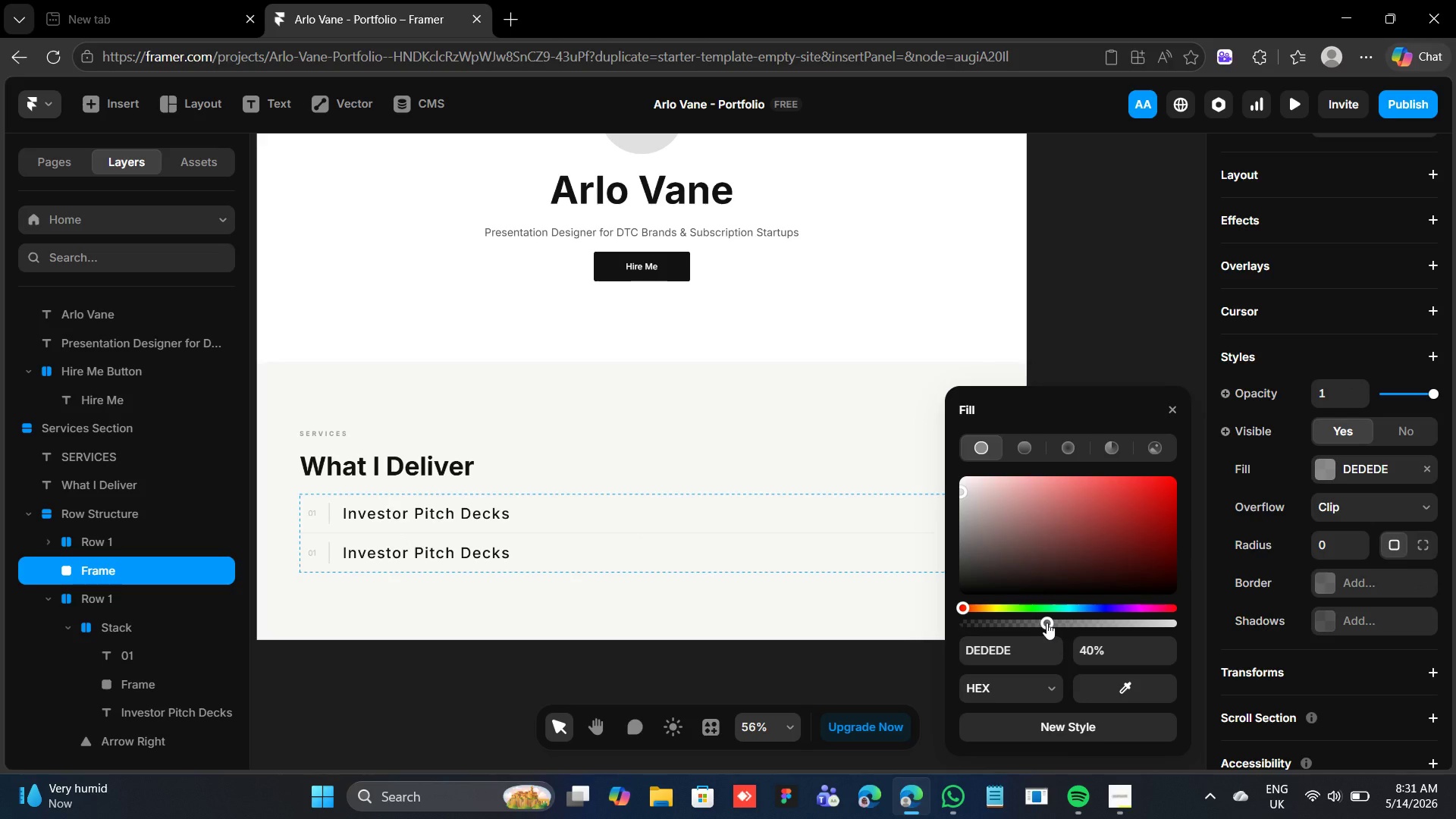 
left_click_drag(start_coordinate=[1046, 623], to_coordinate=[1014, 618])
 